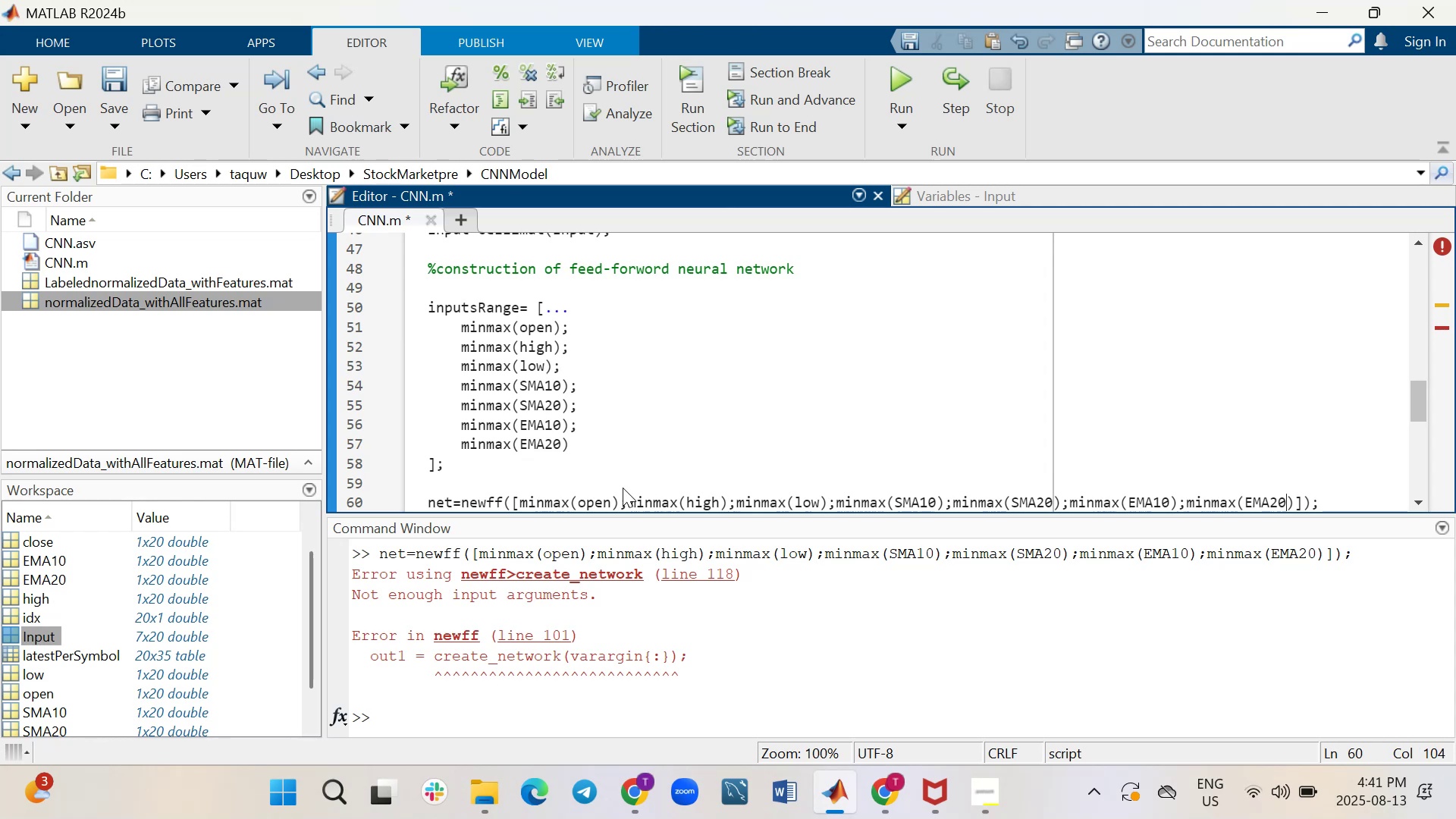 
key(ArrowRight)
 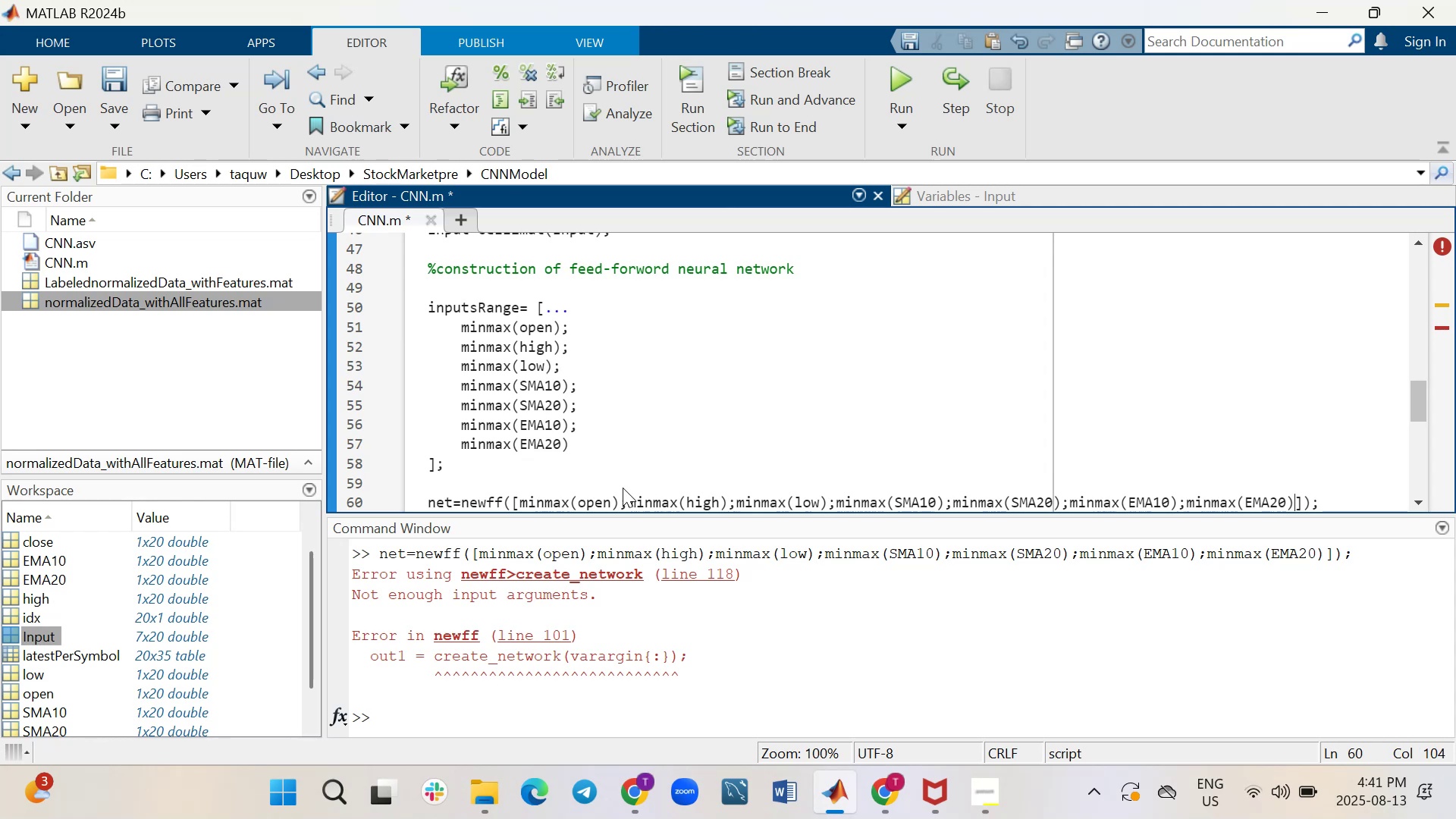 
key(ArrowRight)
 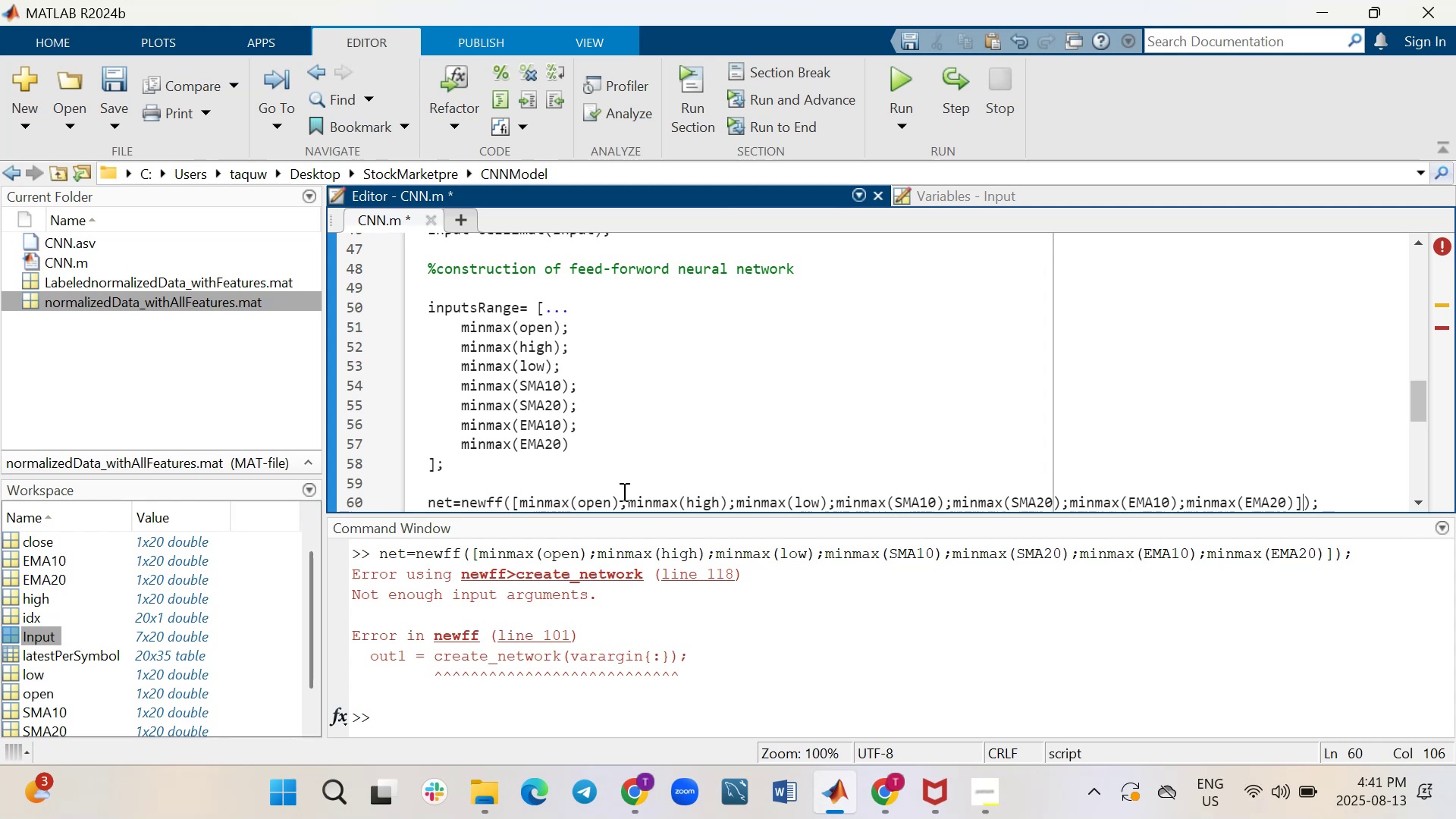 
hold_key(key=Backspace, duration=1.51)
 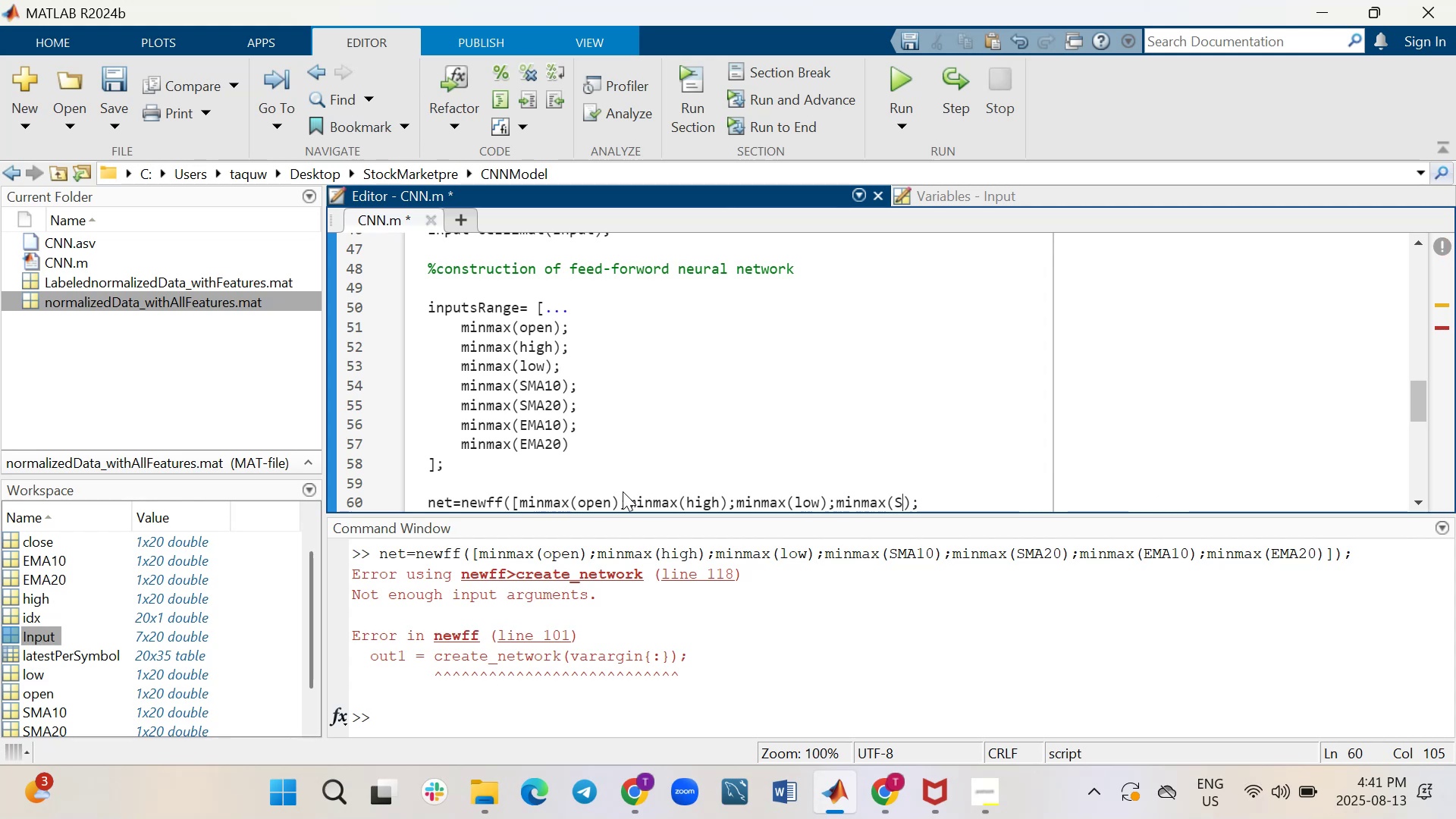 
hold_key(key=Backspace, duration=0.81)
 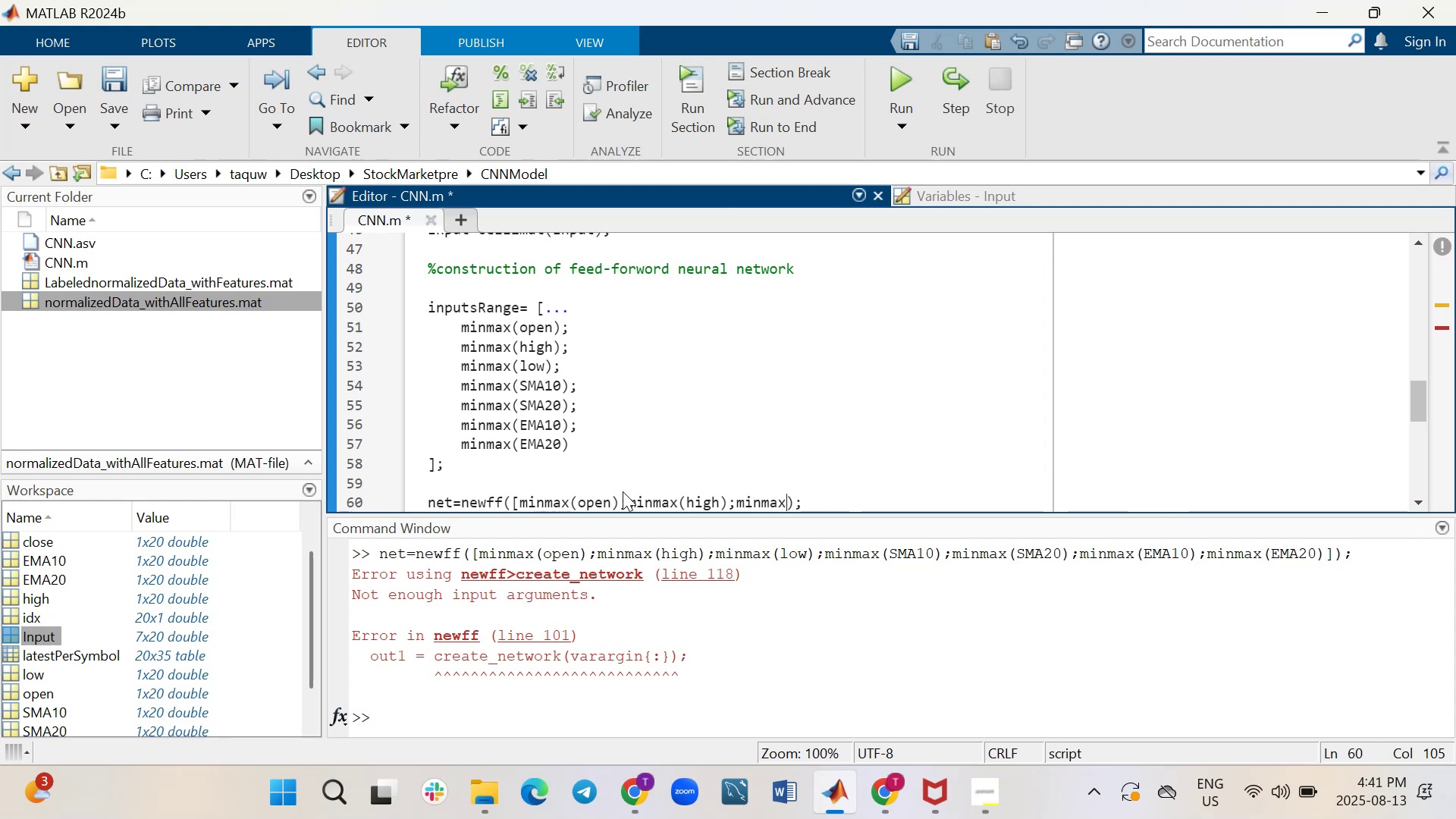 
hold_key(key=Backspace, duration=1.05)
 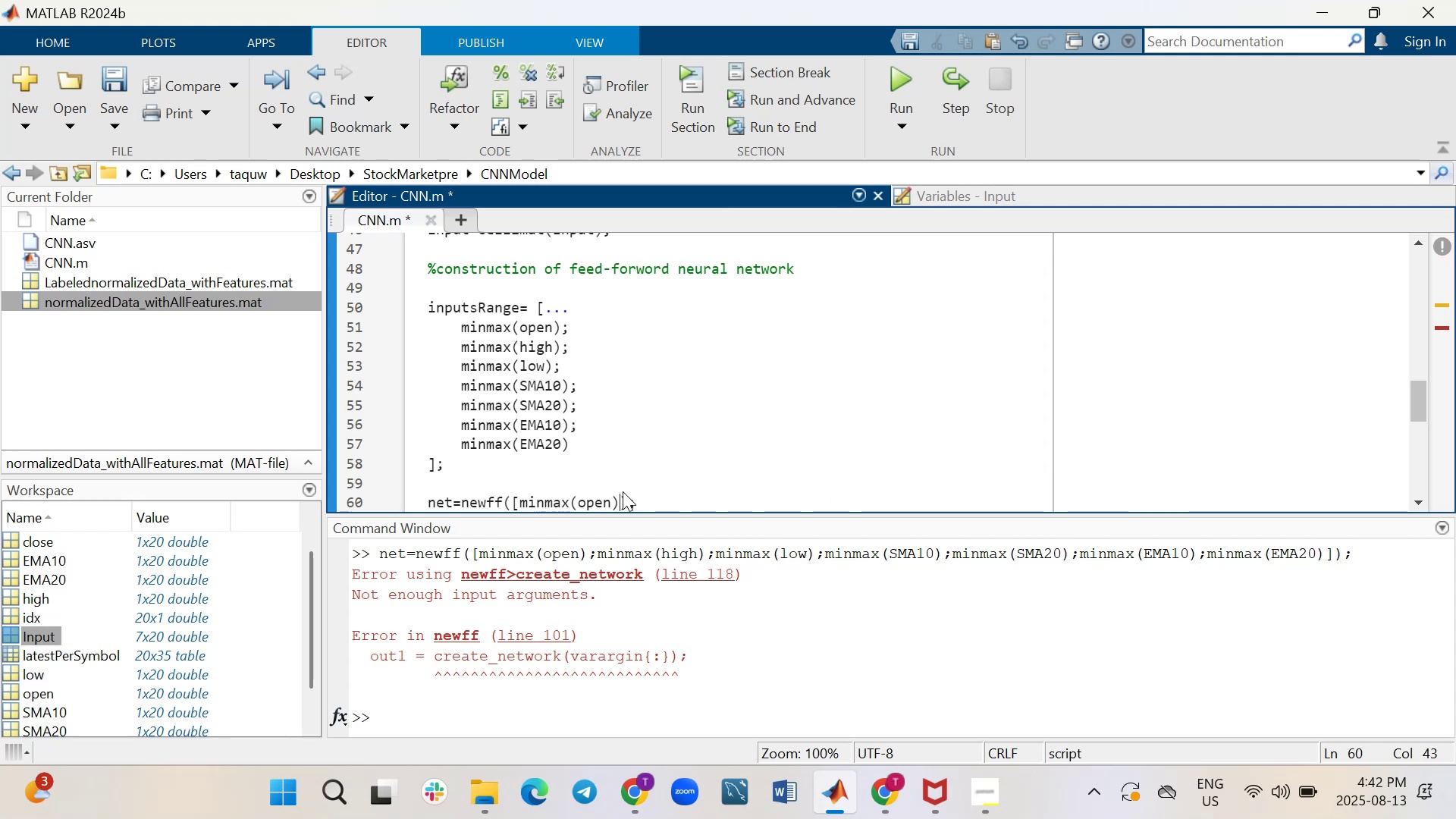 
key(Backspace)
key(Backspace)
key(Backspace)
key(Backspace)
key(Backspace)
key(Backspace)
key(Backspace)
key(Backspace)
key(Backspace)
key(Backspace)
key(Backspace)
key(Backspace)
key(Backspace)
type(inputsRange, [10 1)
 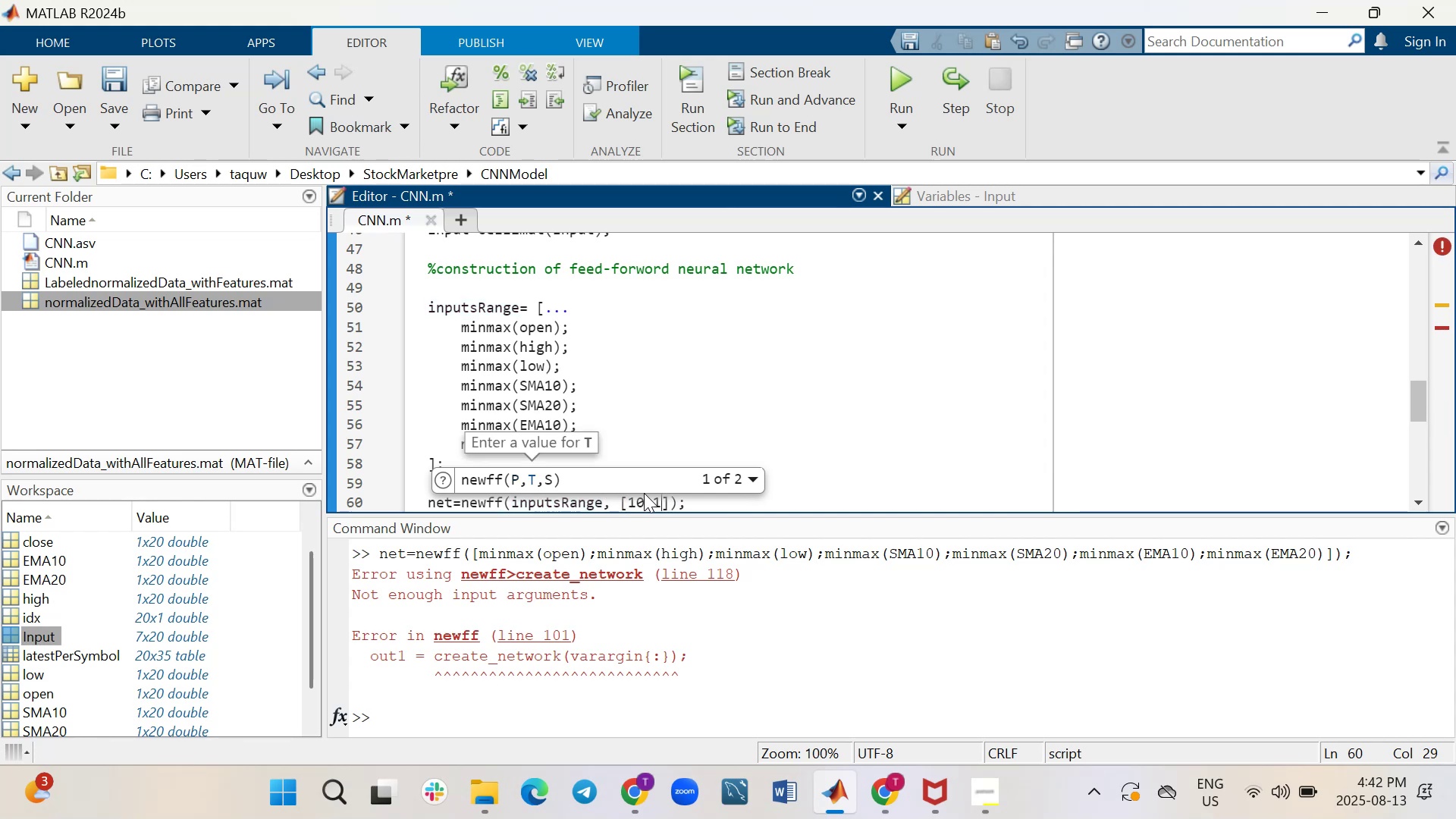 
key(ArrowRight)
 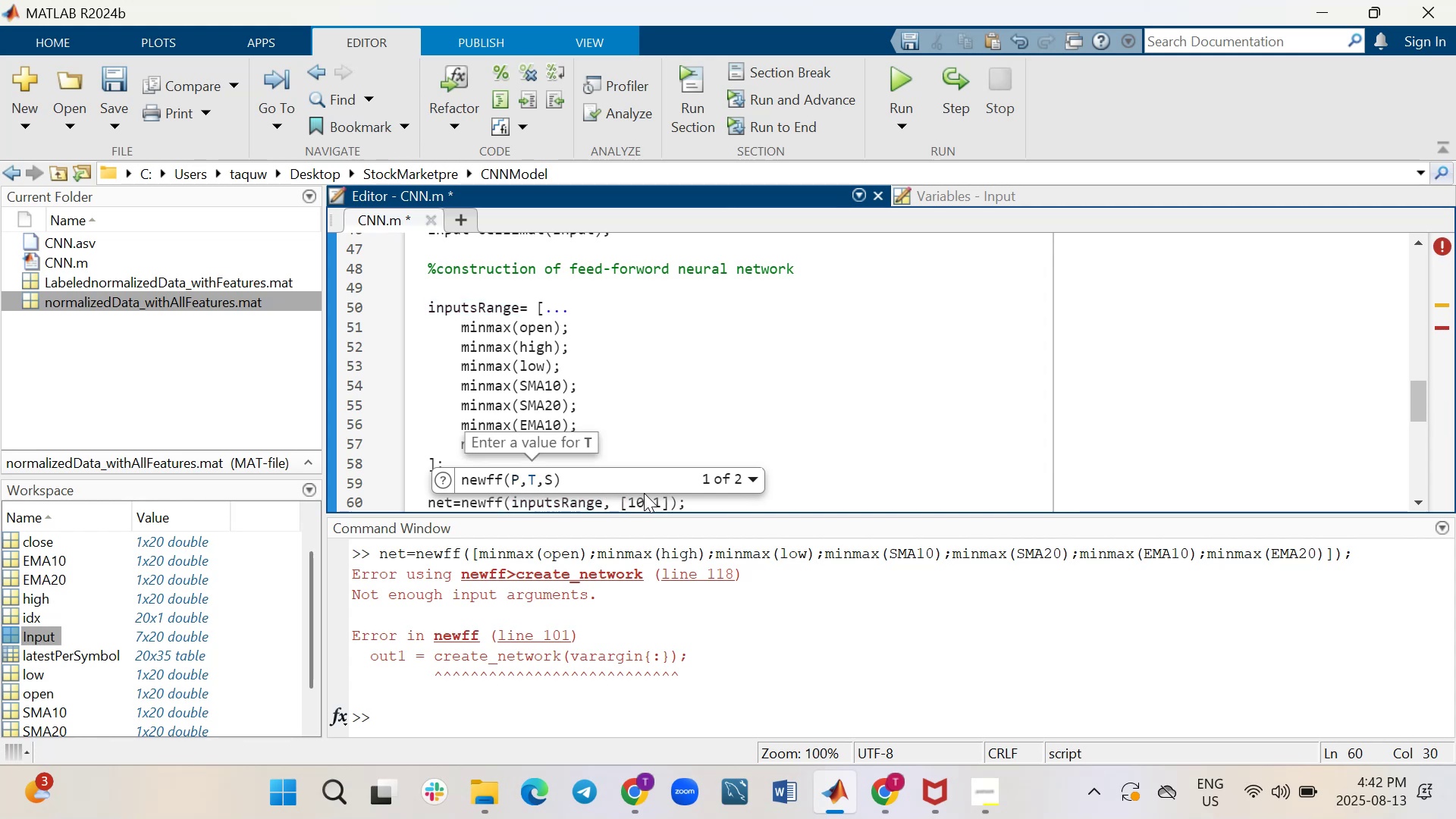 
key(Comma)
 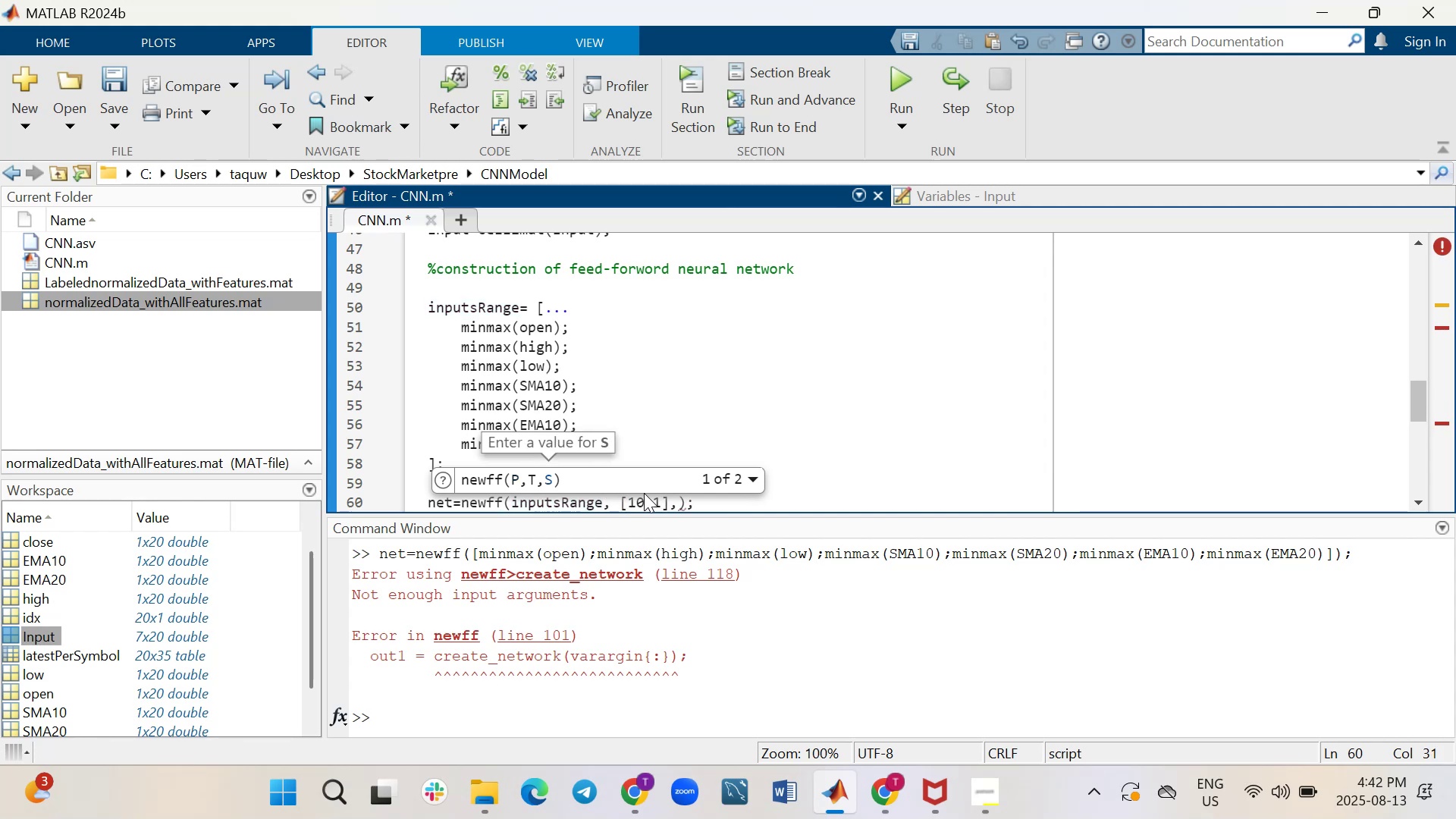 
key(Space)
 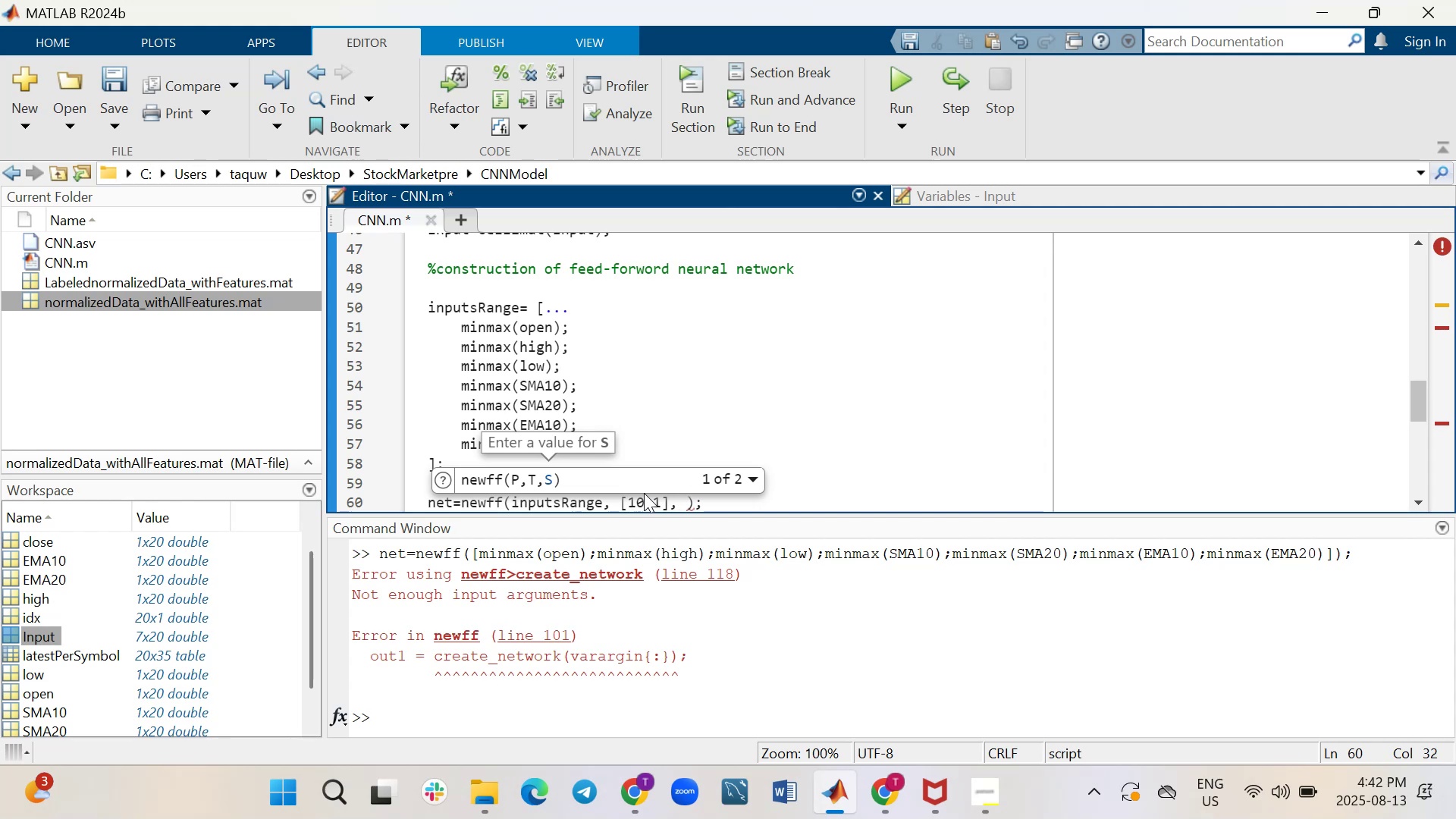 
key(Shift+BracketLeft)
 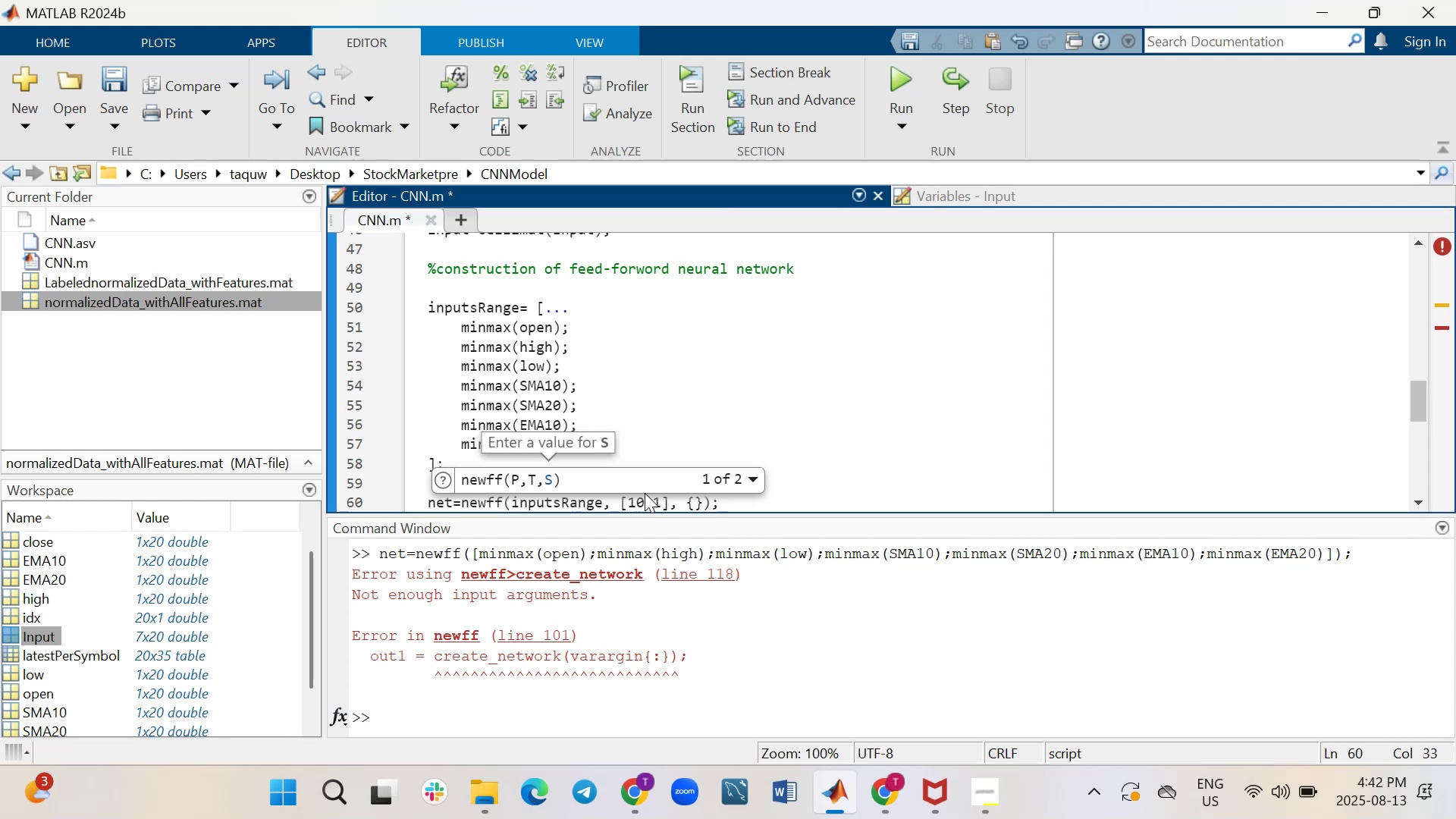 
type('tansig)
 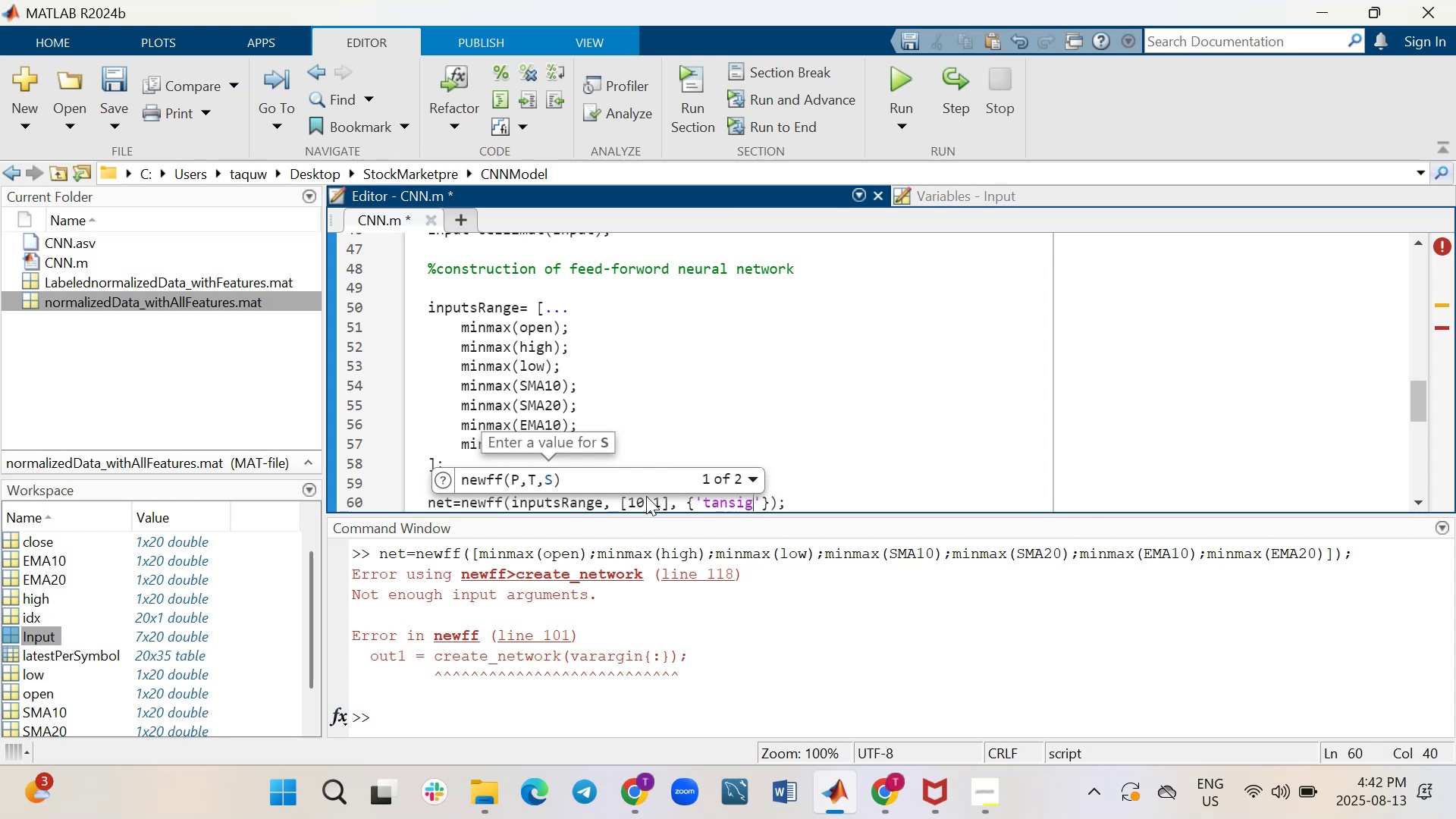 
key(ArrowRight)
 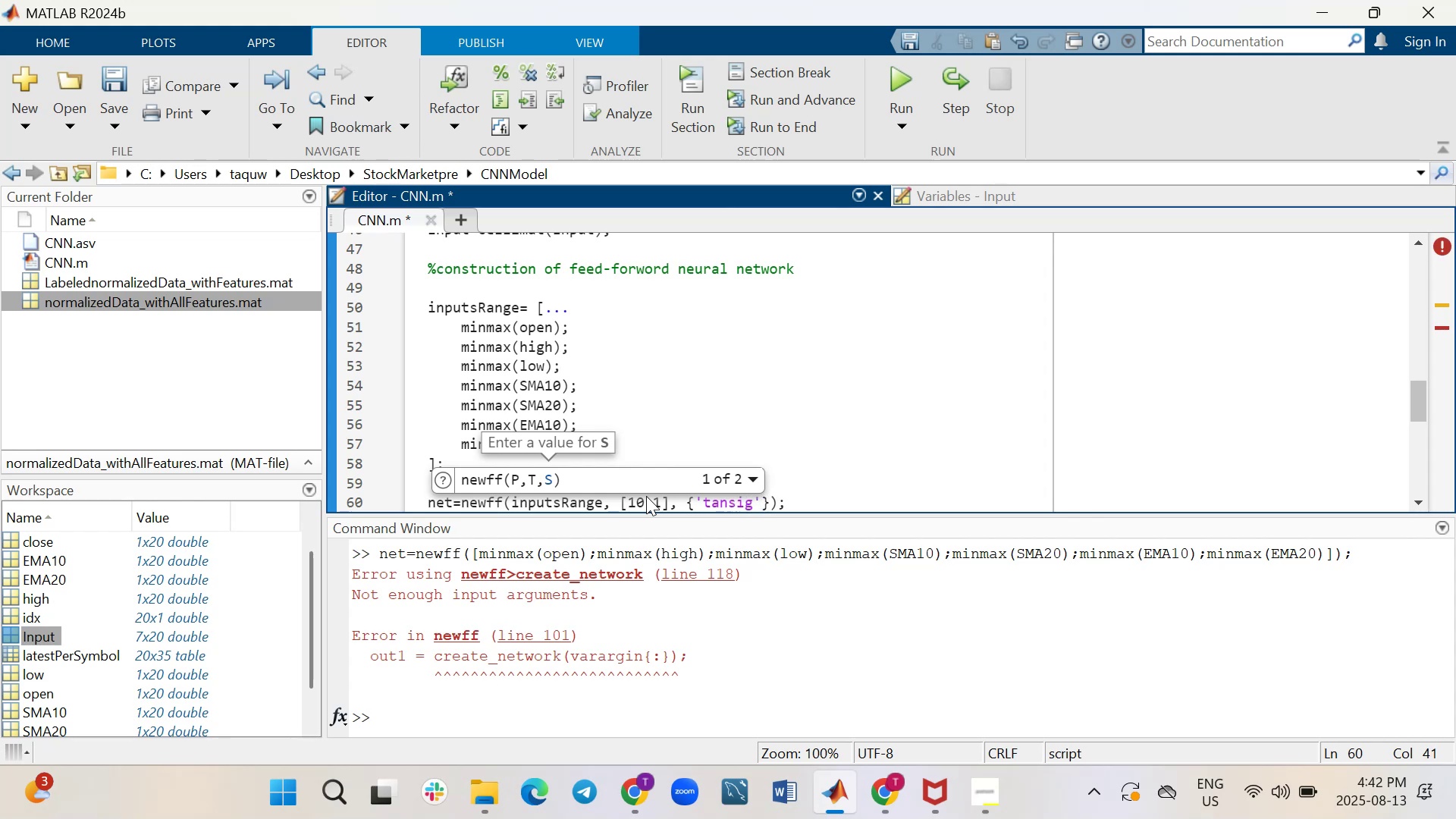 
type(, purelin)
 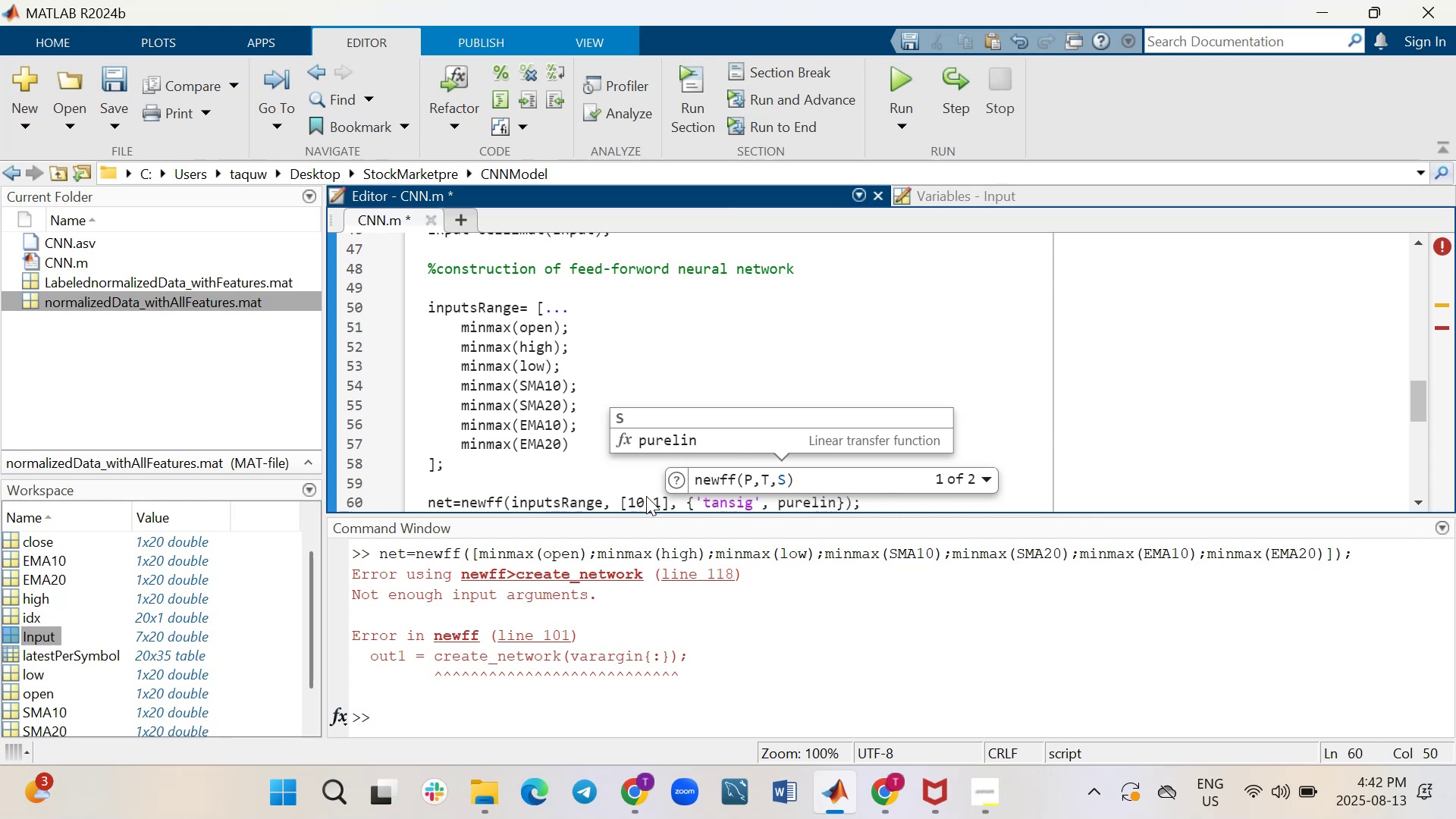 
key(ArrowLeft)
 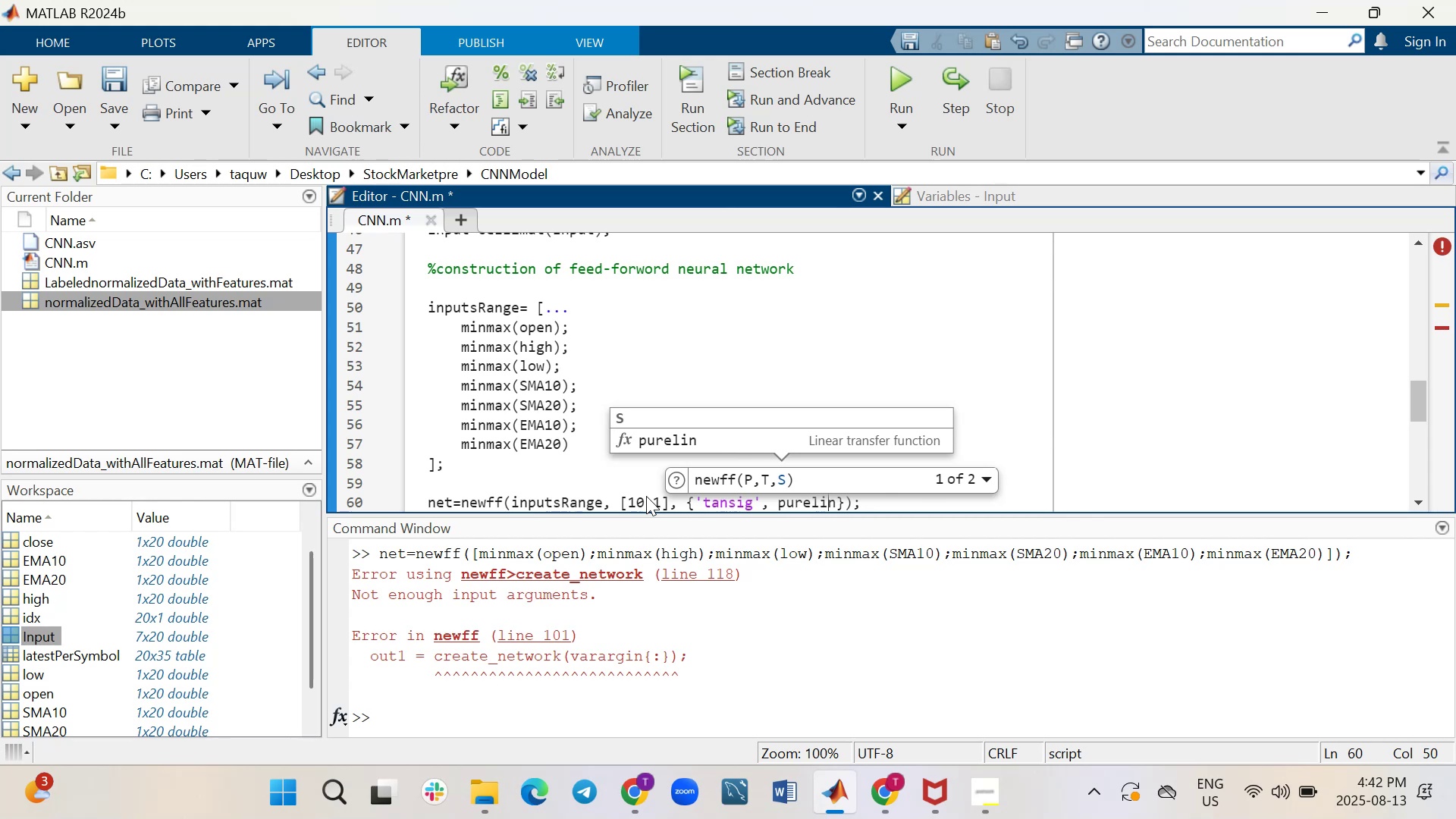 
key(ArrowLeft)
 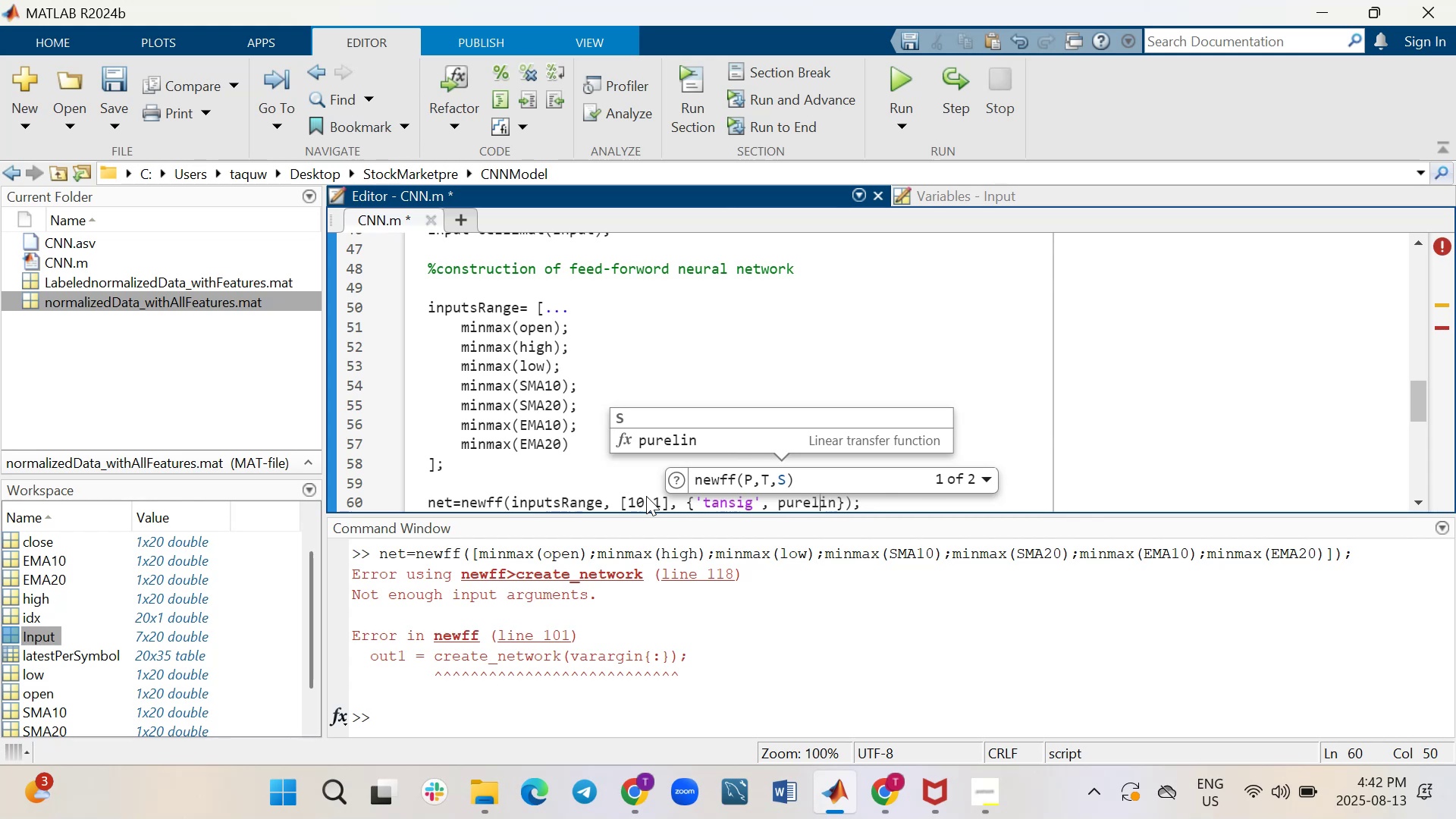 
key(ArrowLeft)
 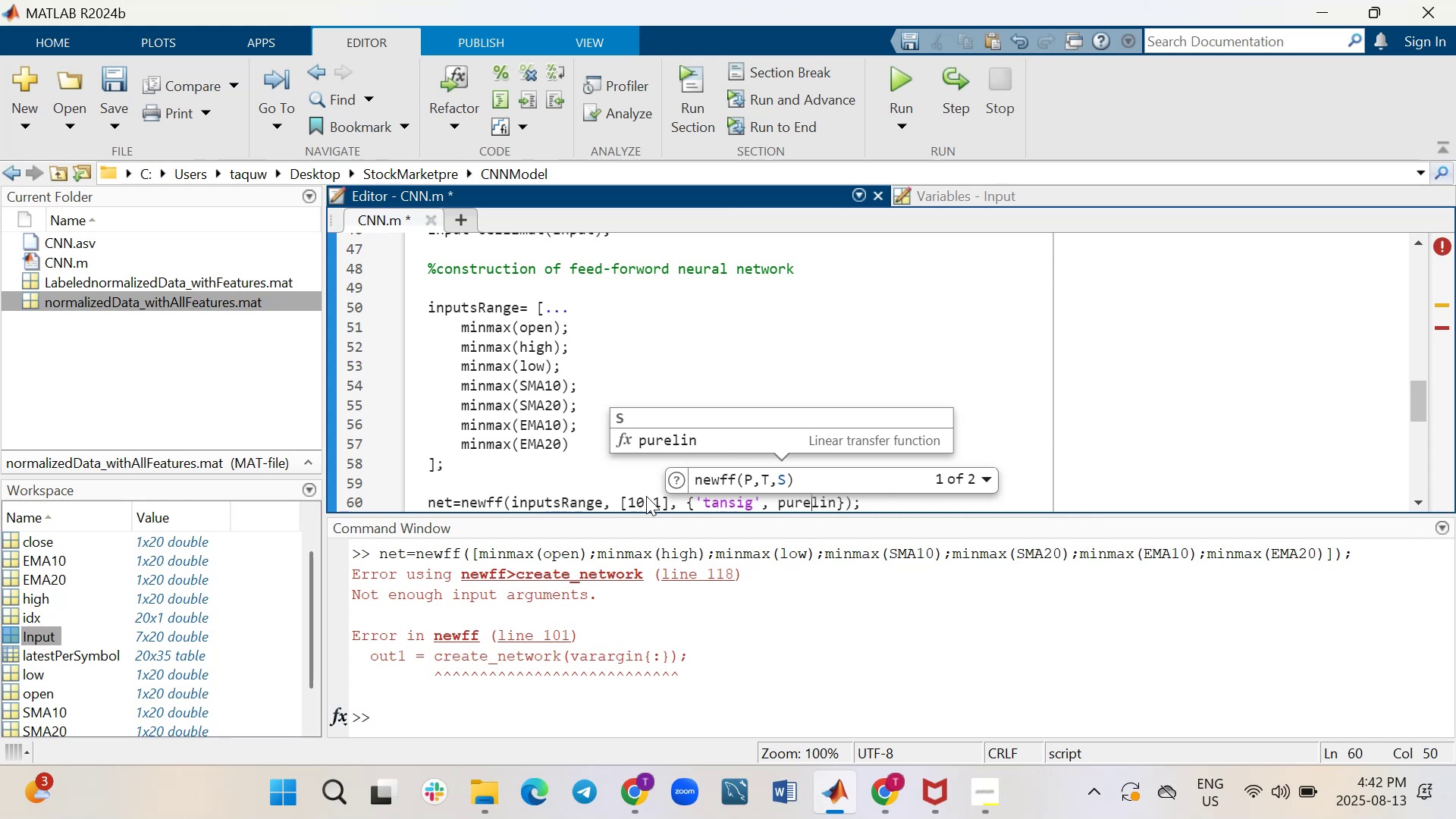 
key(ArrowLeft)
 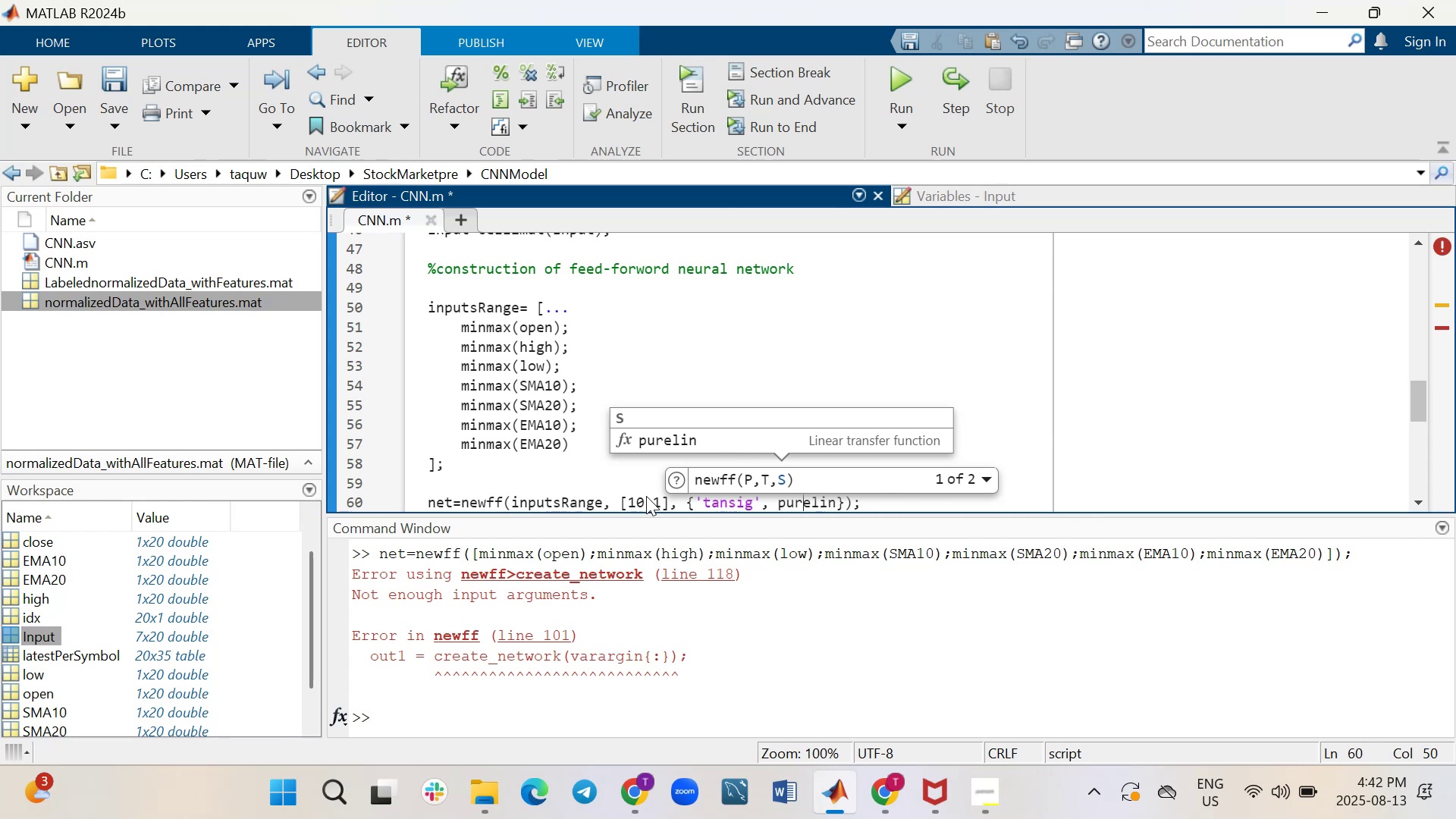 
key(ArrowLeft)
 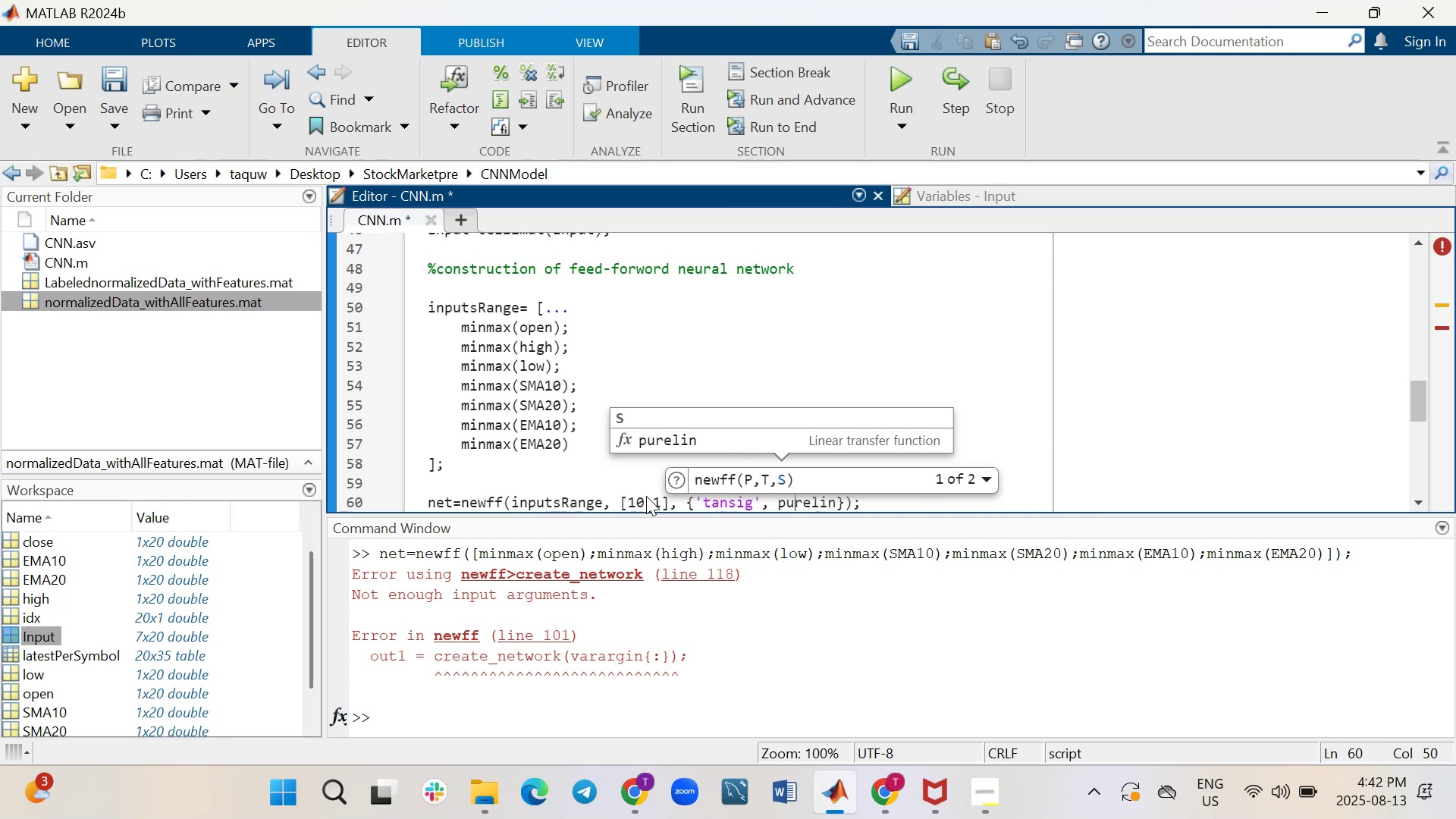 
key(ArrowLeft)
 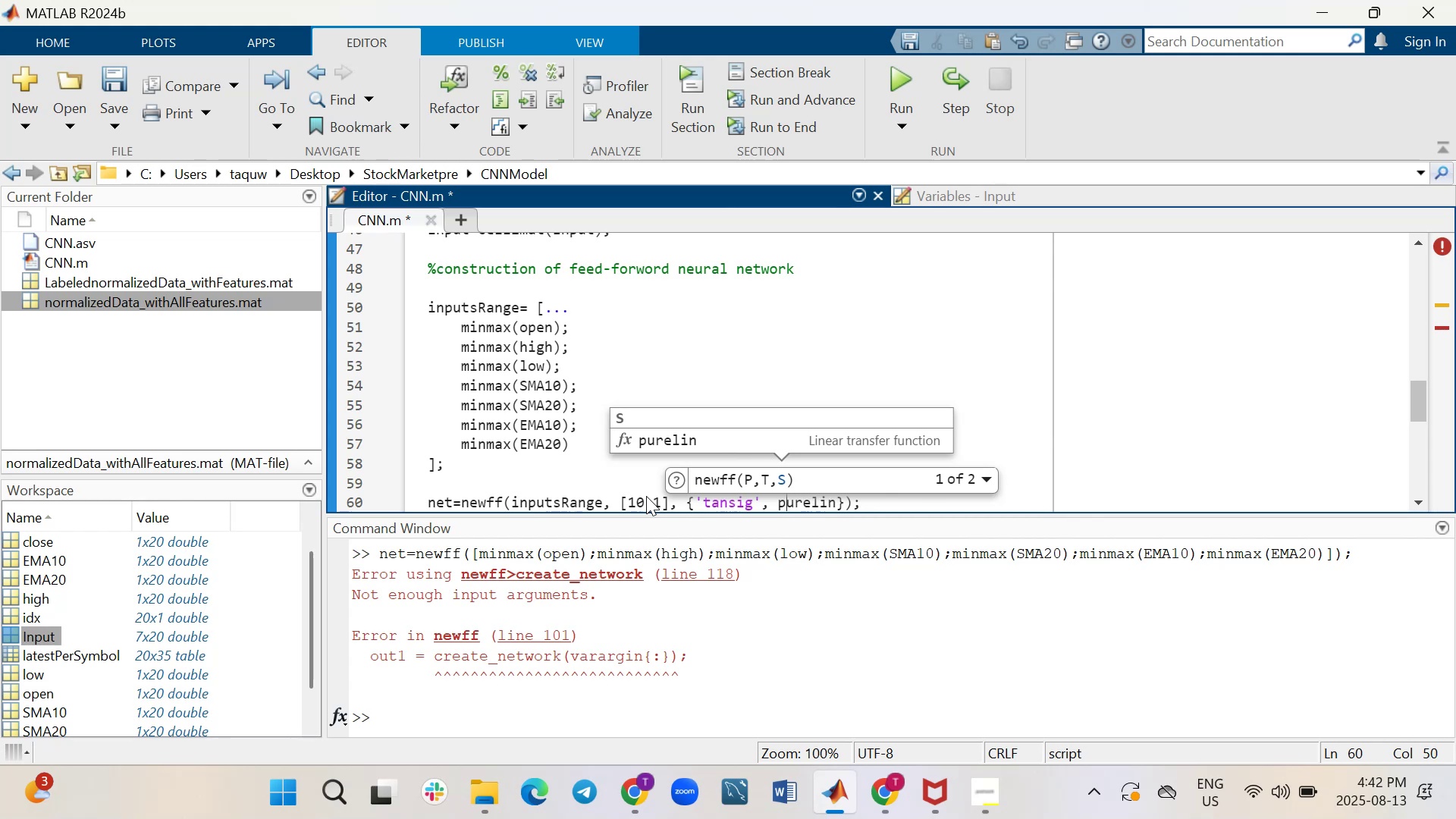 
key(ArrowLeft)
 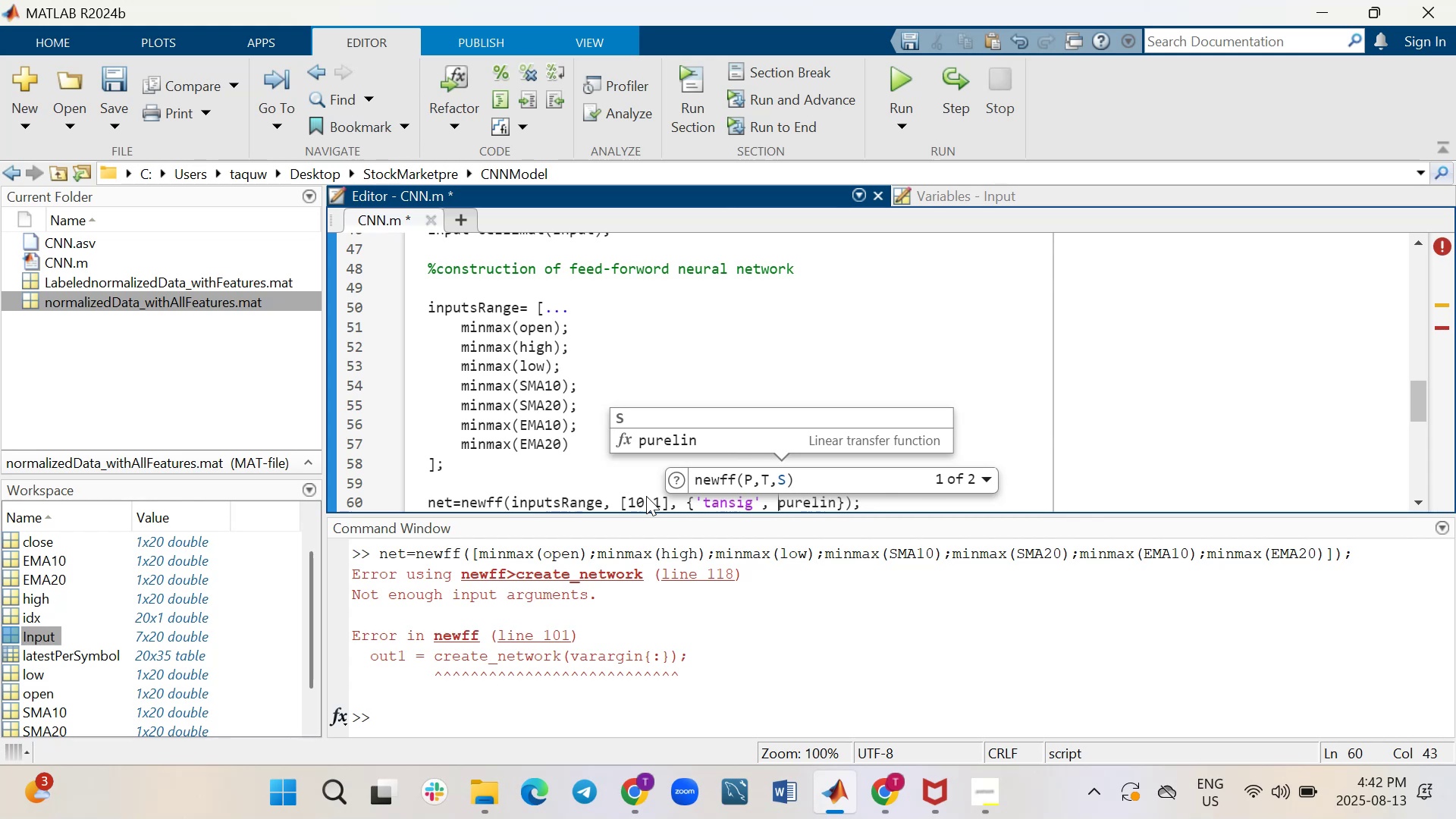 
key(Quote)
 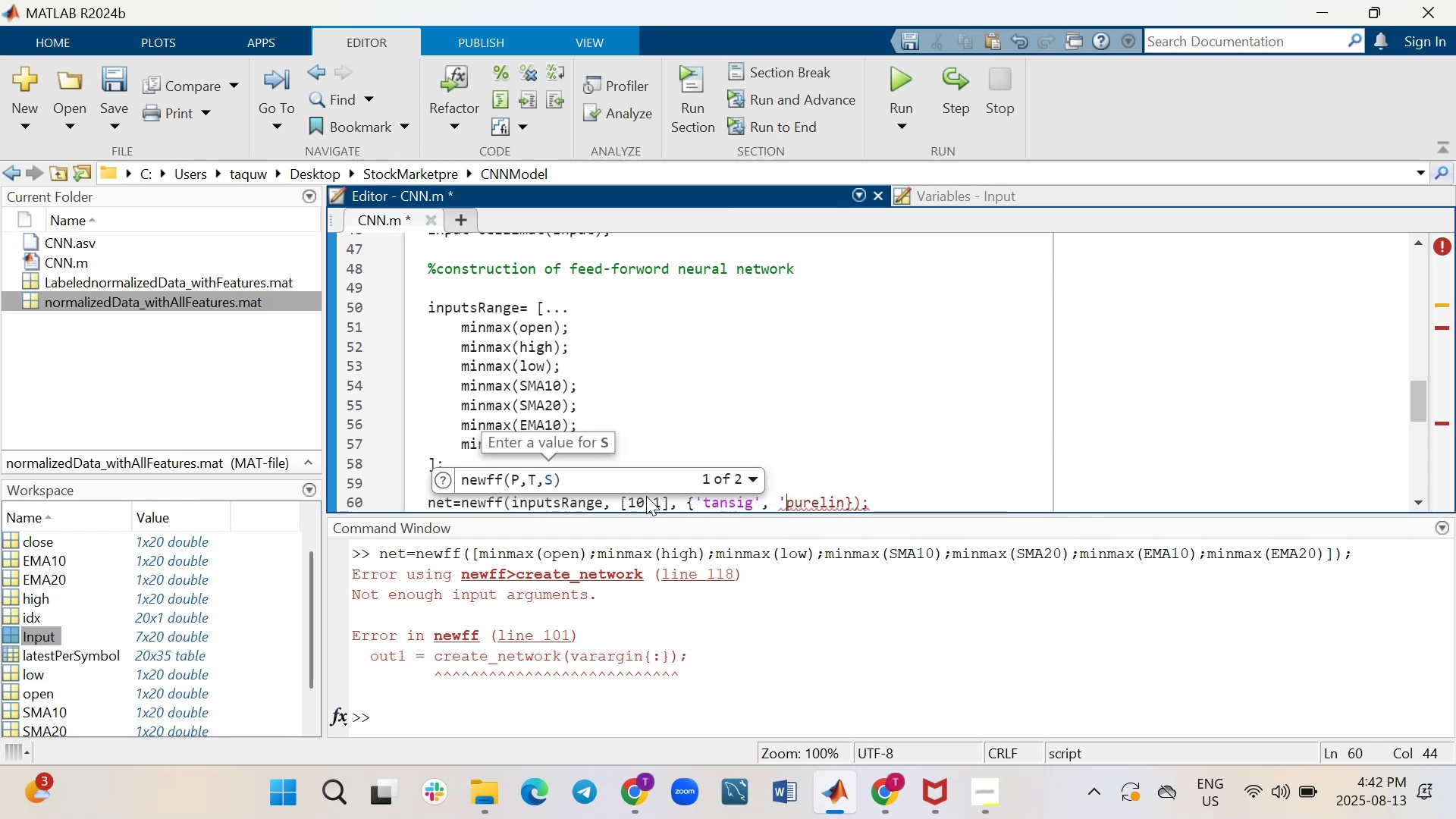 
key(ArrowRight)
 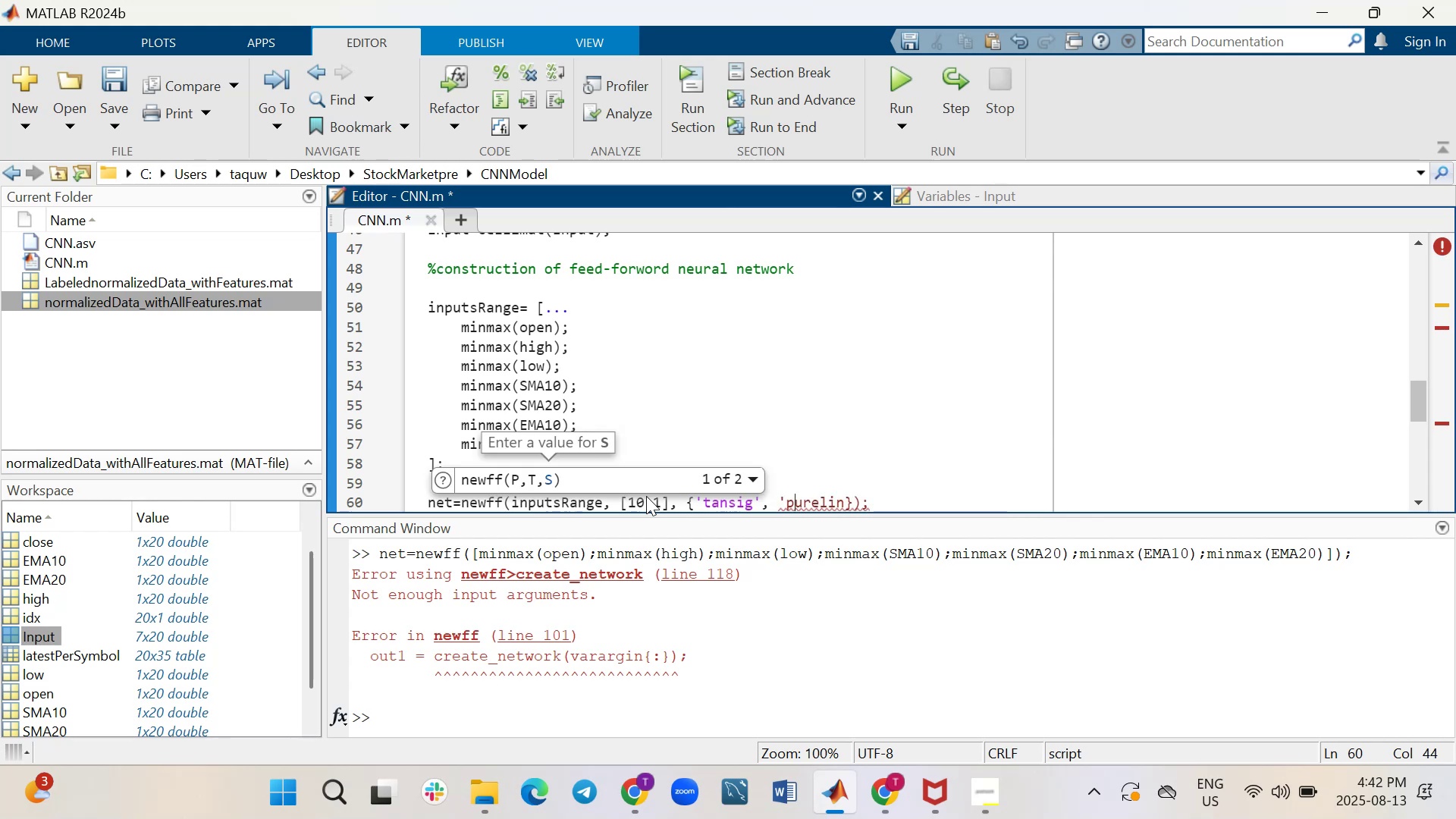 
key(ArrowRight)
 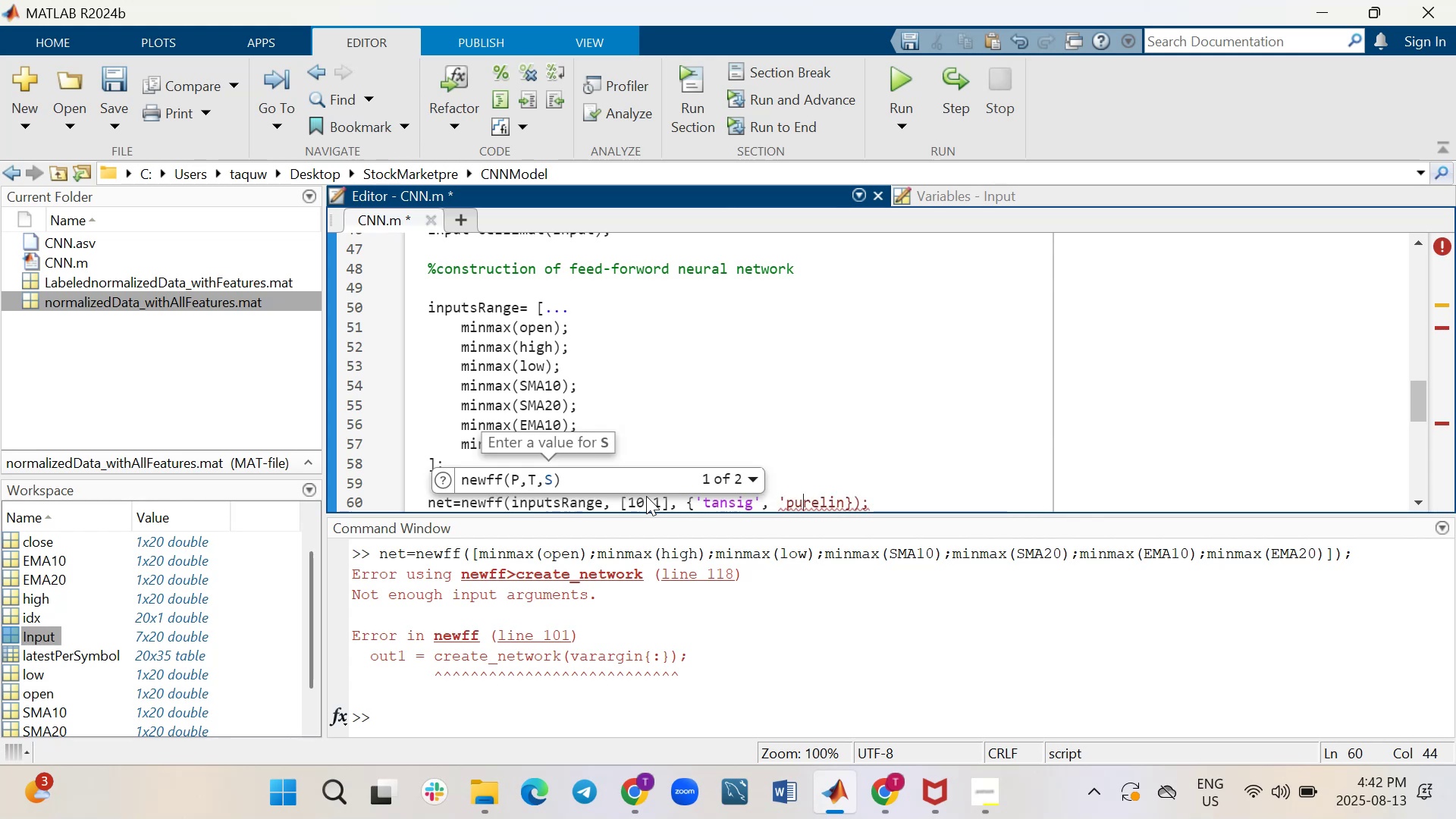 
key(ArrowRight)
 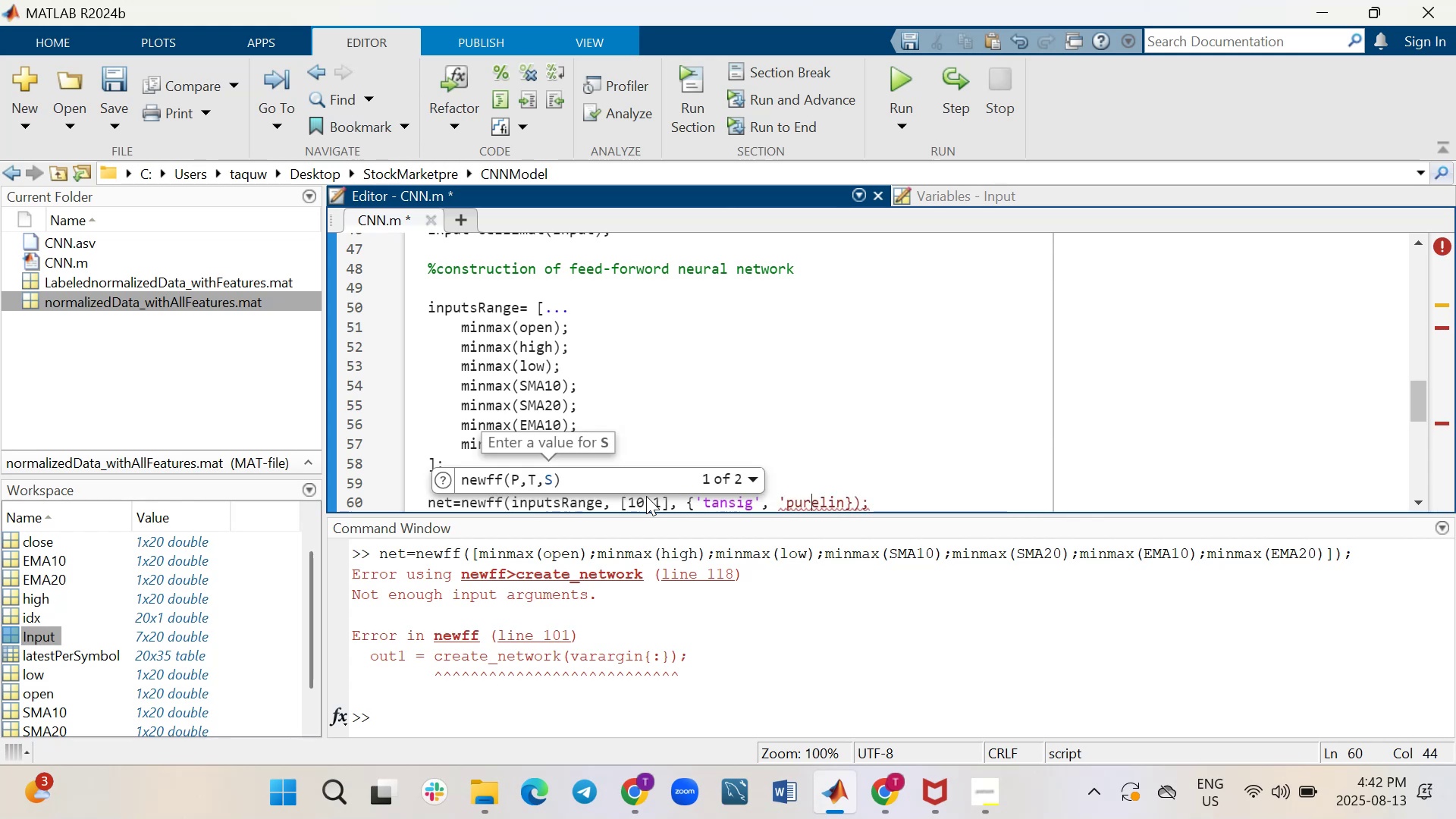 
key(ArrowRight)
 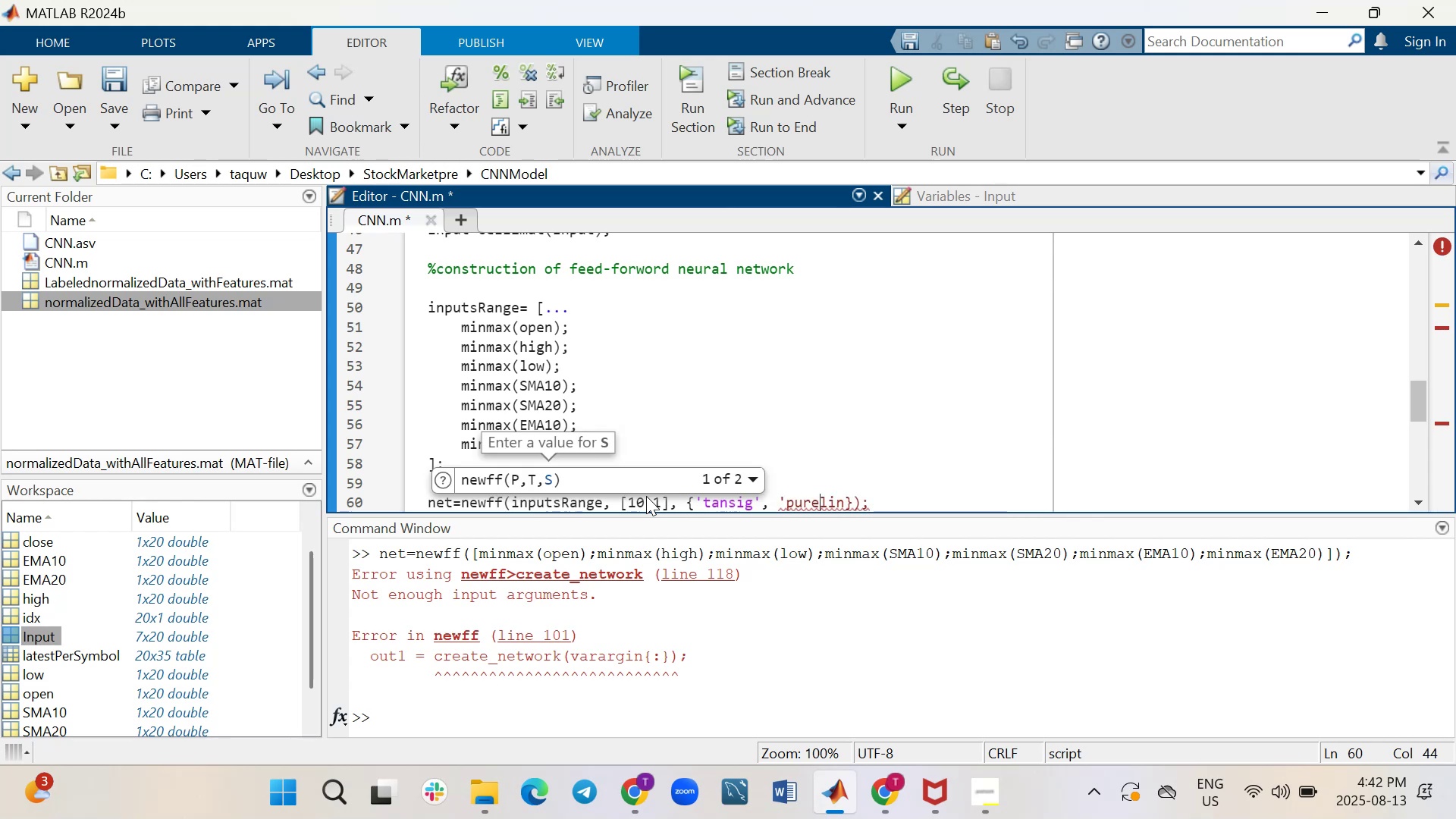 
key(ArrowRight)
 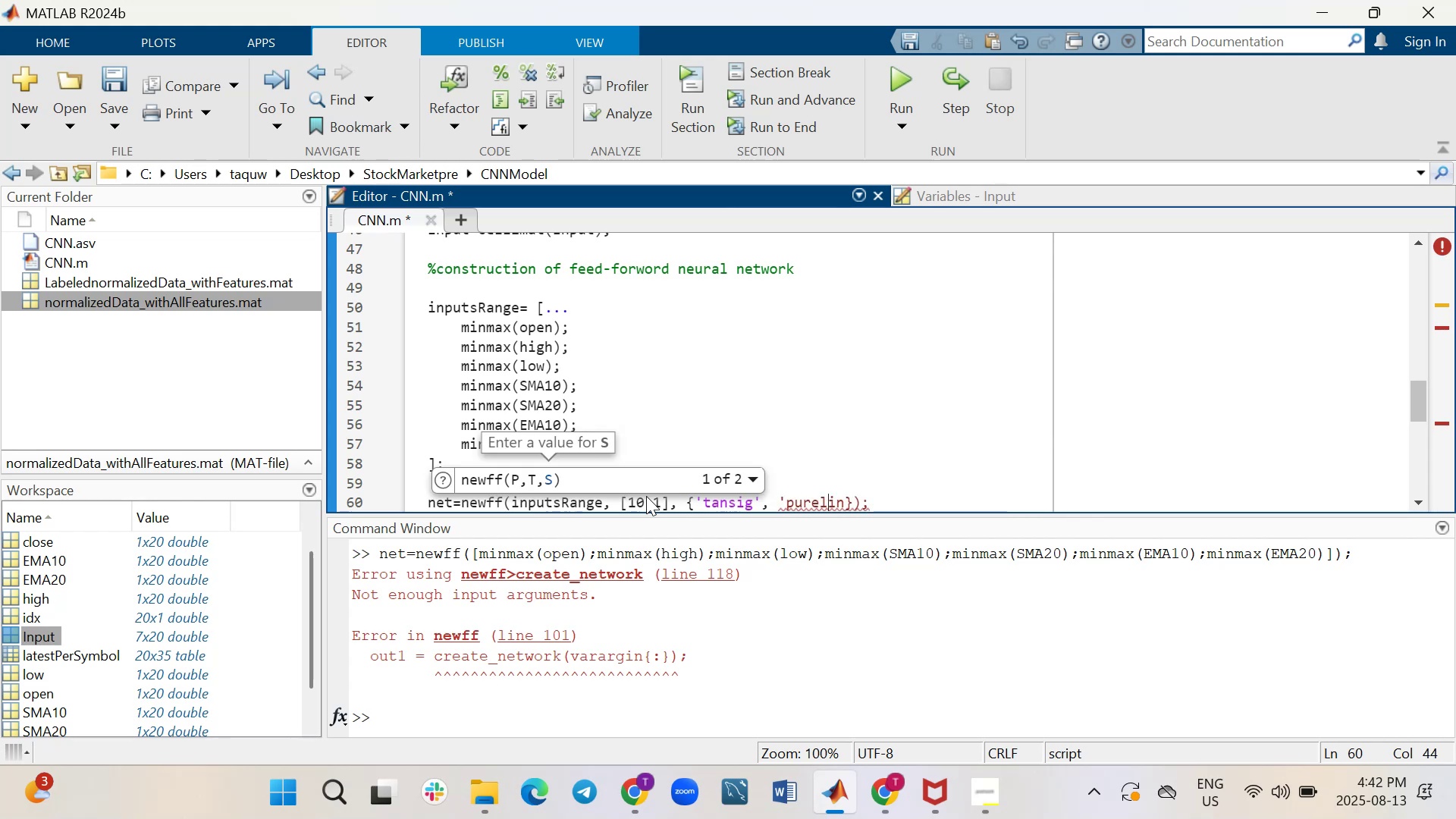 
key(ArrowRight)
 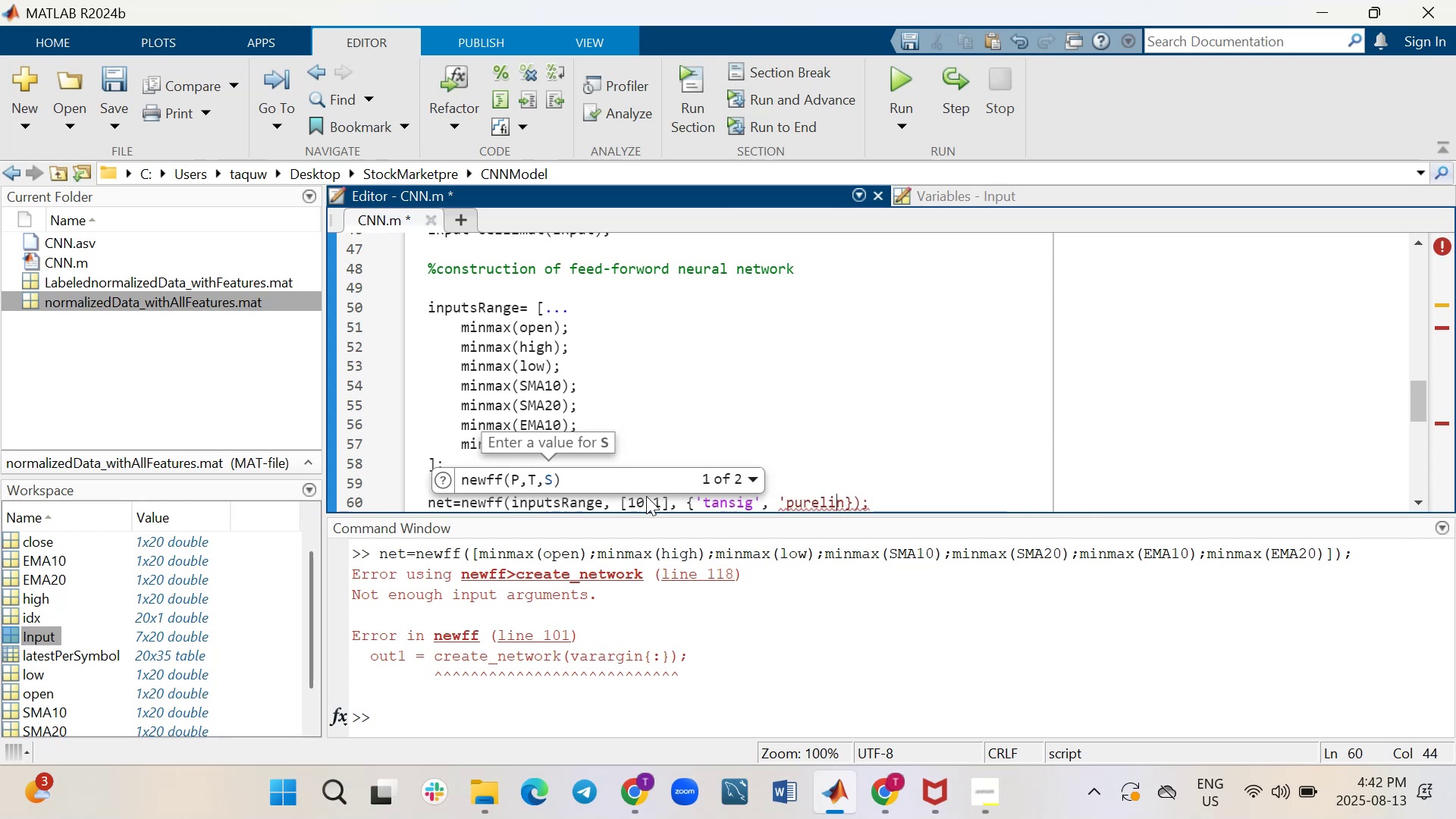 
key(ArrowRight)
 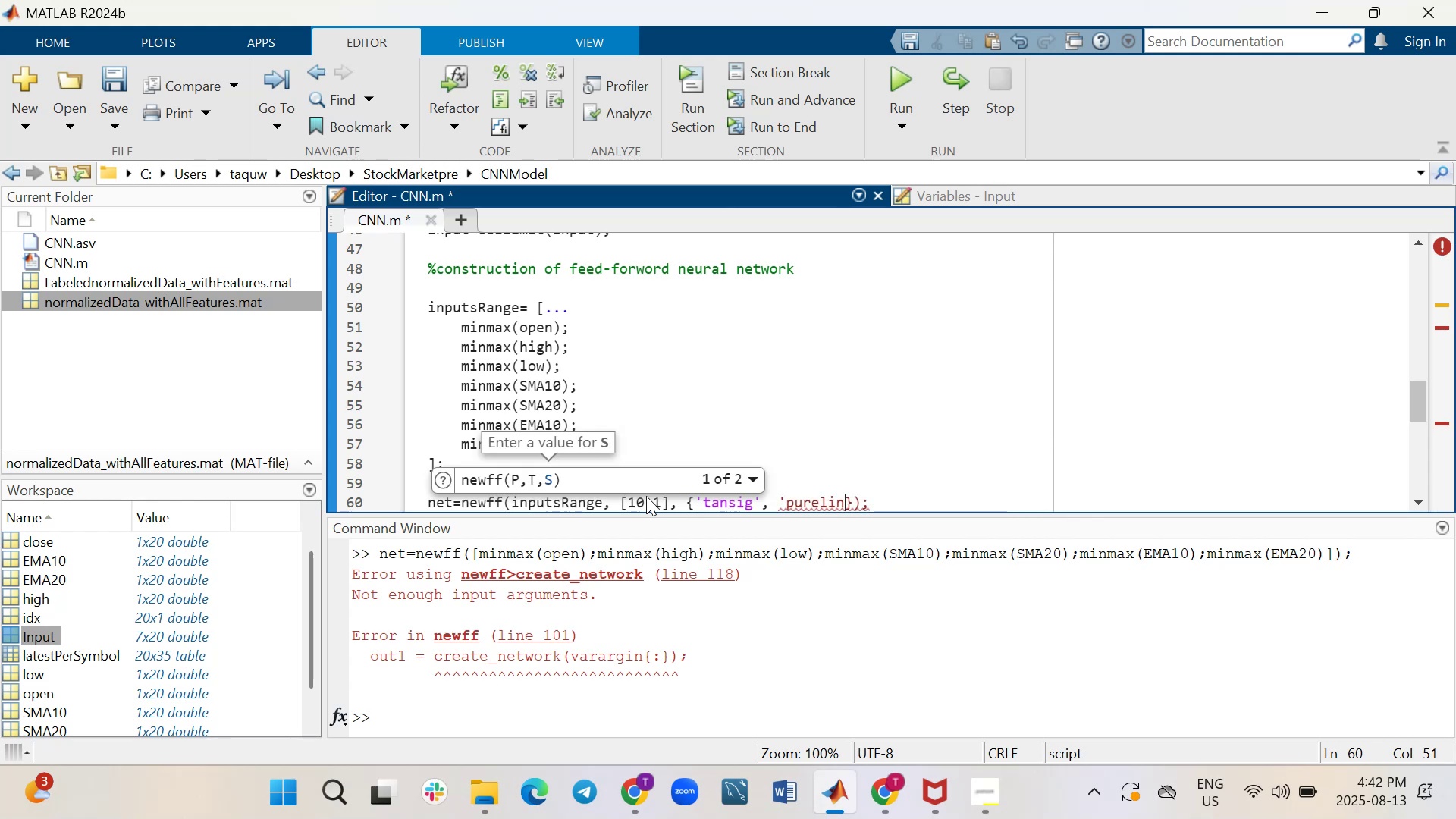 
key(Quote)
 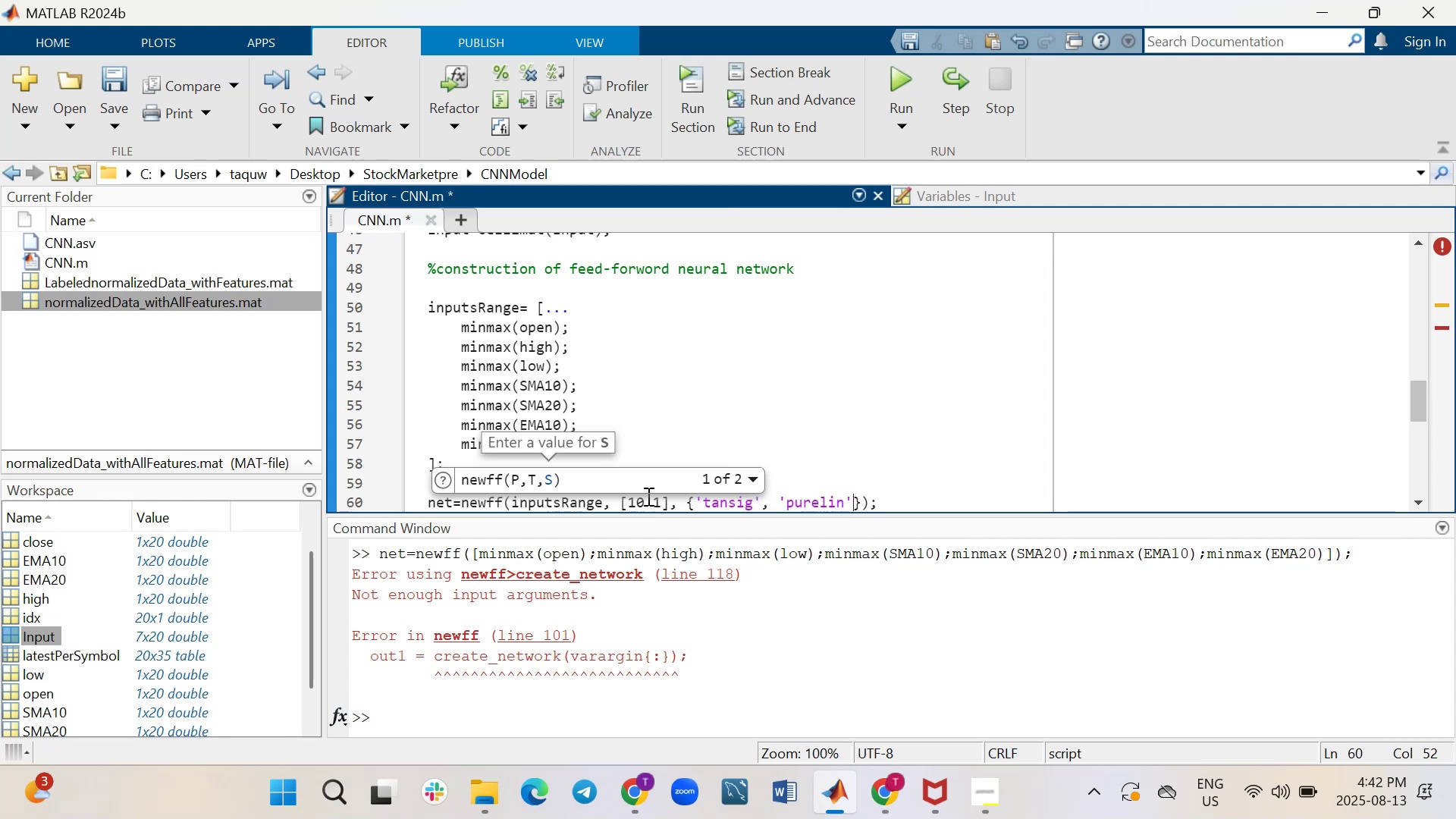 
wait(5.69)
 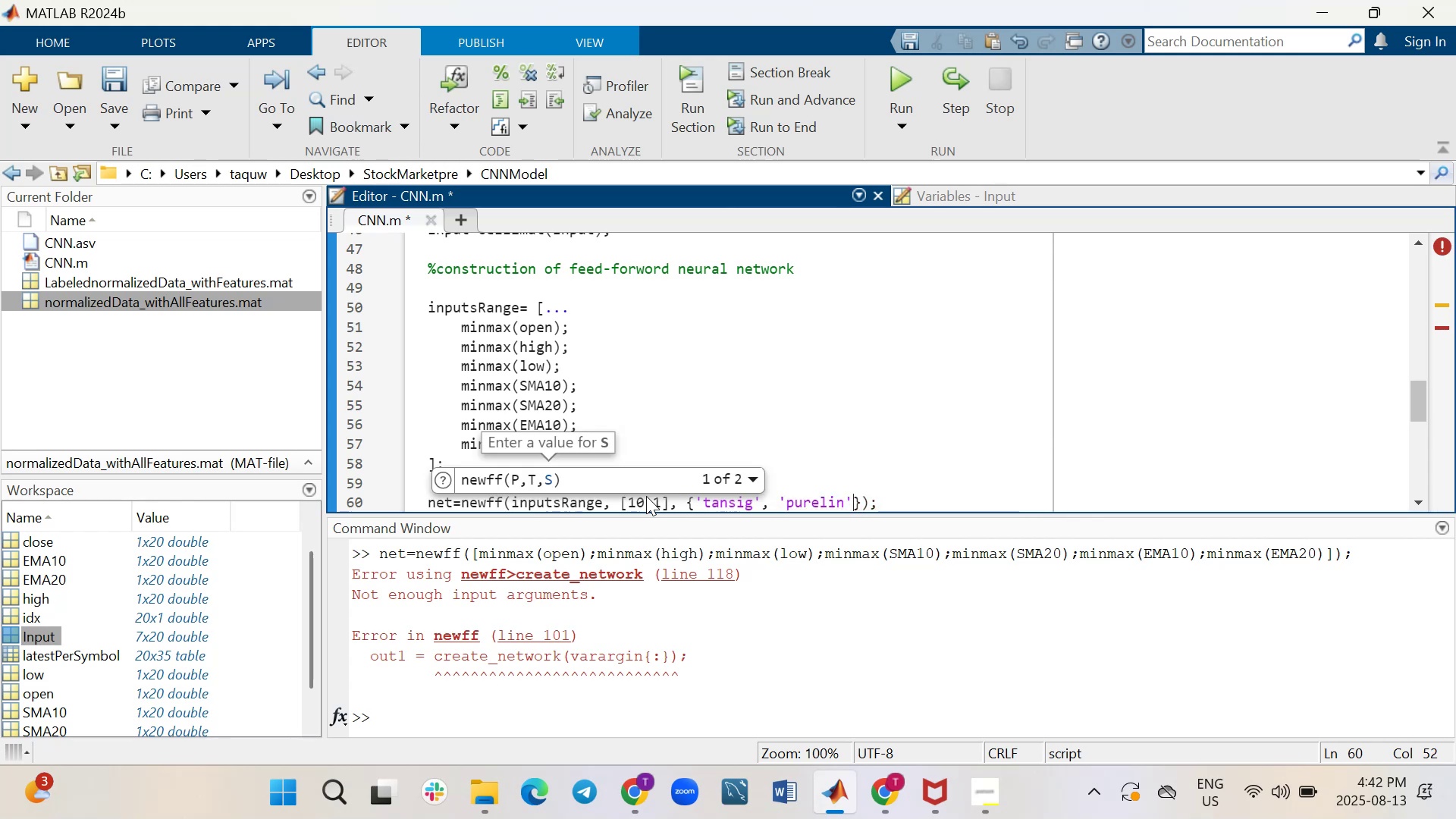 
key(ArrowDown)
 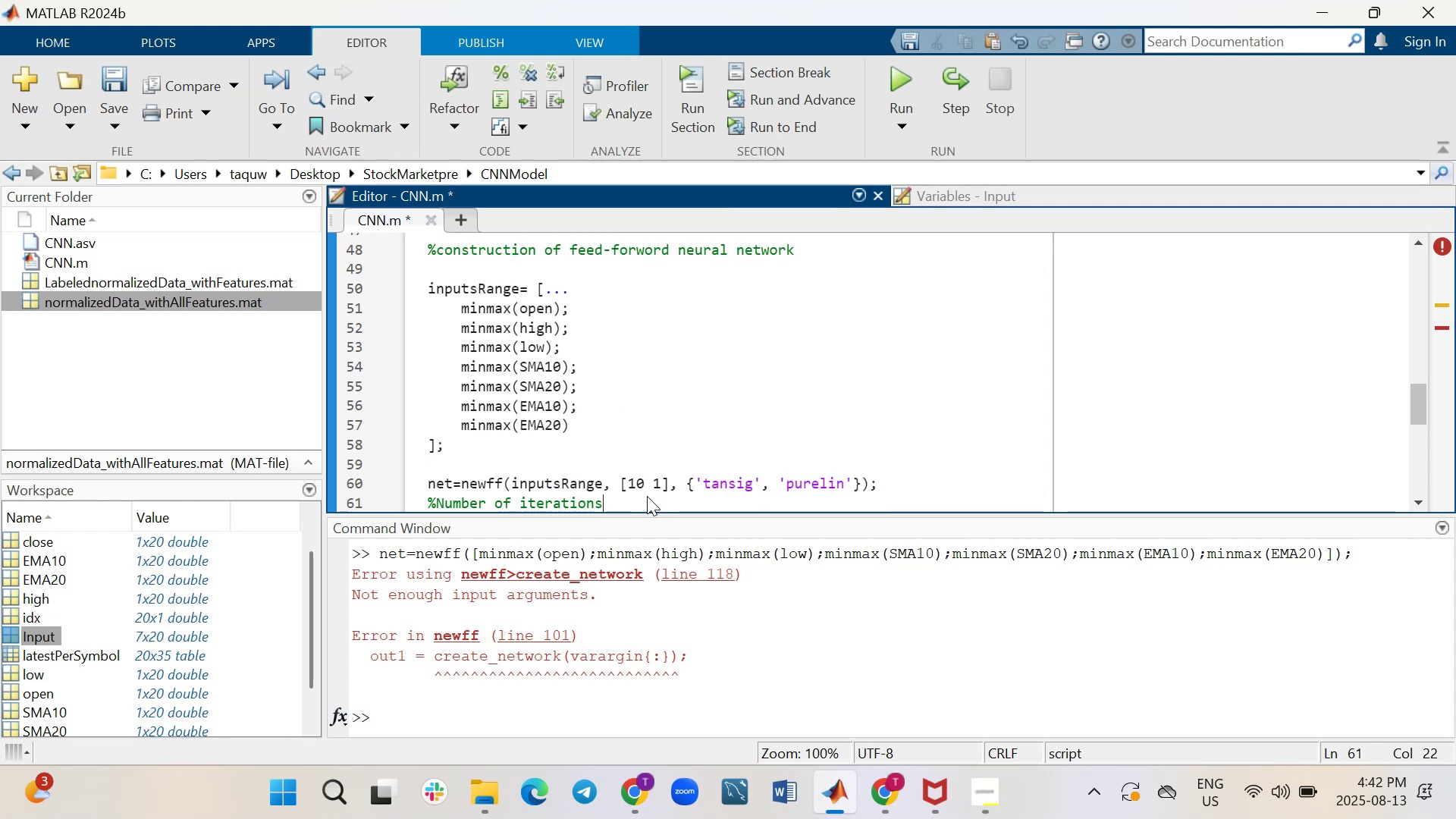 
key(ArrowDown)
 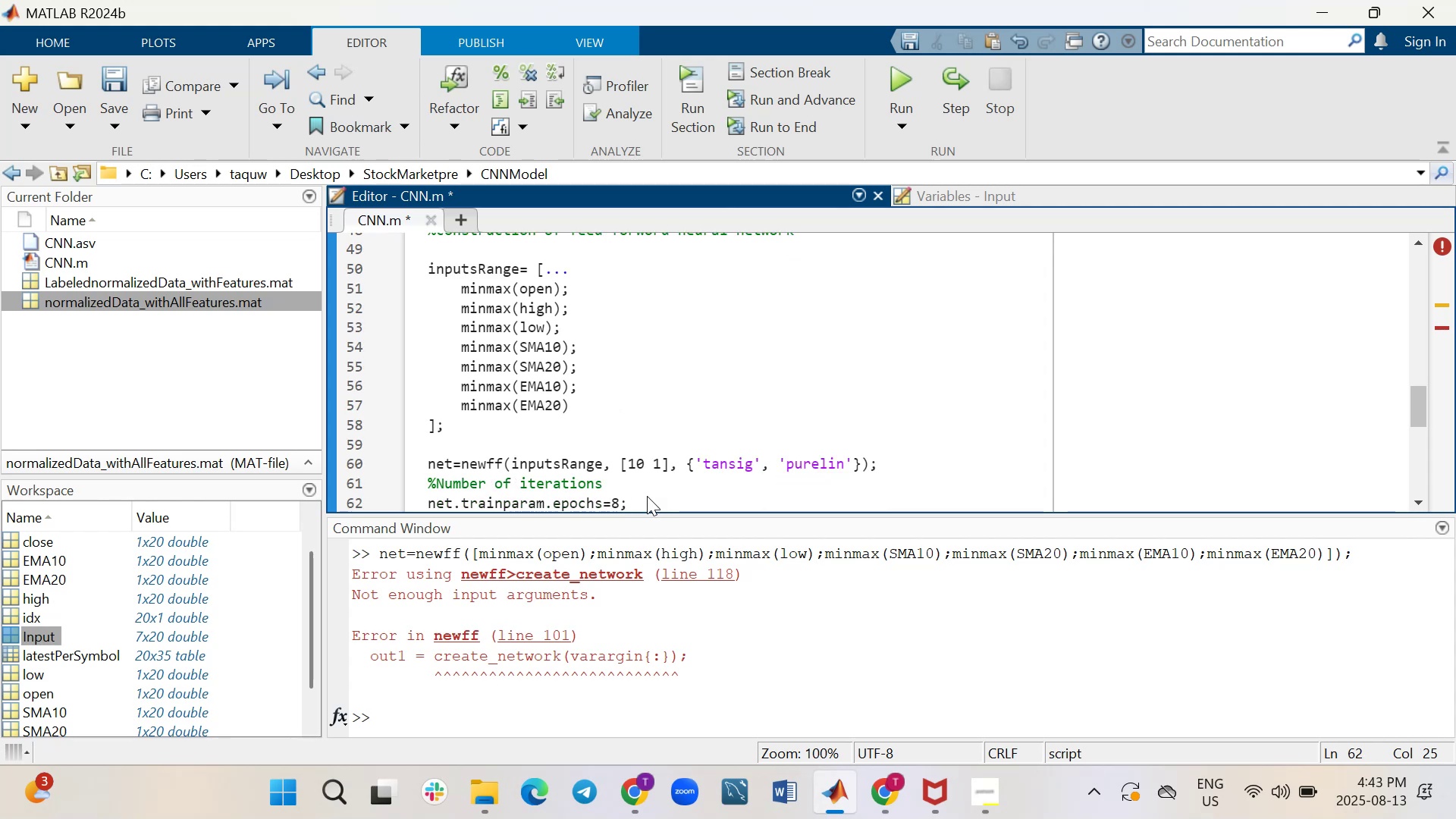 
key(ArrowUp)
 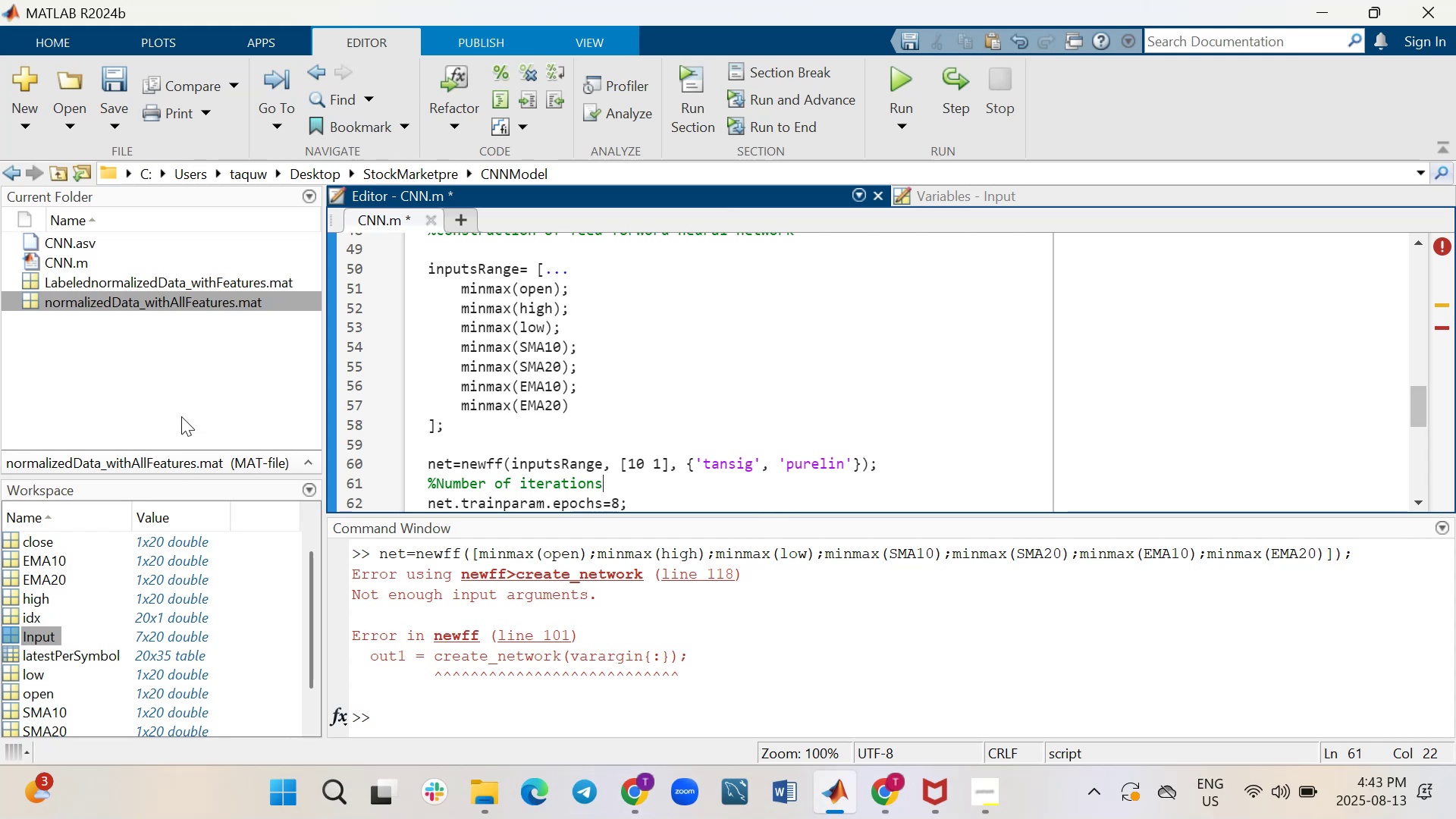 
wait(5.17)
 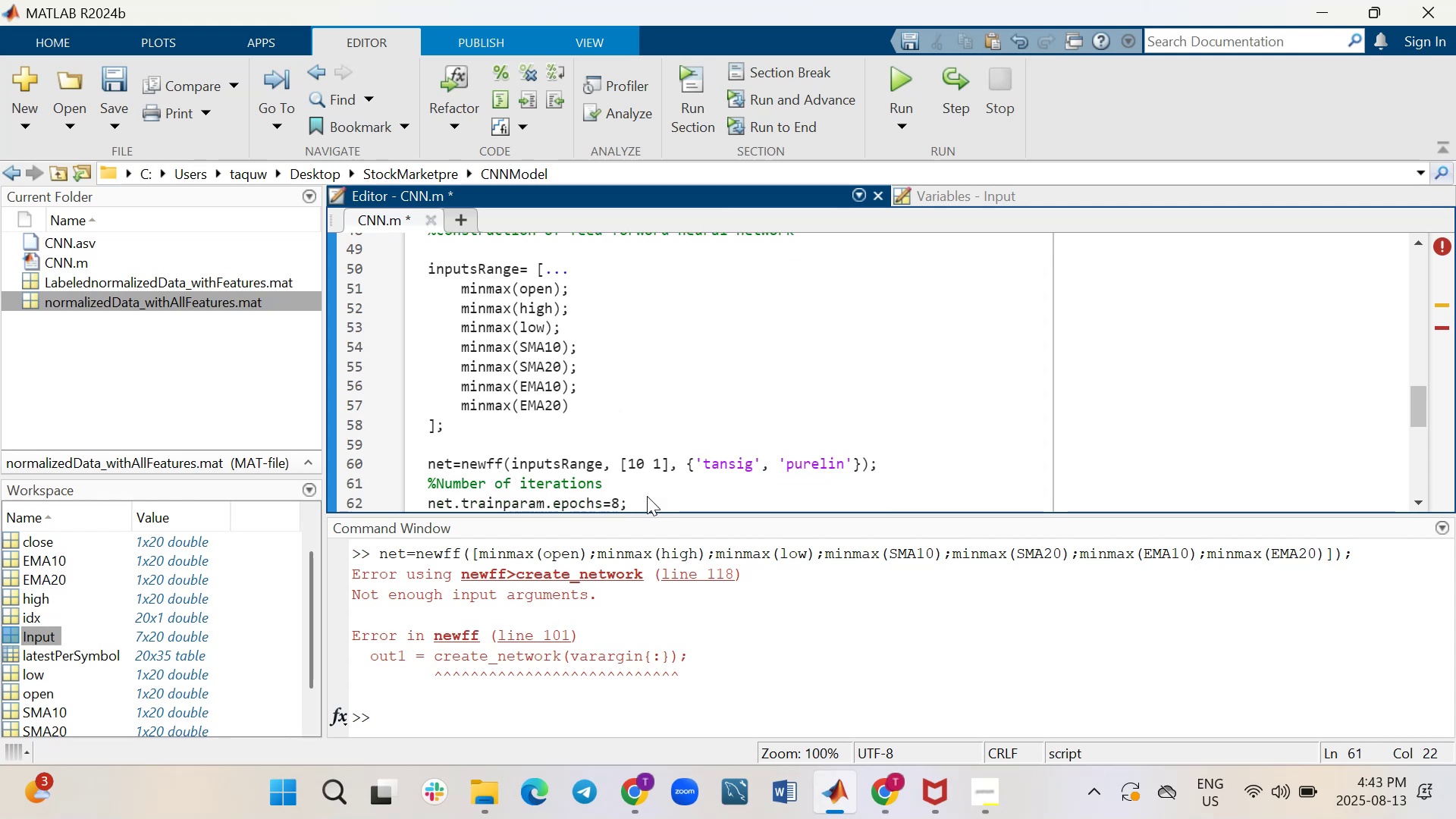 
left_click_drag(start_coordinate=[902, 464], to_coordinate=[417, 262])
 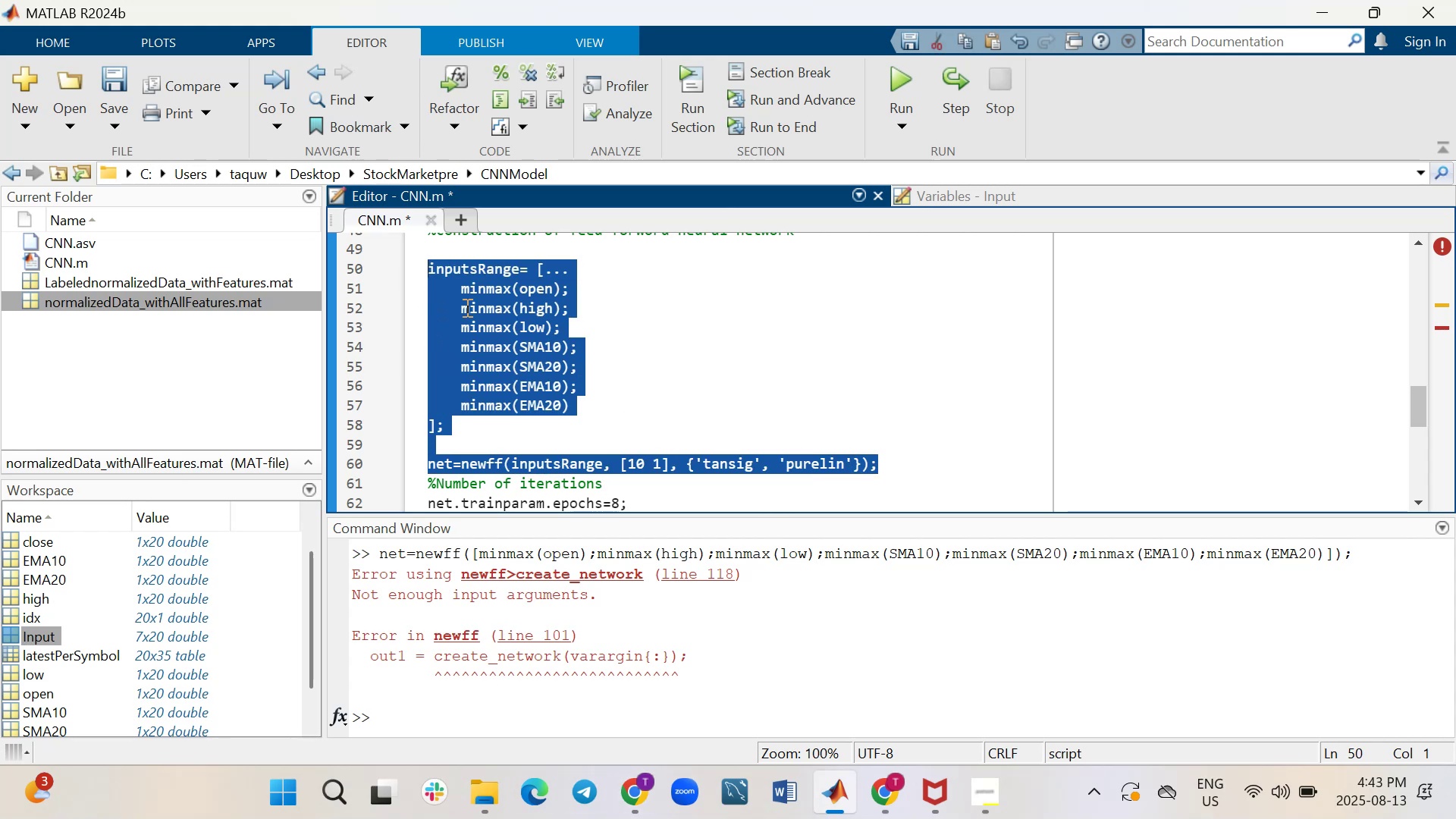 
right_click([466, 307])
 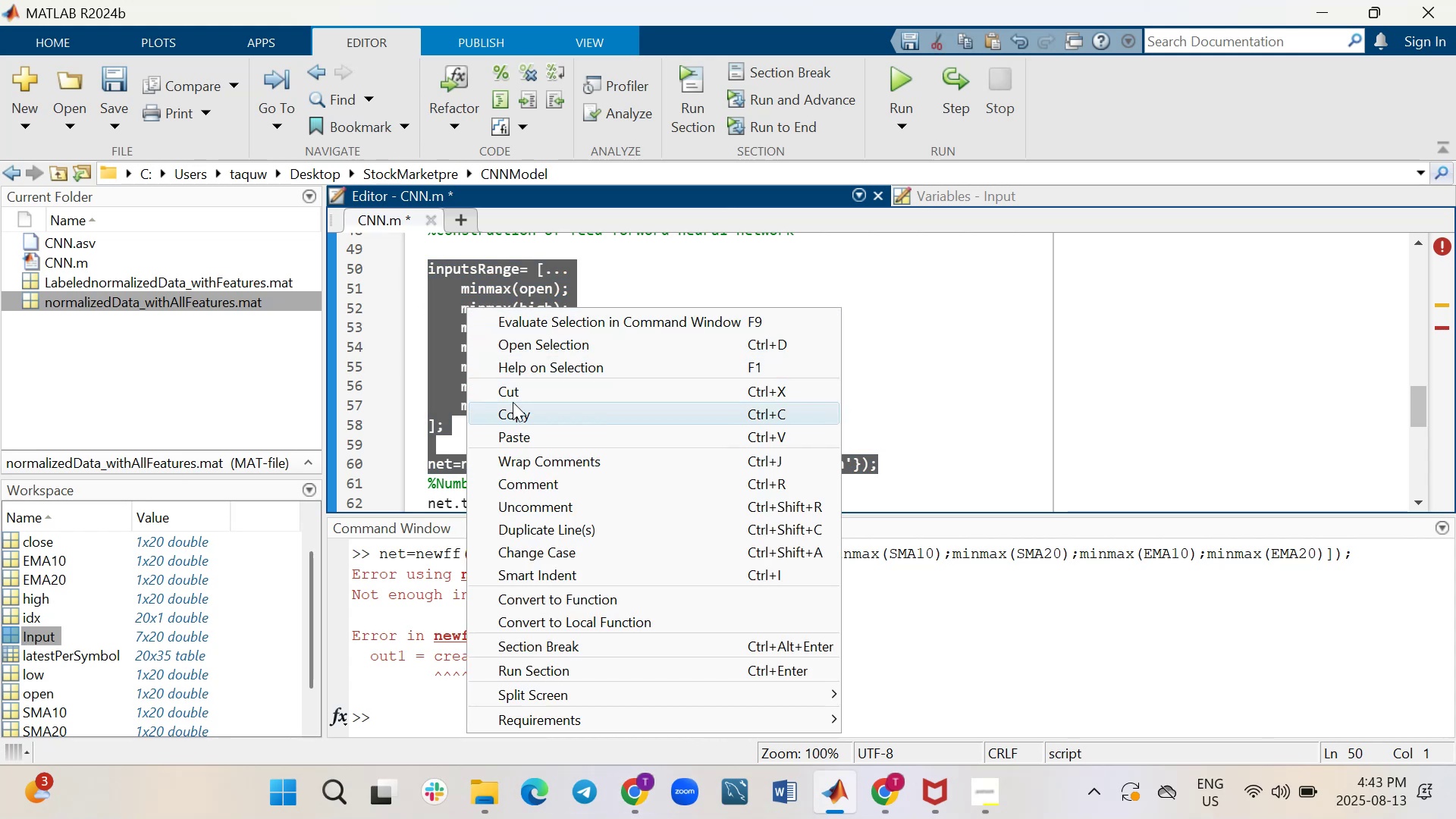 
left_click([514, 413])
 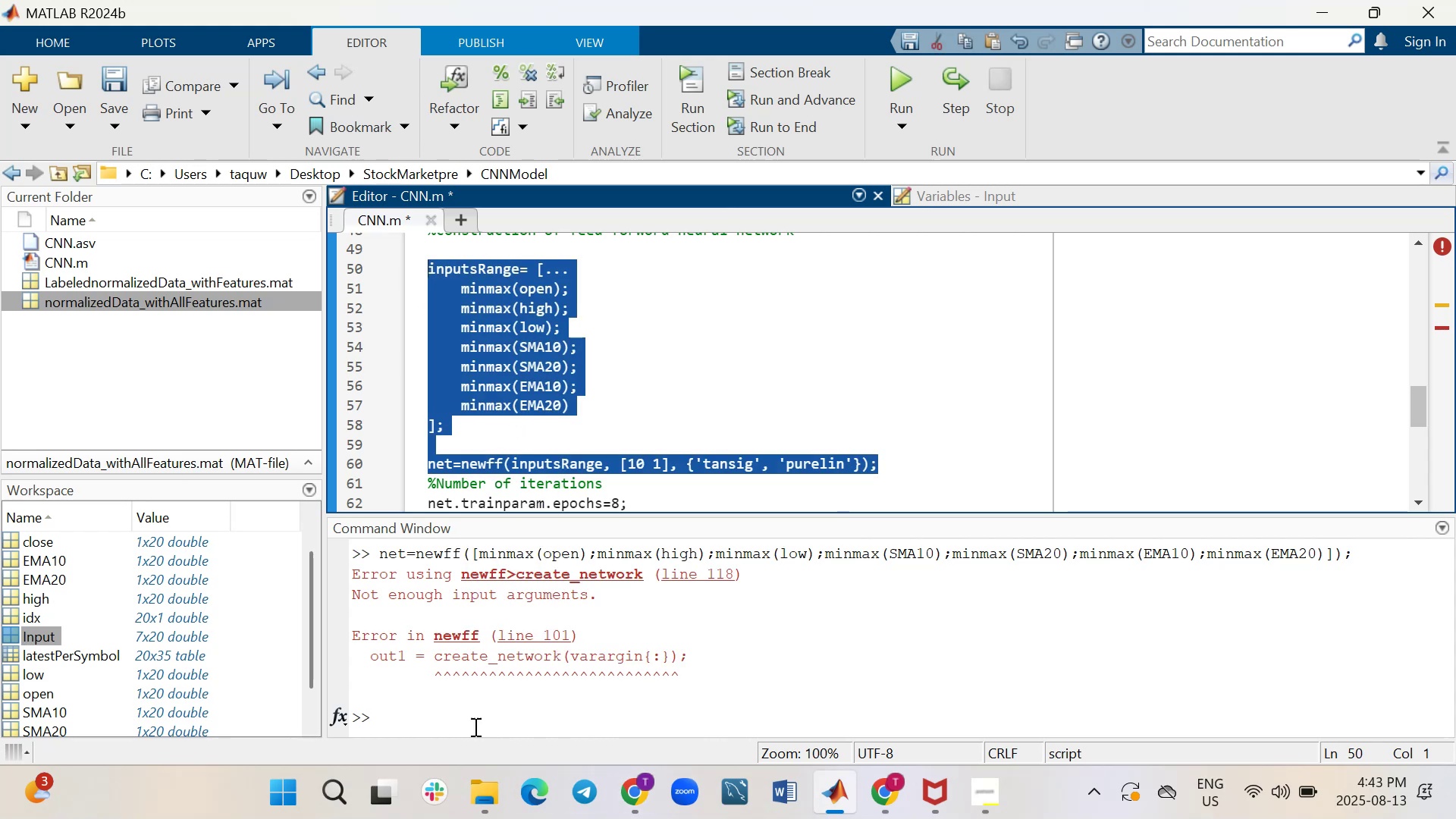 
left_click([450, 704])
 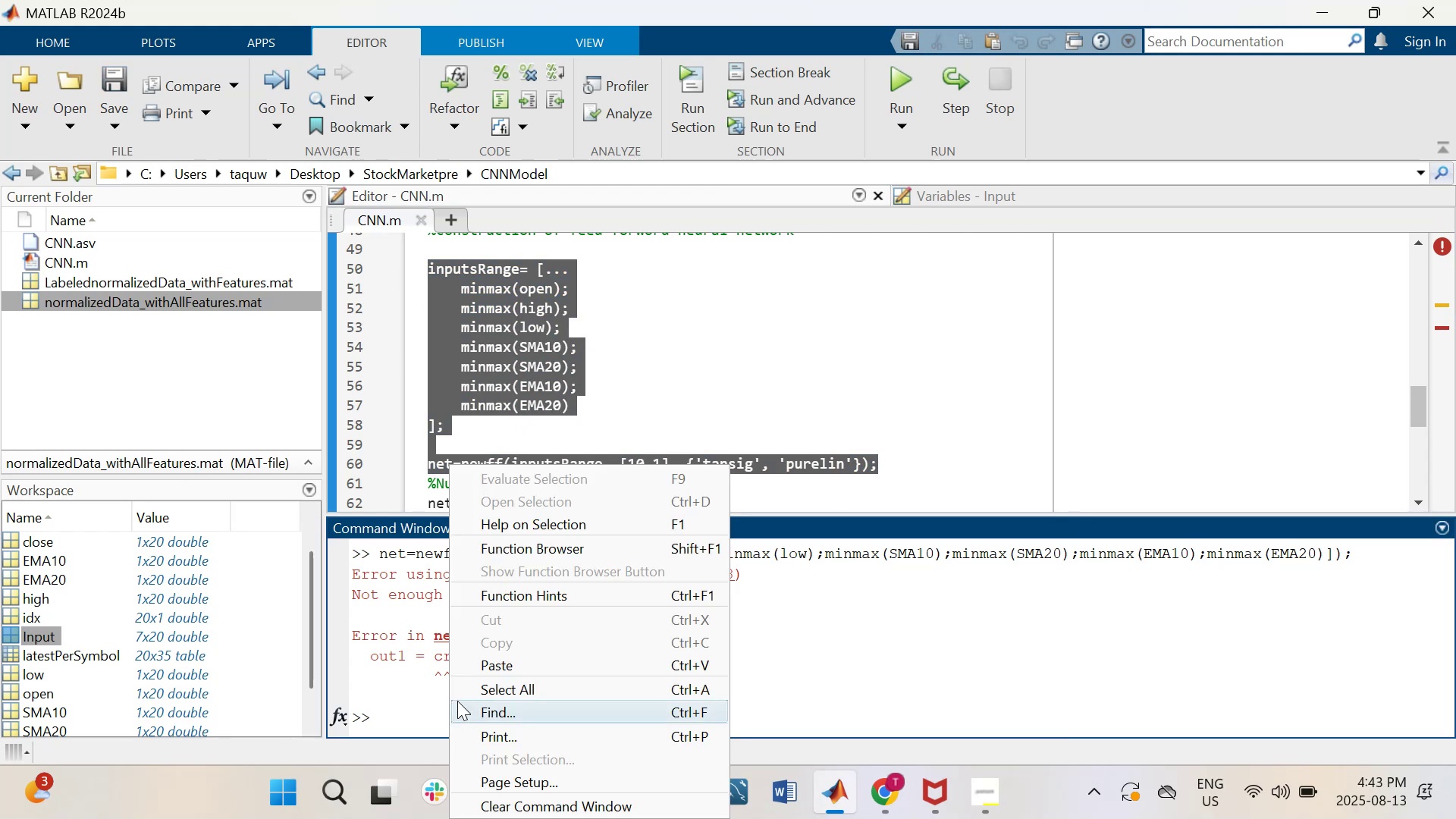 
left_click([475, 669])
 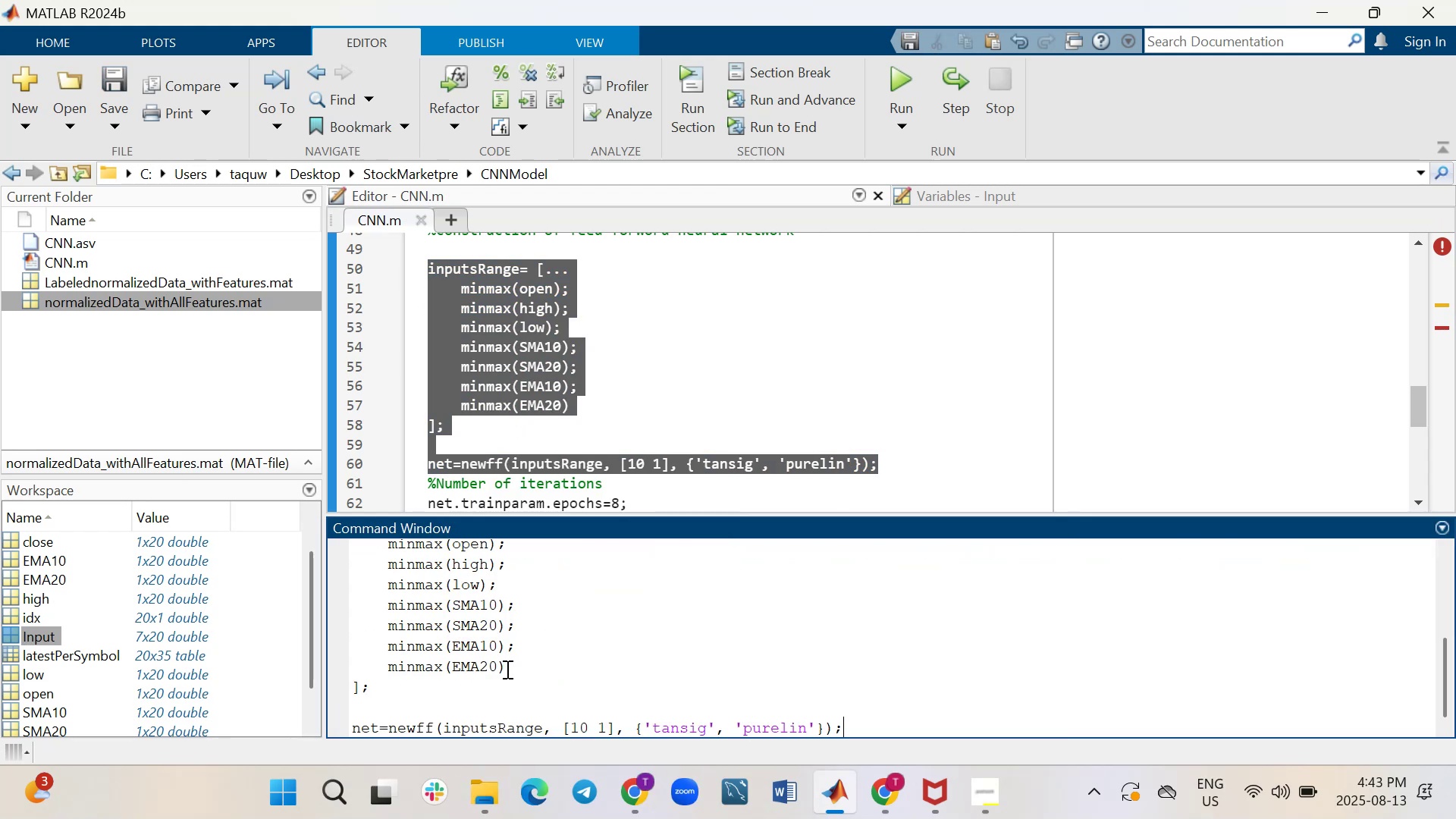 
key(Enter)
 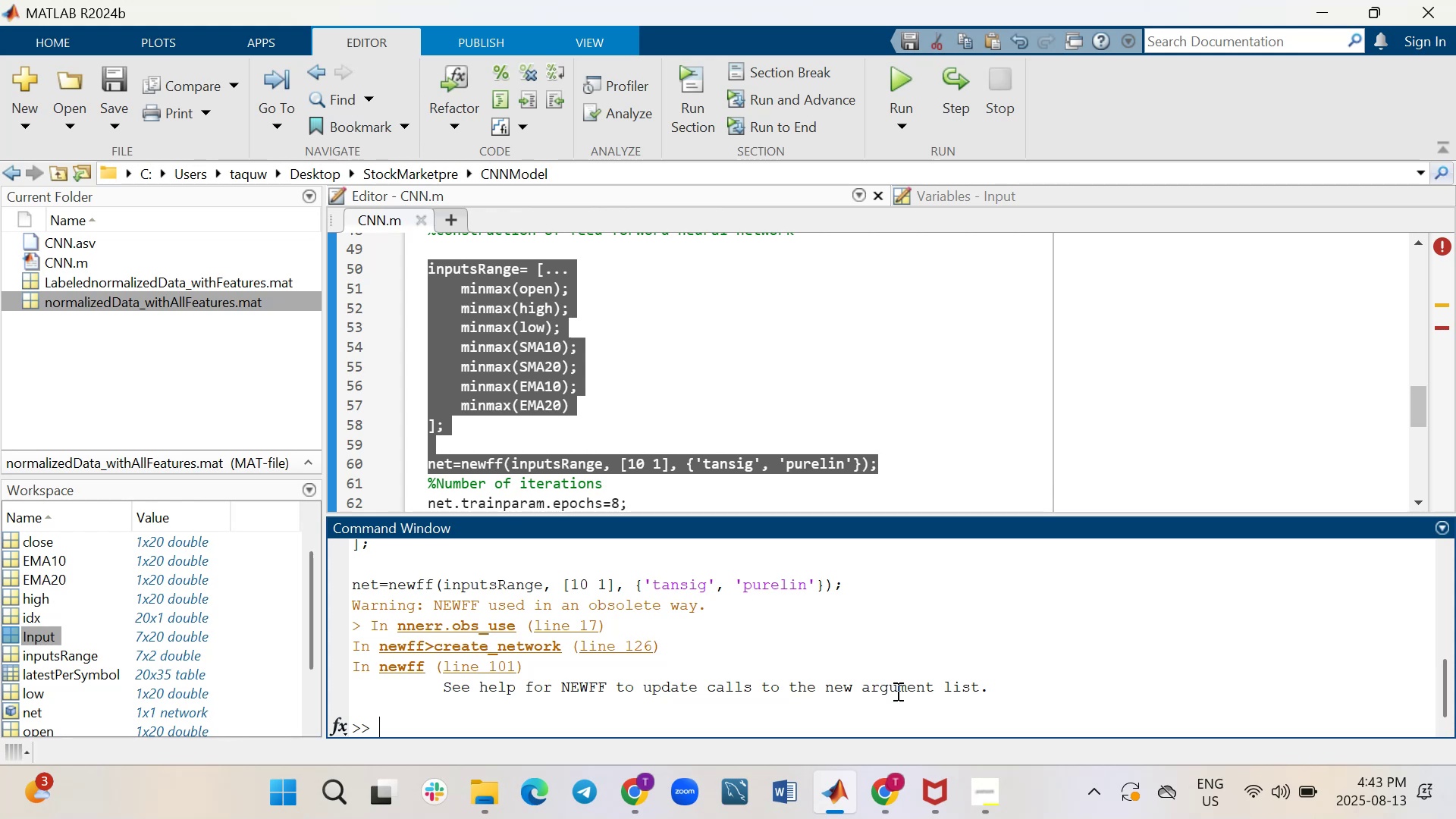 
wait(18.24)
 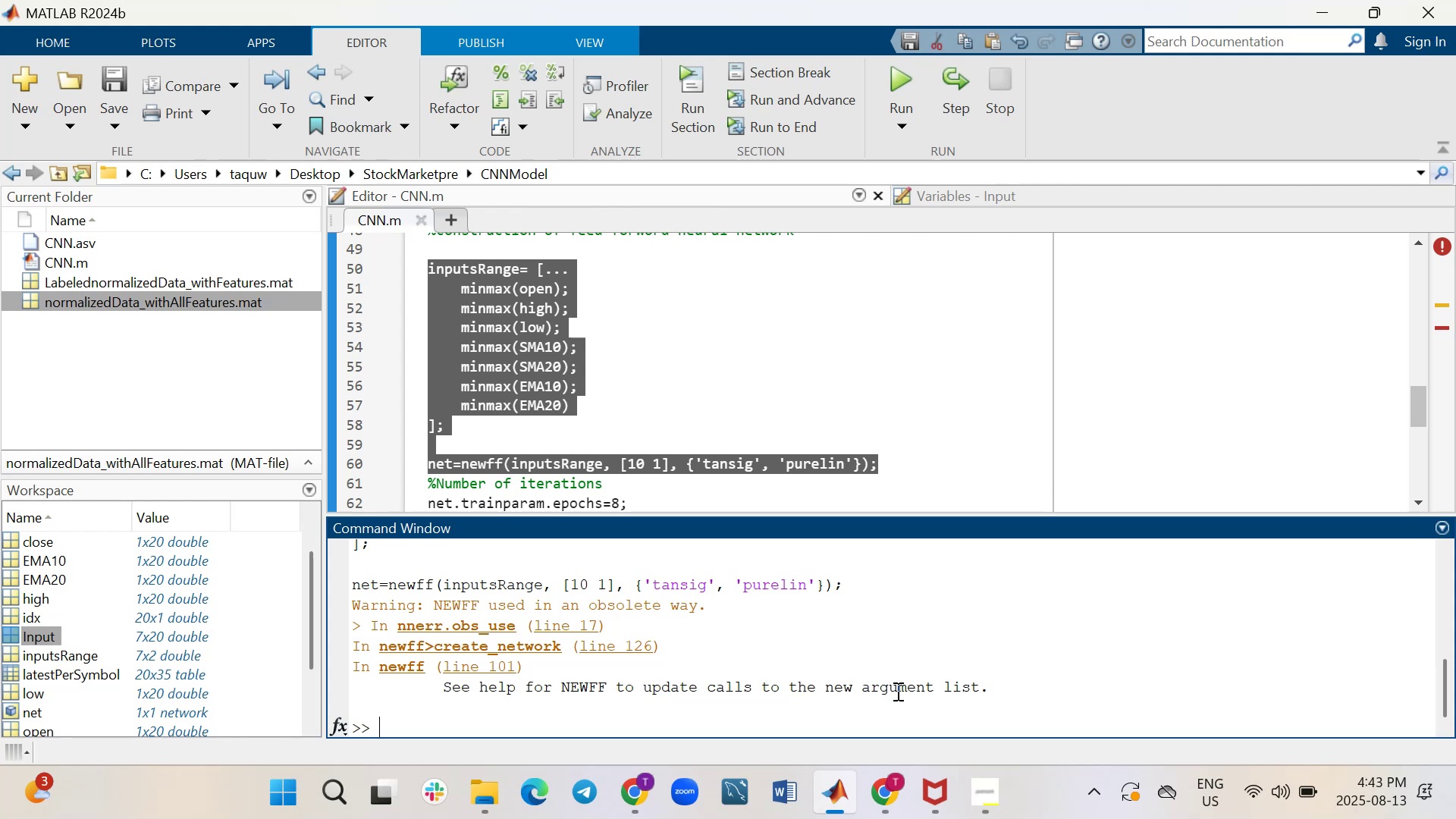 
scroll: coordinate [883, 661], scroll_direction: down, amount: 1.0
 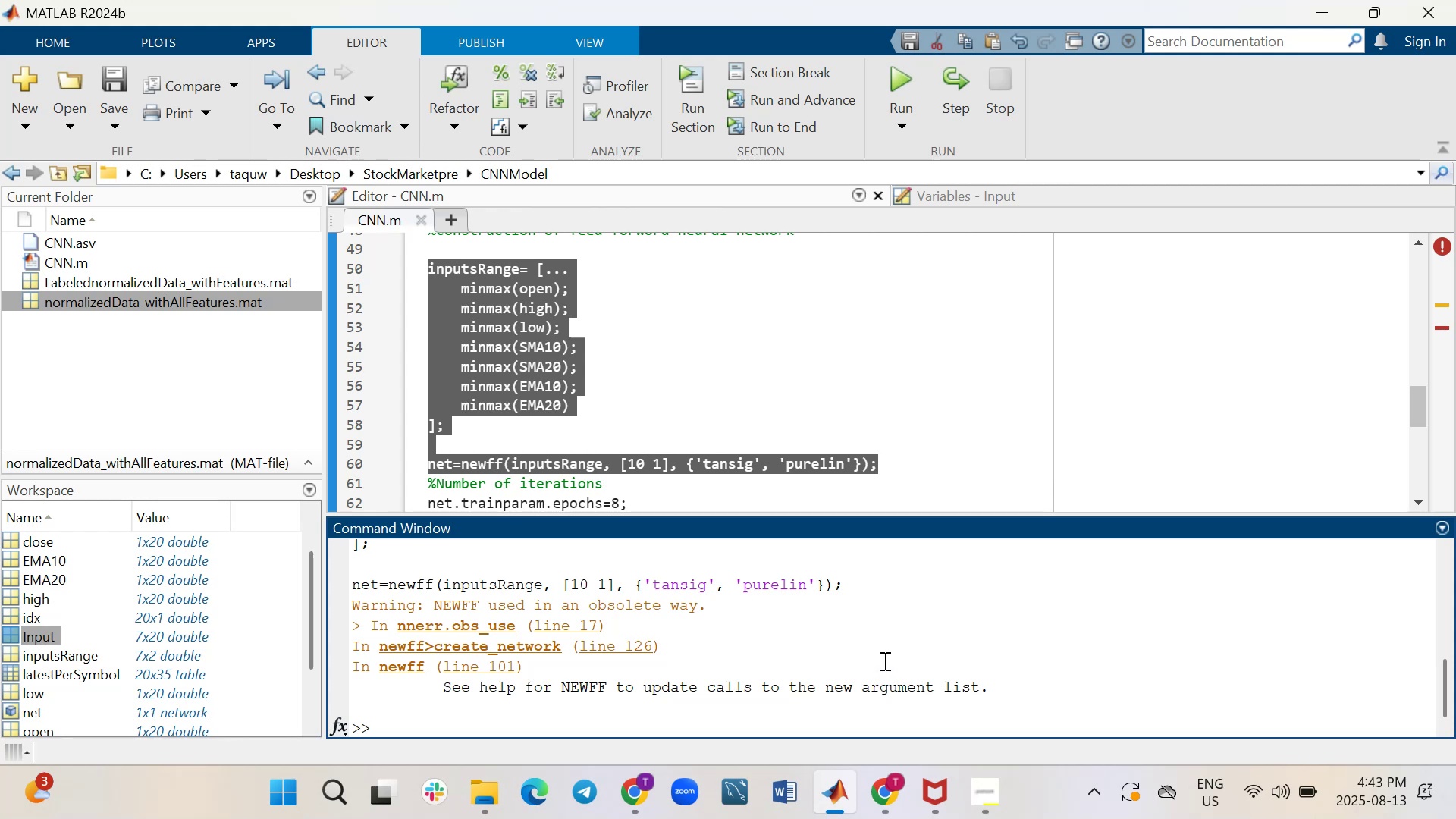 
scroll: coordinate [883, 661], scroll_direction: up, amount: 1.0
 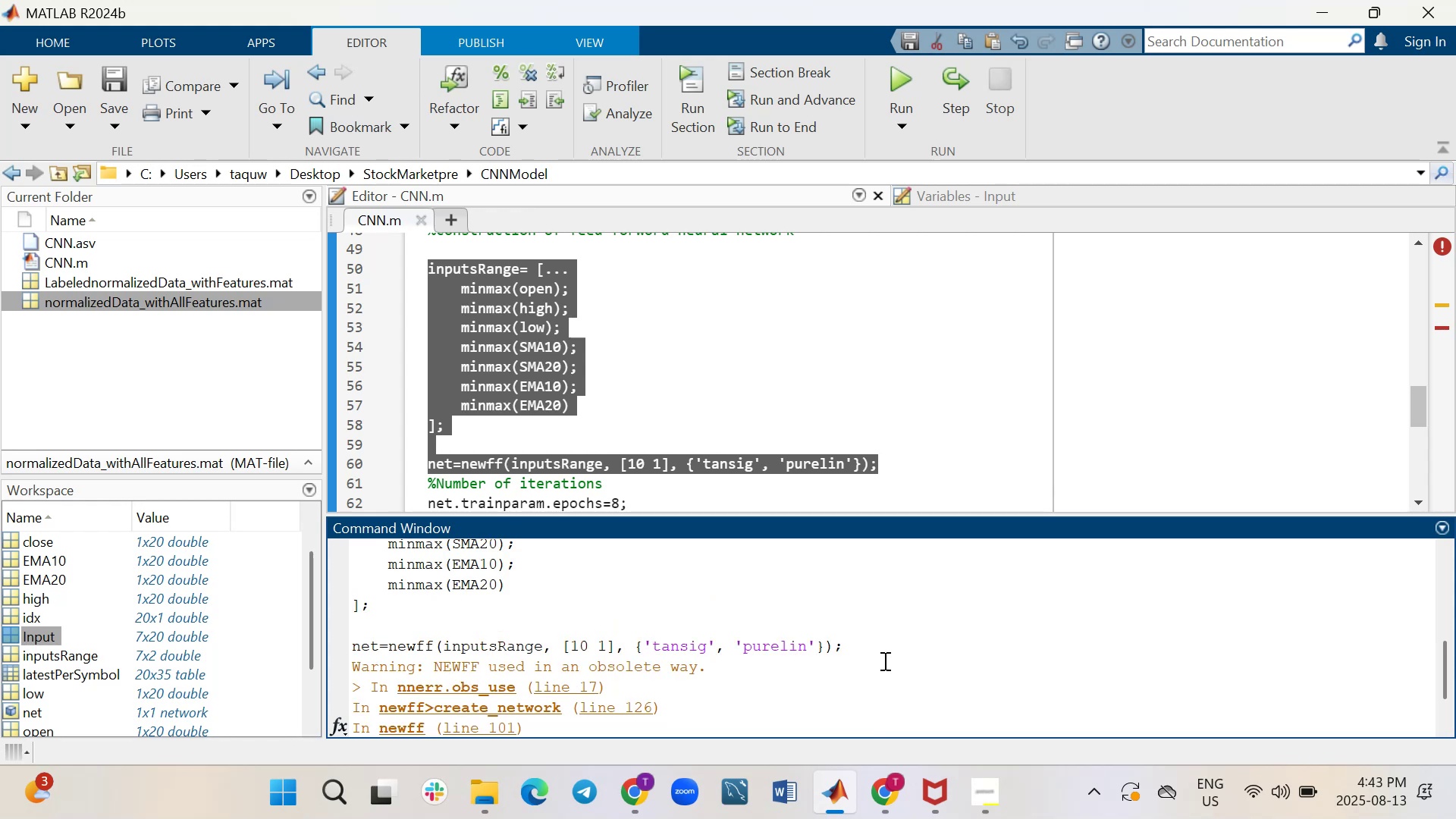 
scroll: coordinate [886, 660], scroll_direction: none, amount: 0.0
 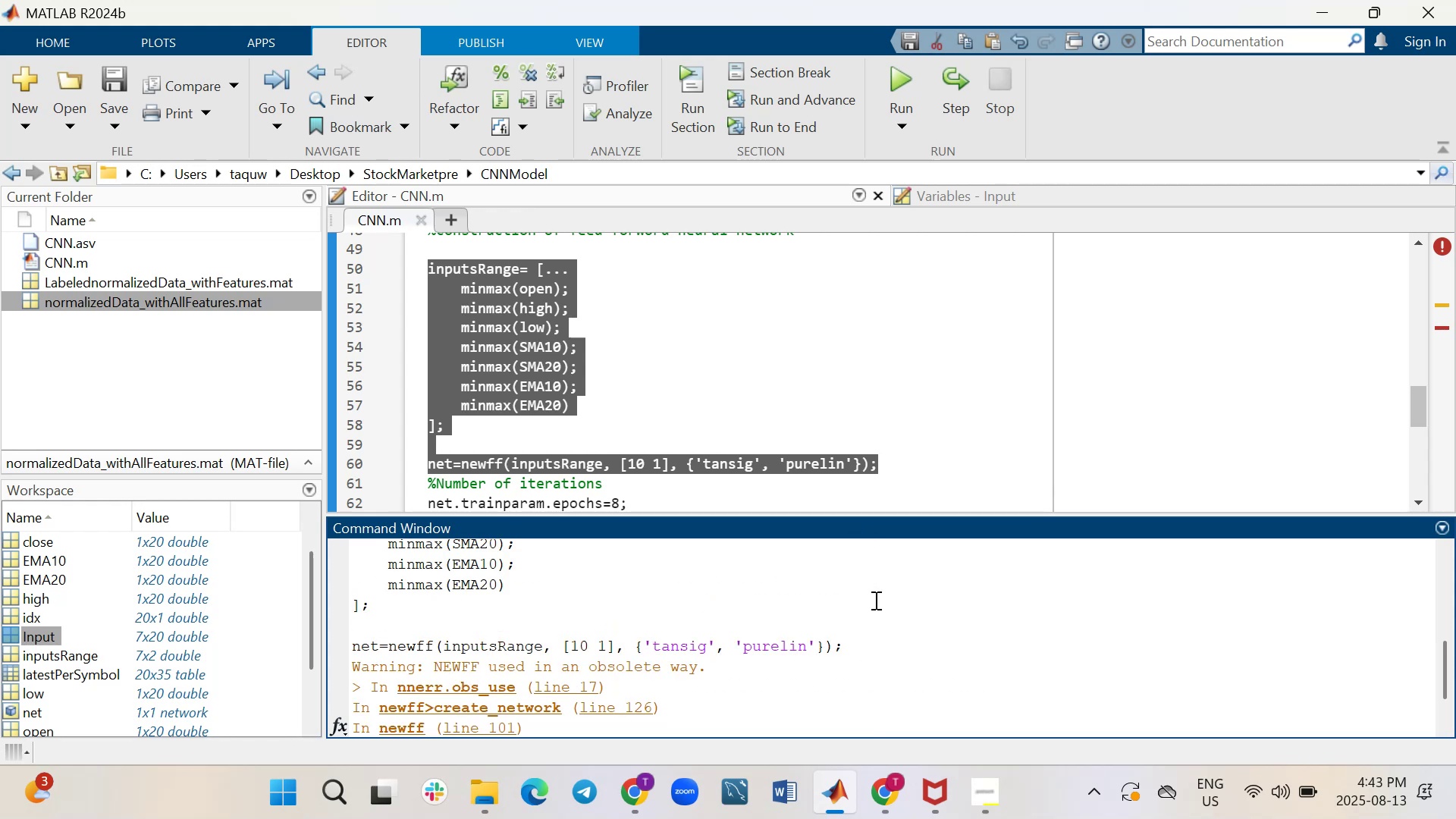 
scroll: coordinate [881, 635], scroll_direction: down, amount: 1.0
 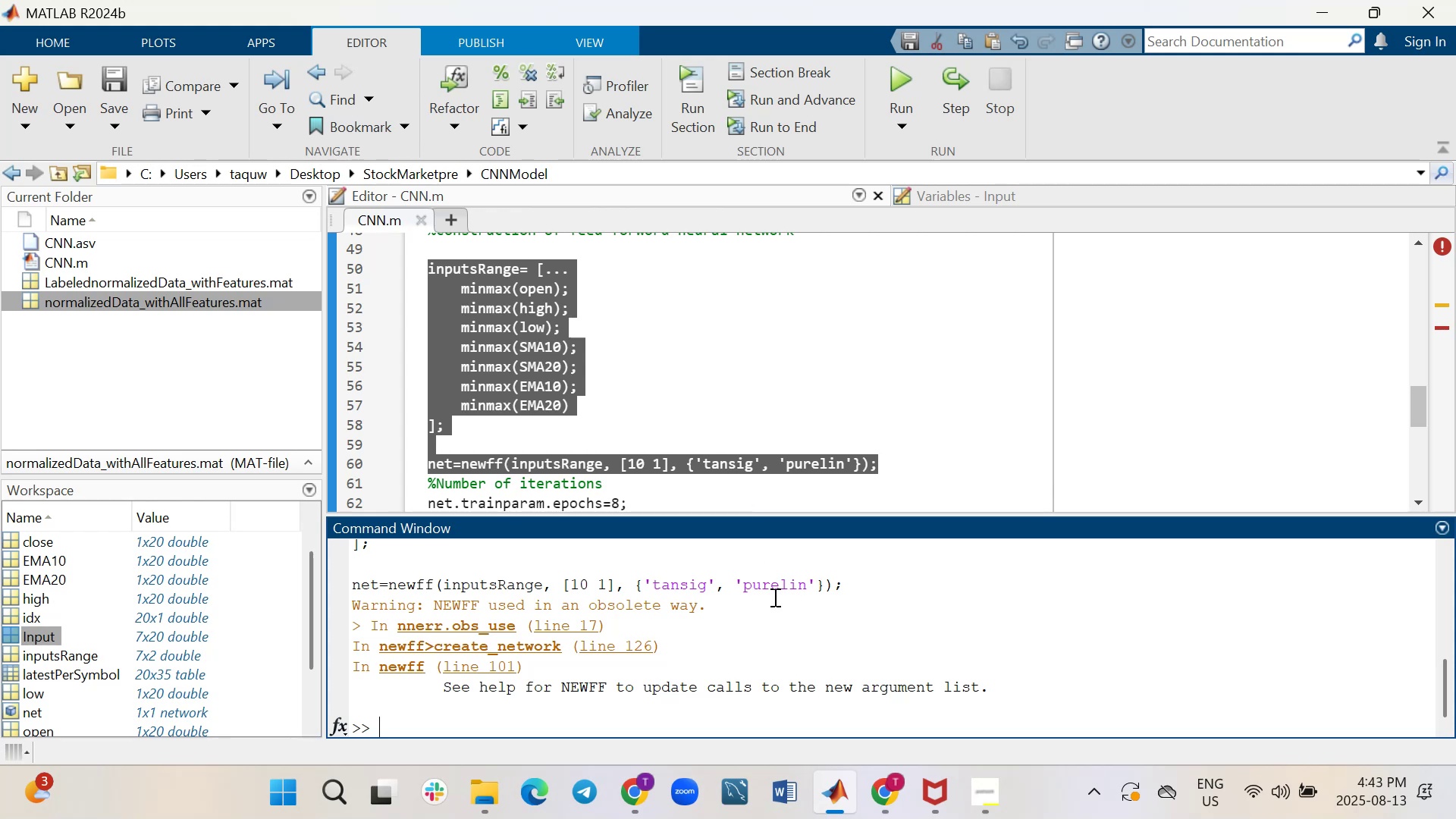 
wait(22.6)
 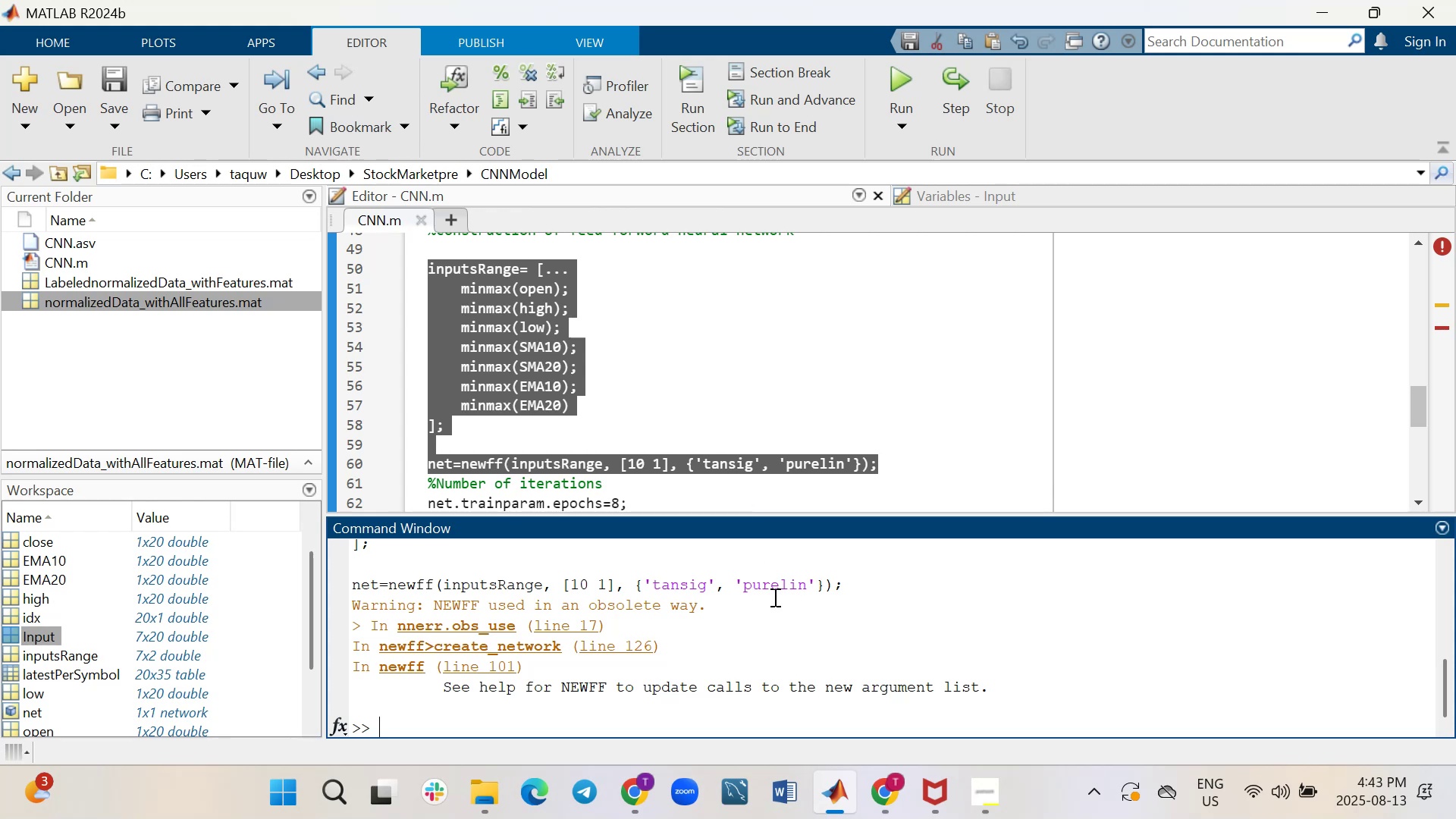 
scroll: coordinate [968, 660], scroll_direction: up, amount: 1.0
 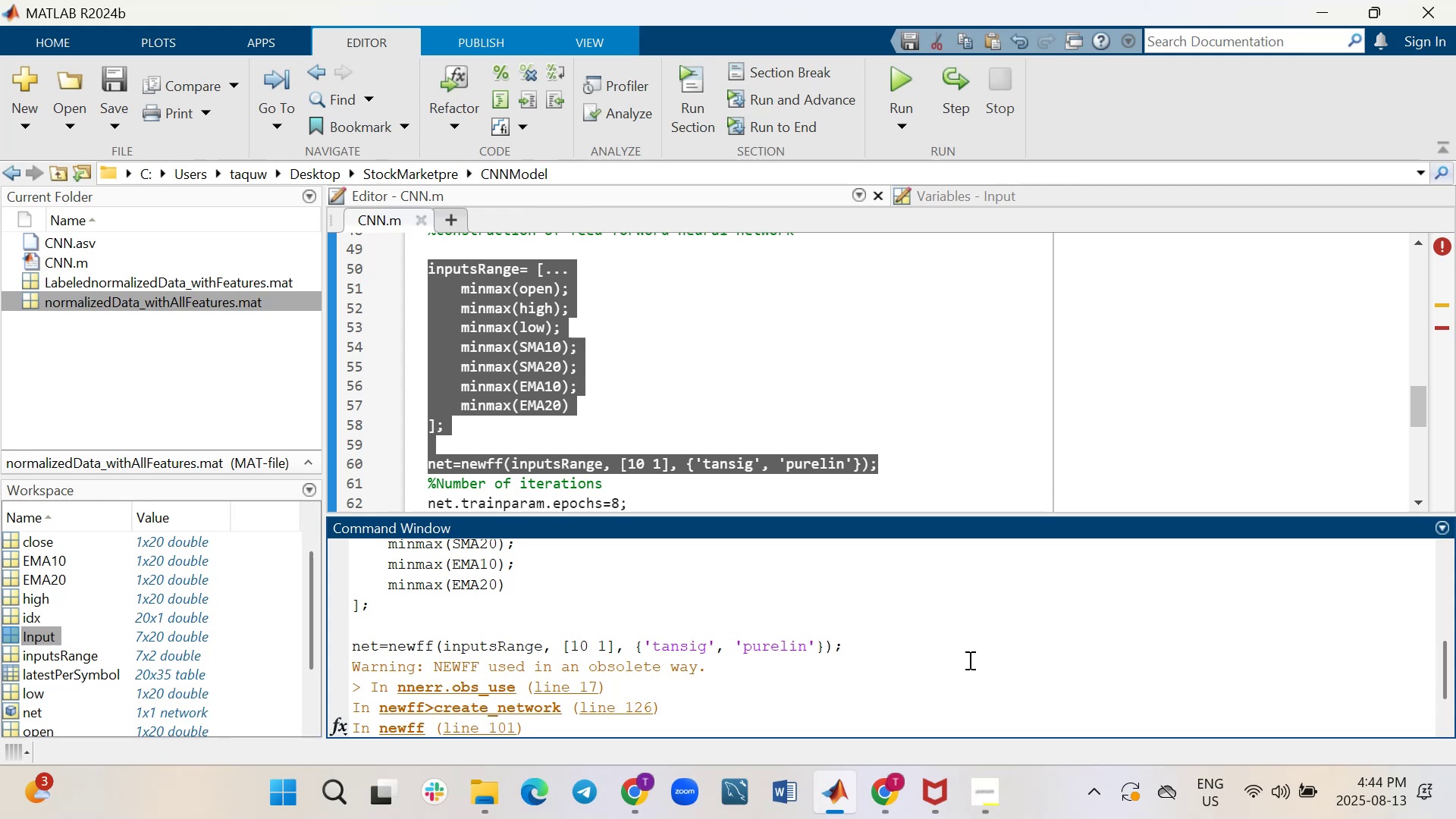 
wait(8.77)
 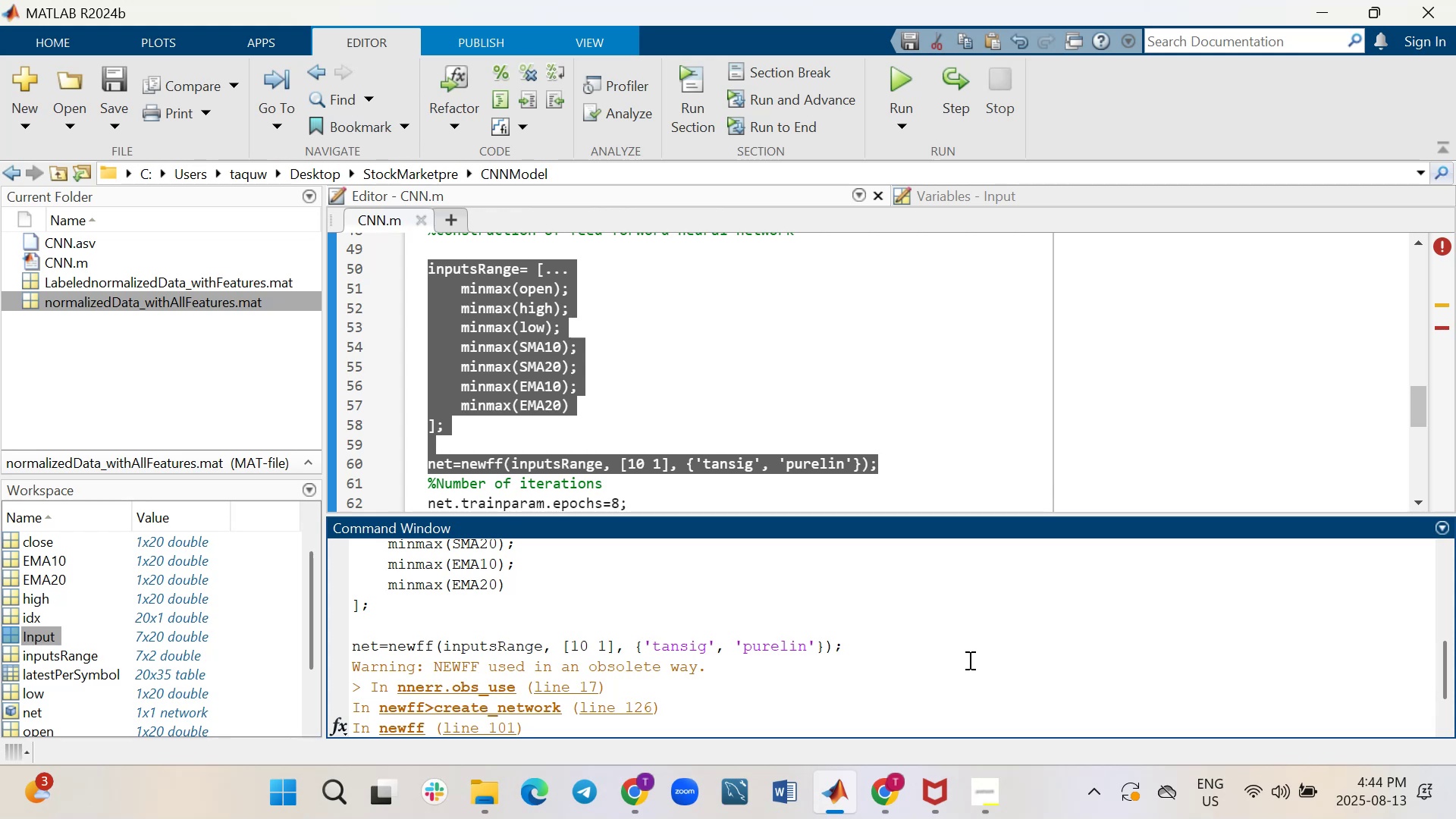 
scroll: coordinate [1043, 716], scroll_direction: down, amount: 1.0
 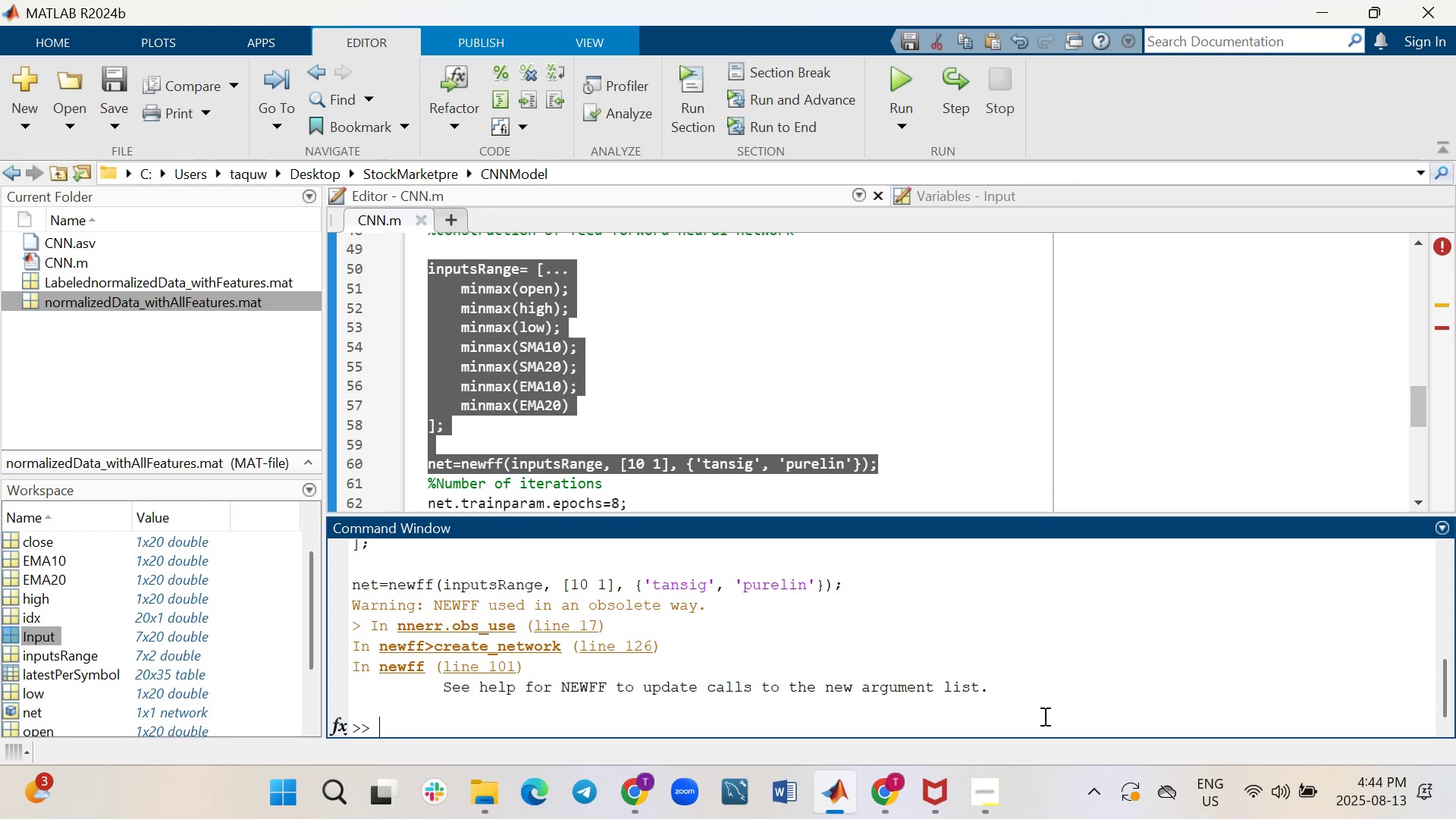 
wait(10.51)
 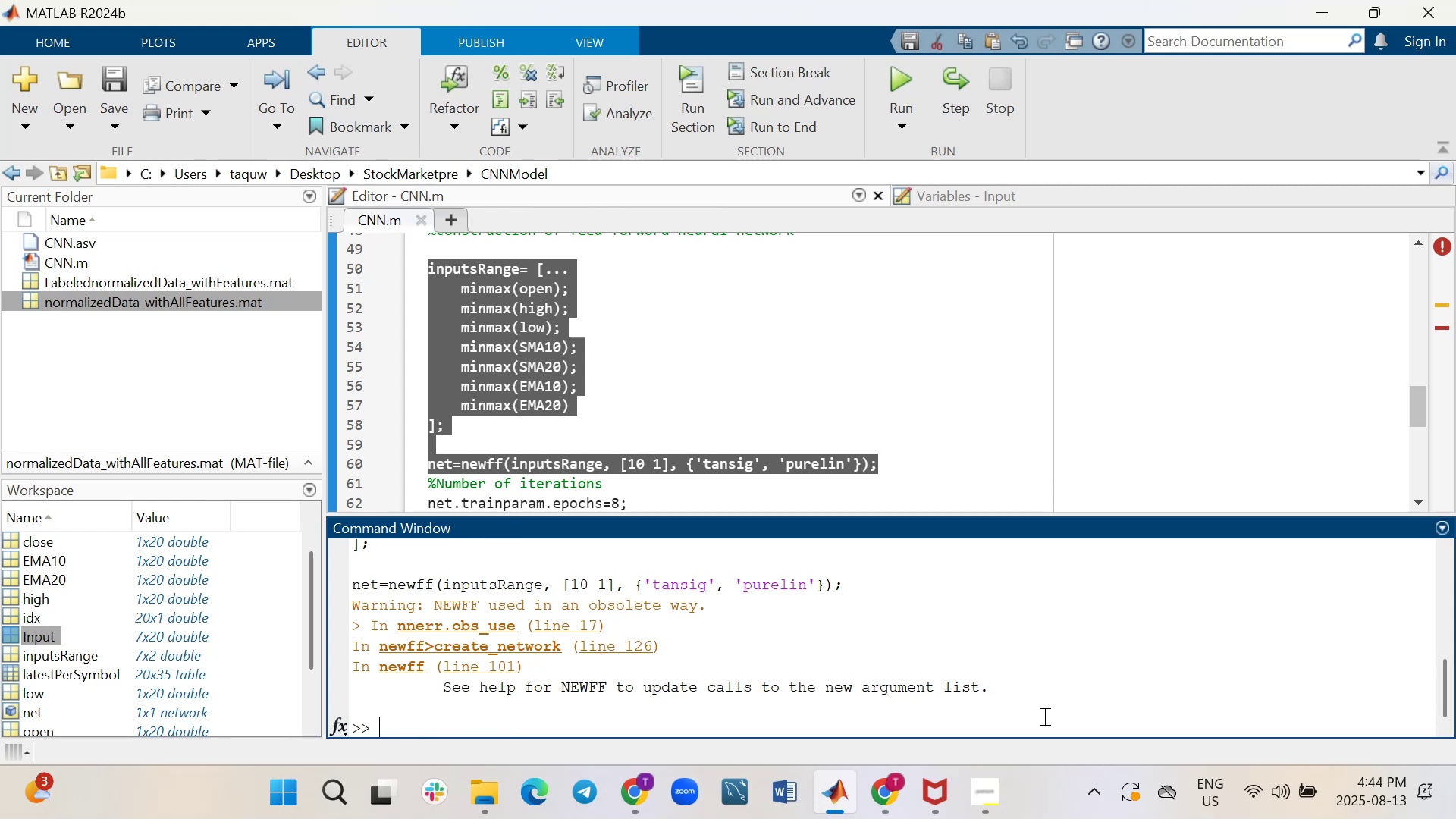 
type(help NEWFF)
 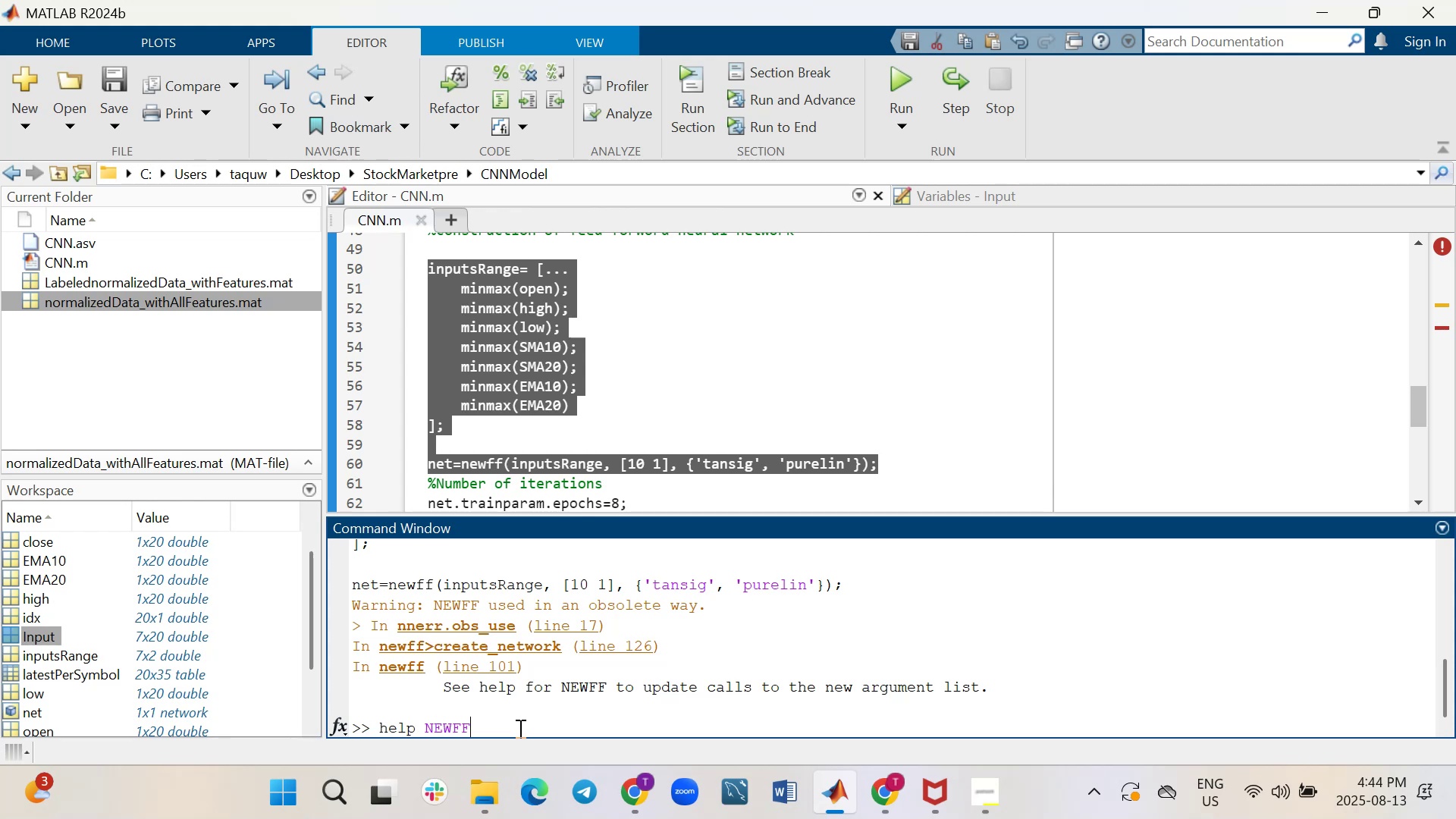 
key(Enter)
 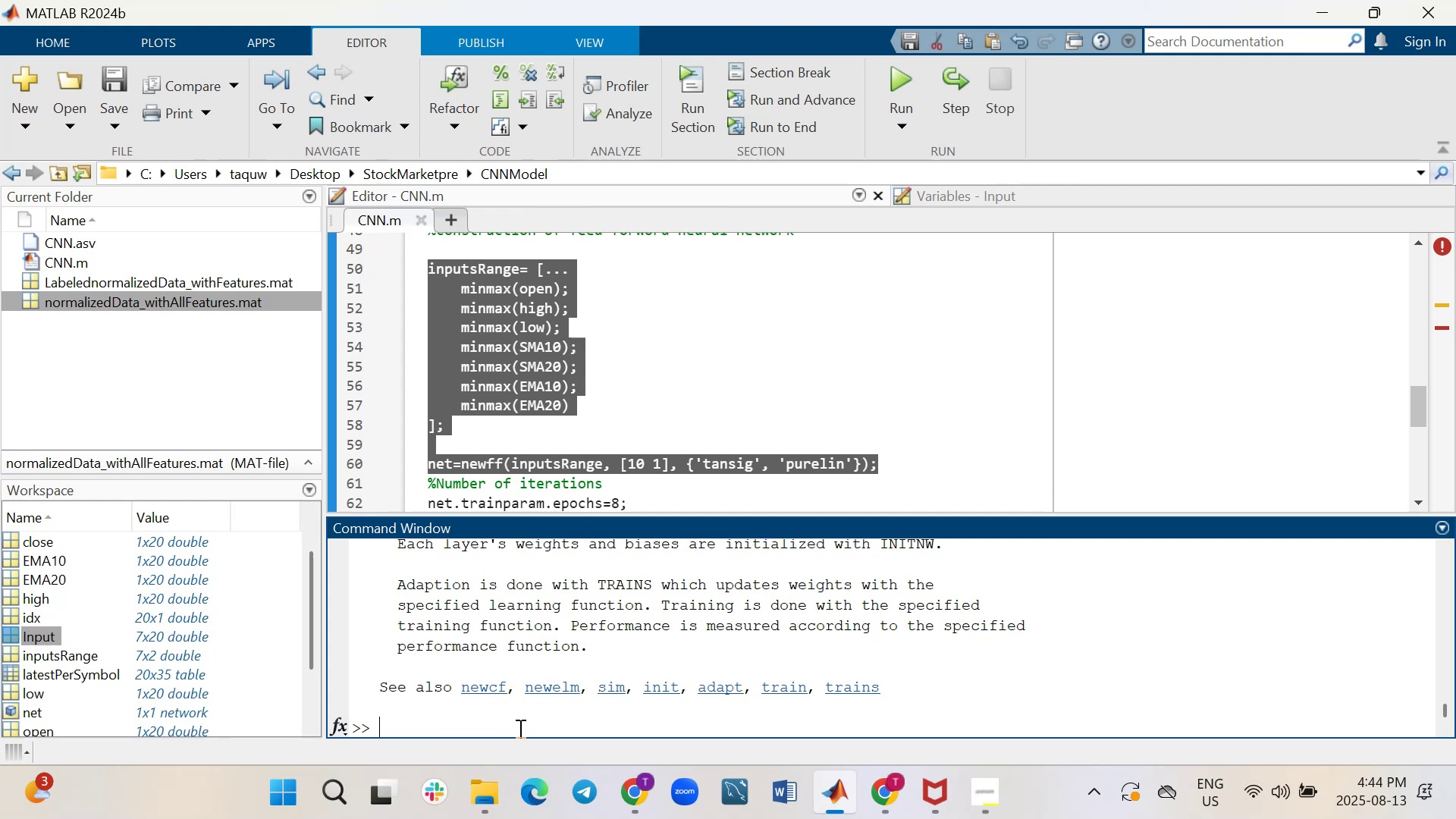 
wait(10.47)
 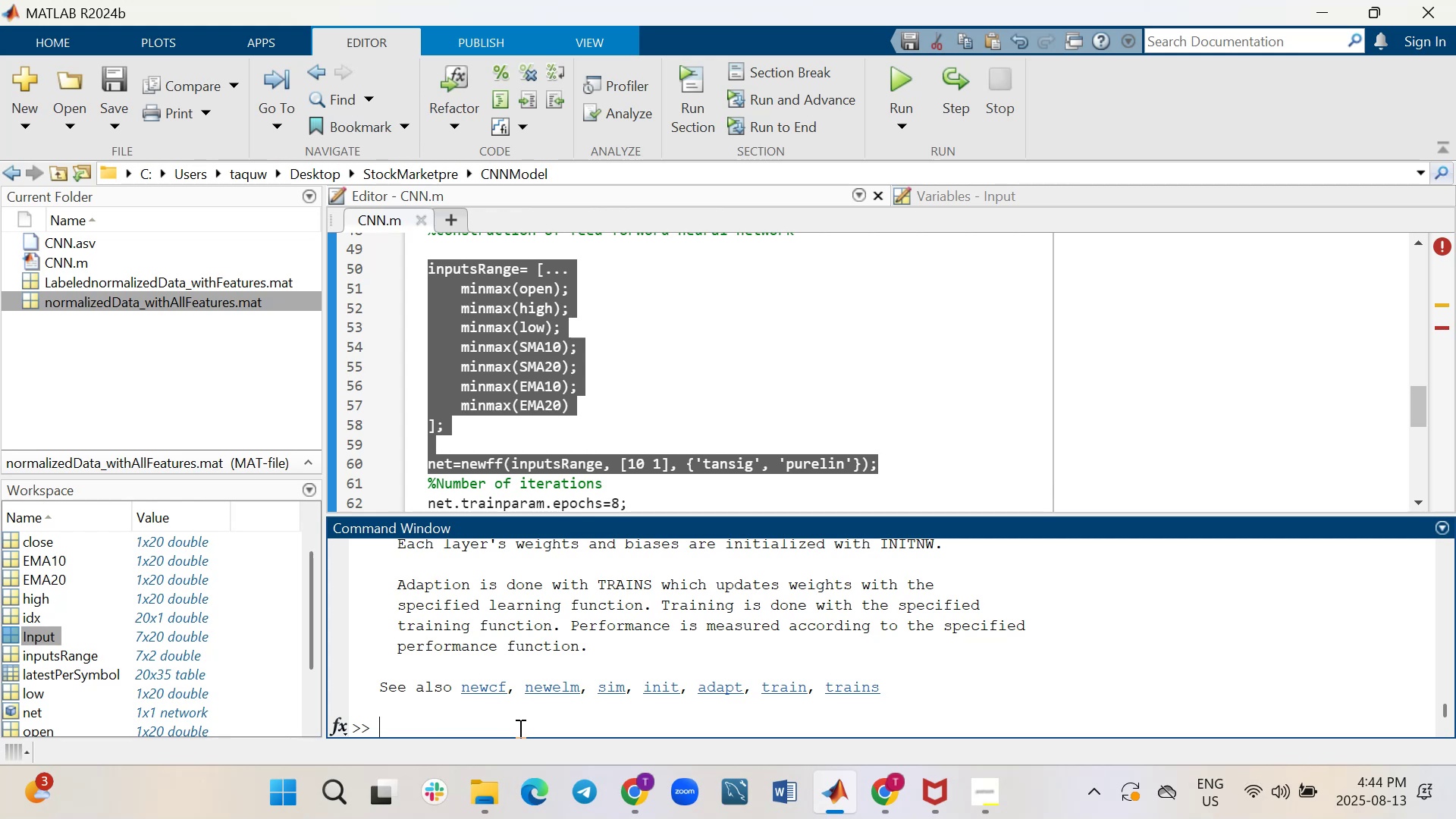 
left_click_drag(start_coordinate=[828, 516], to_coordinate=[838, 346])
 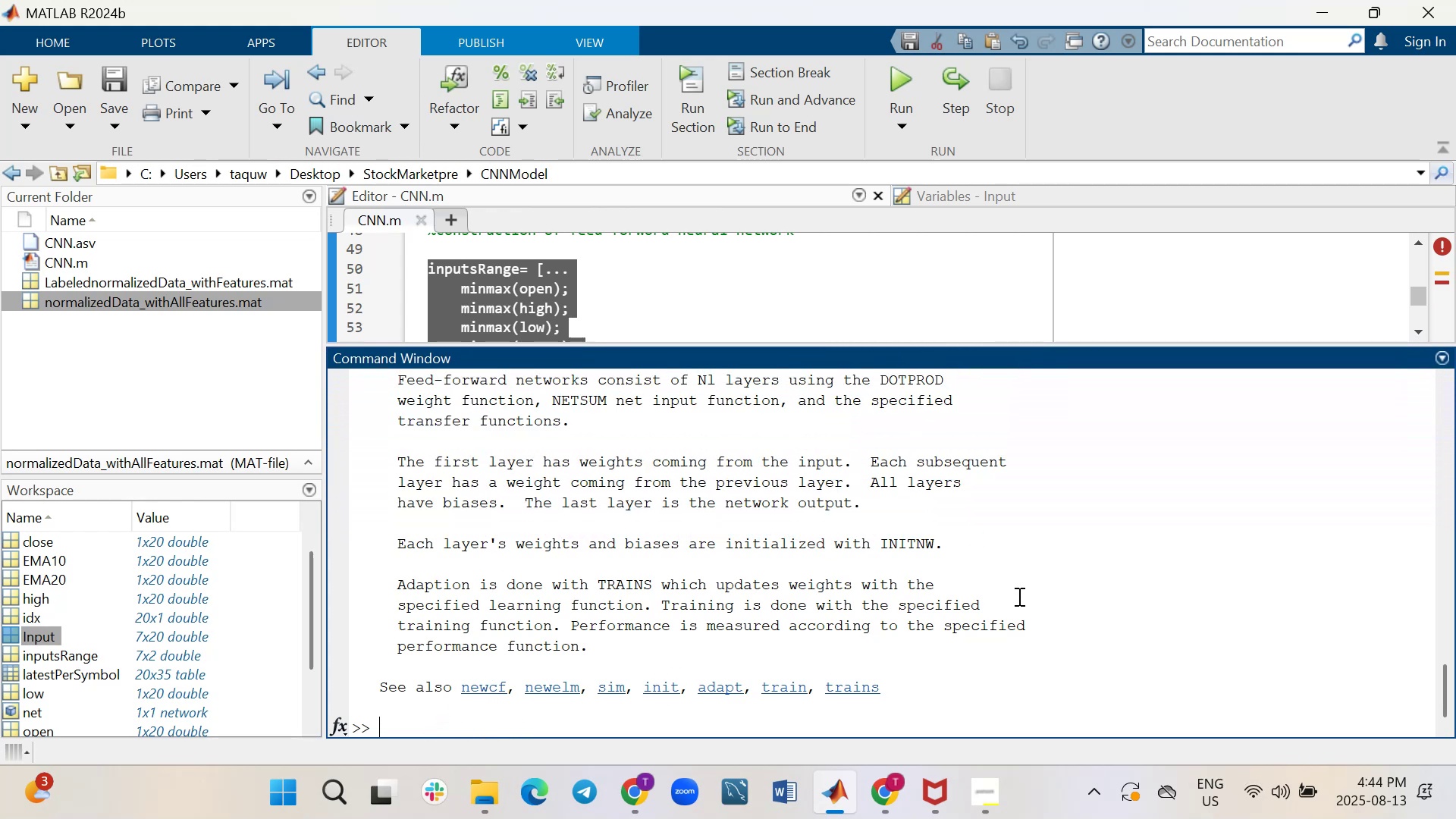 
scroll: coordinate [1074, 674], scroll_direction: up, amount: 8.0
 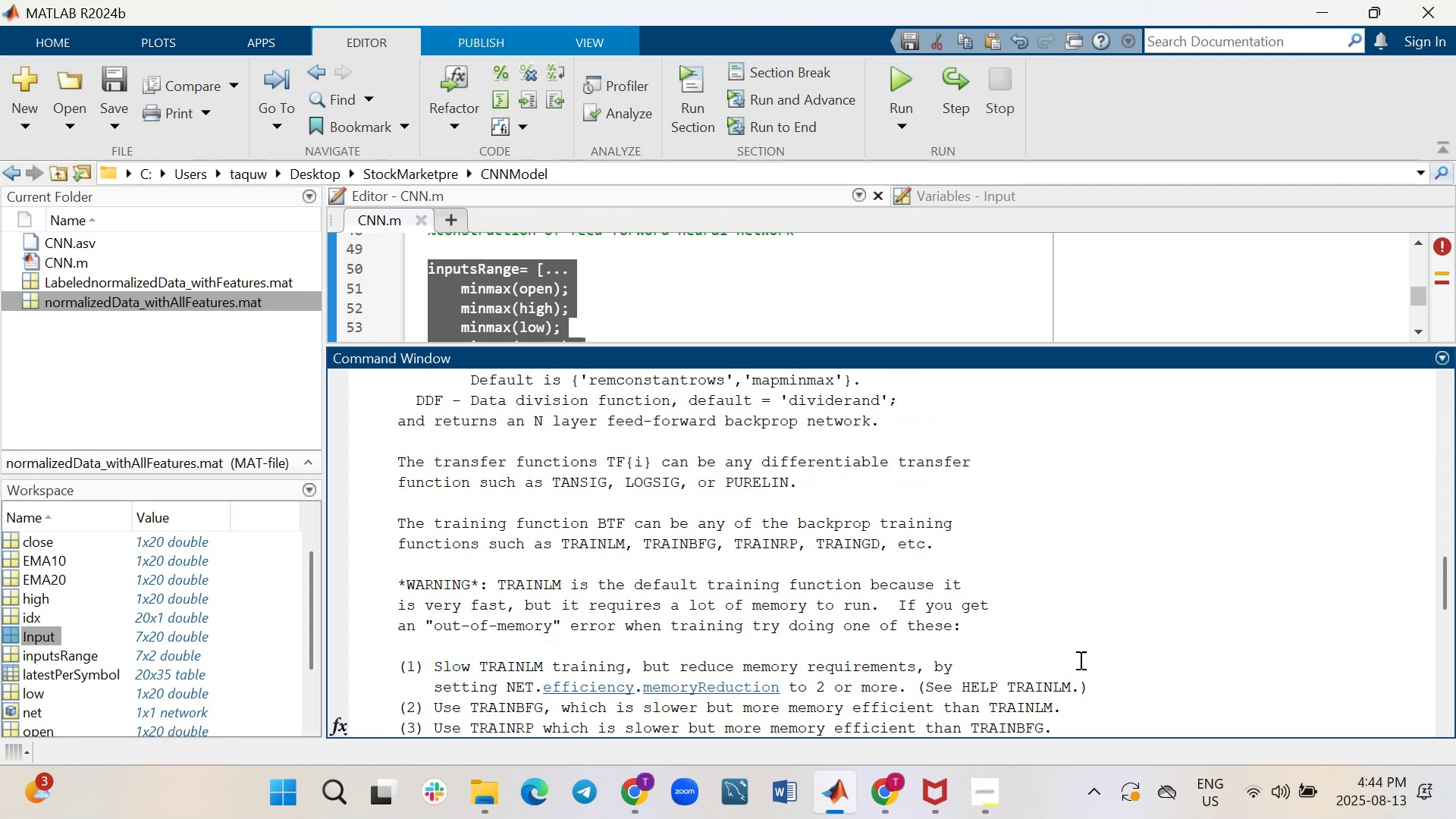 
scroll: coordinate [1082, 653], scroll_direction: up, amount: 2.0
 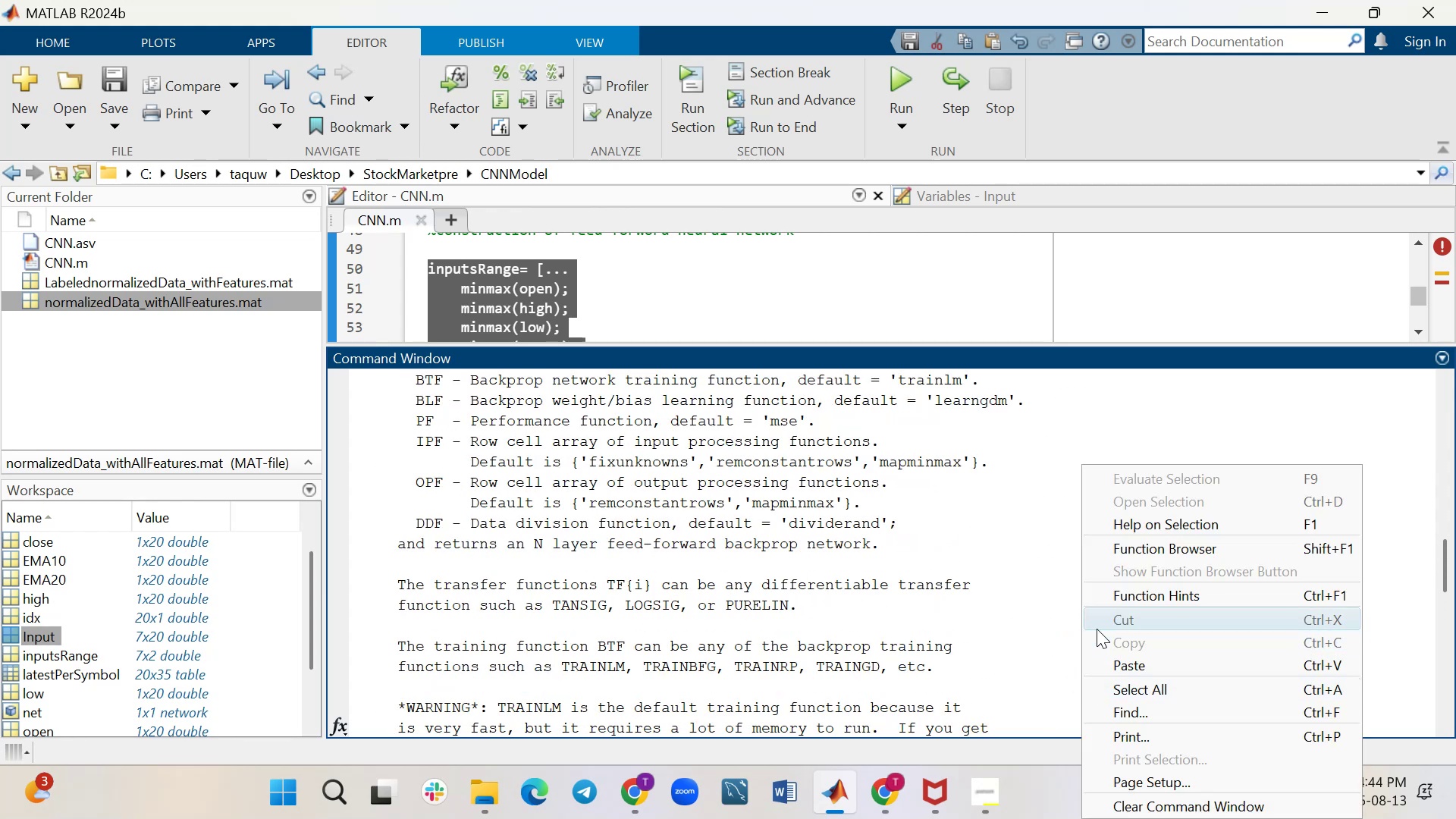 
left_click([1055, 632])
 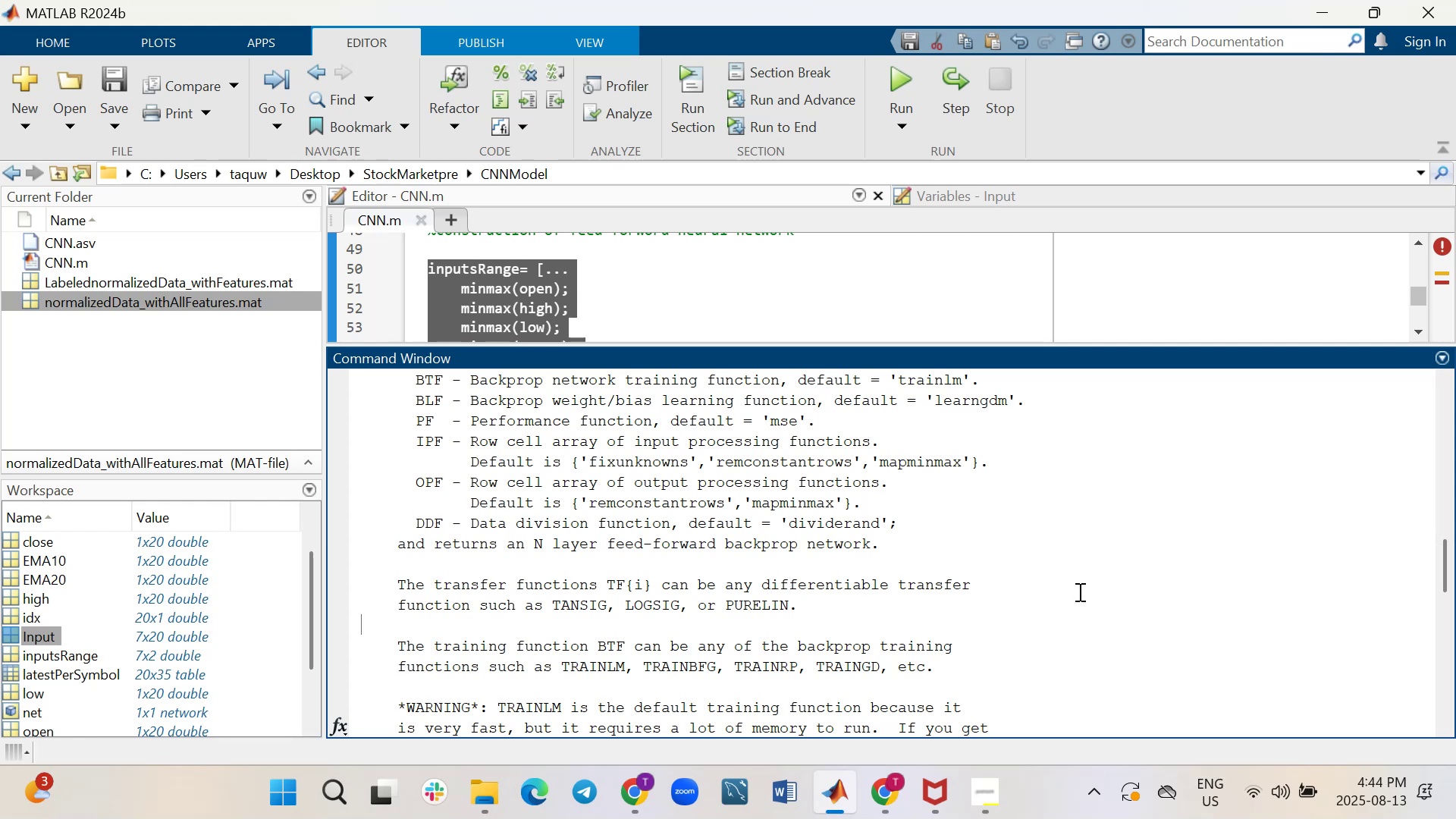 
scroll: coordinate [1100, 547], scroll_direction: up, amount: 2.0
 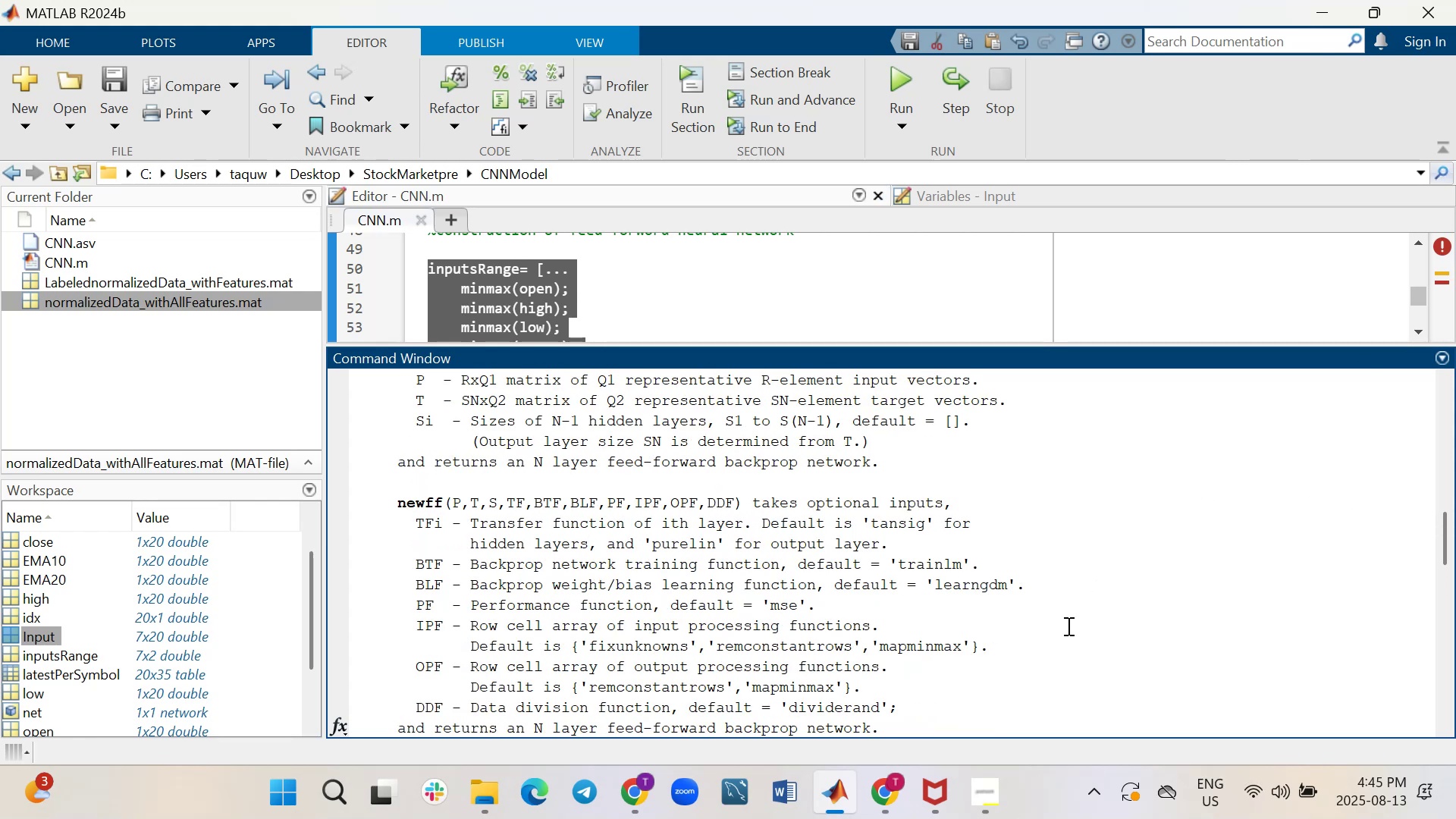 
wait(5.4)
 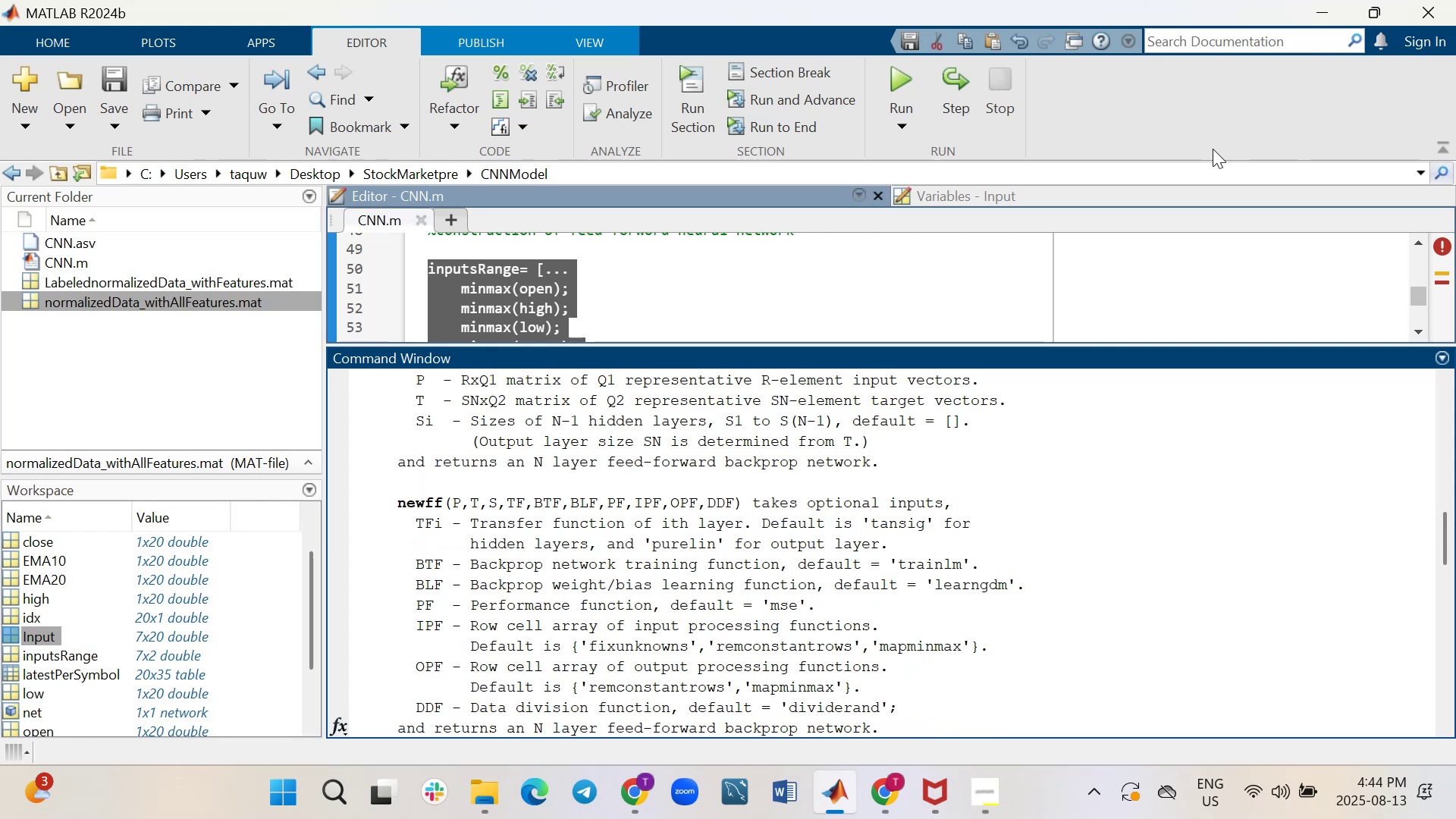 
scroll: coordinate [1085, 617], scroll_direction: up, amount: 3.0
 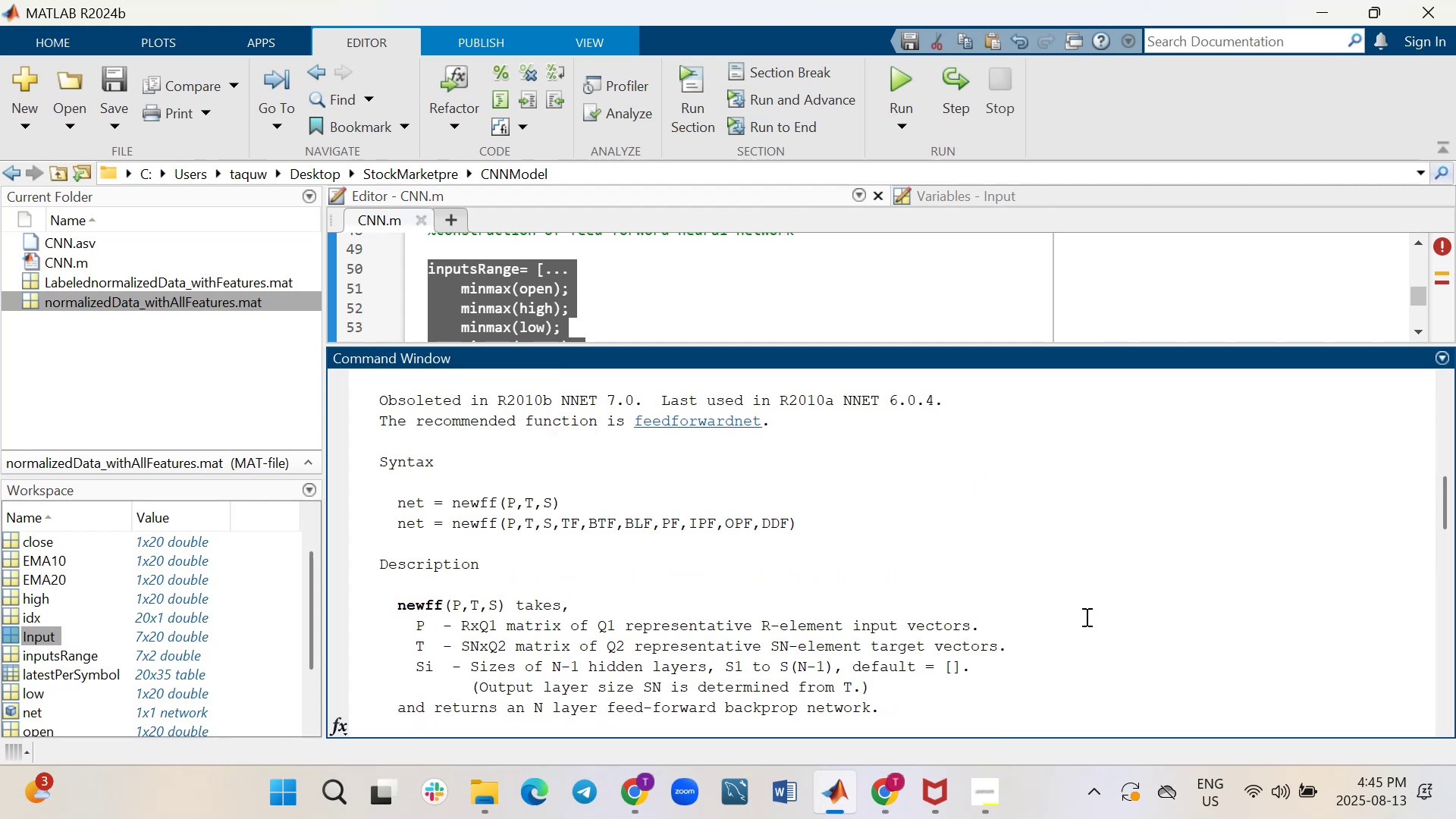 
wait(6.33)
 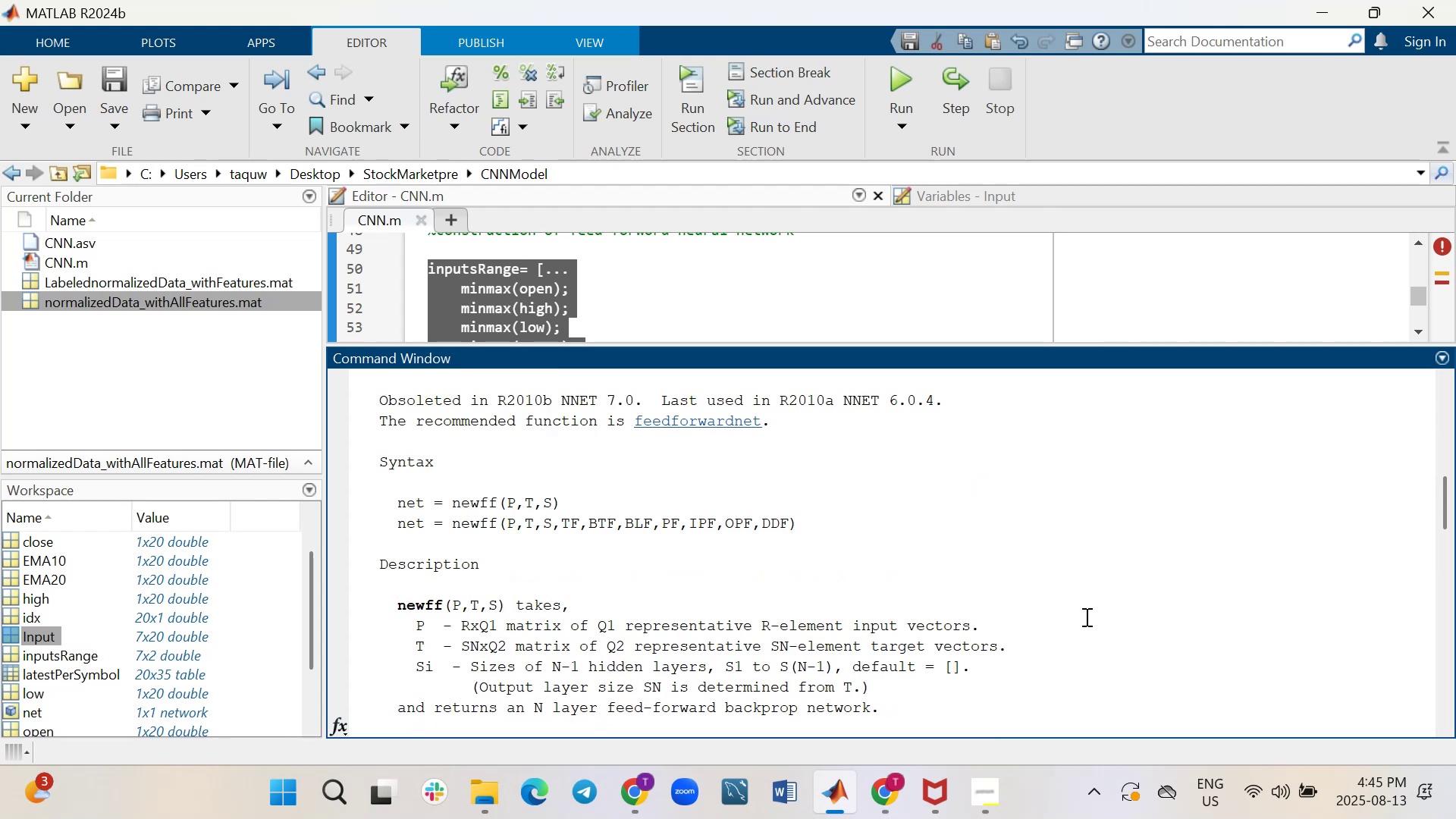 
scroll: coordinate [1085, 617], scroll_direction: up, amount: 2.0
 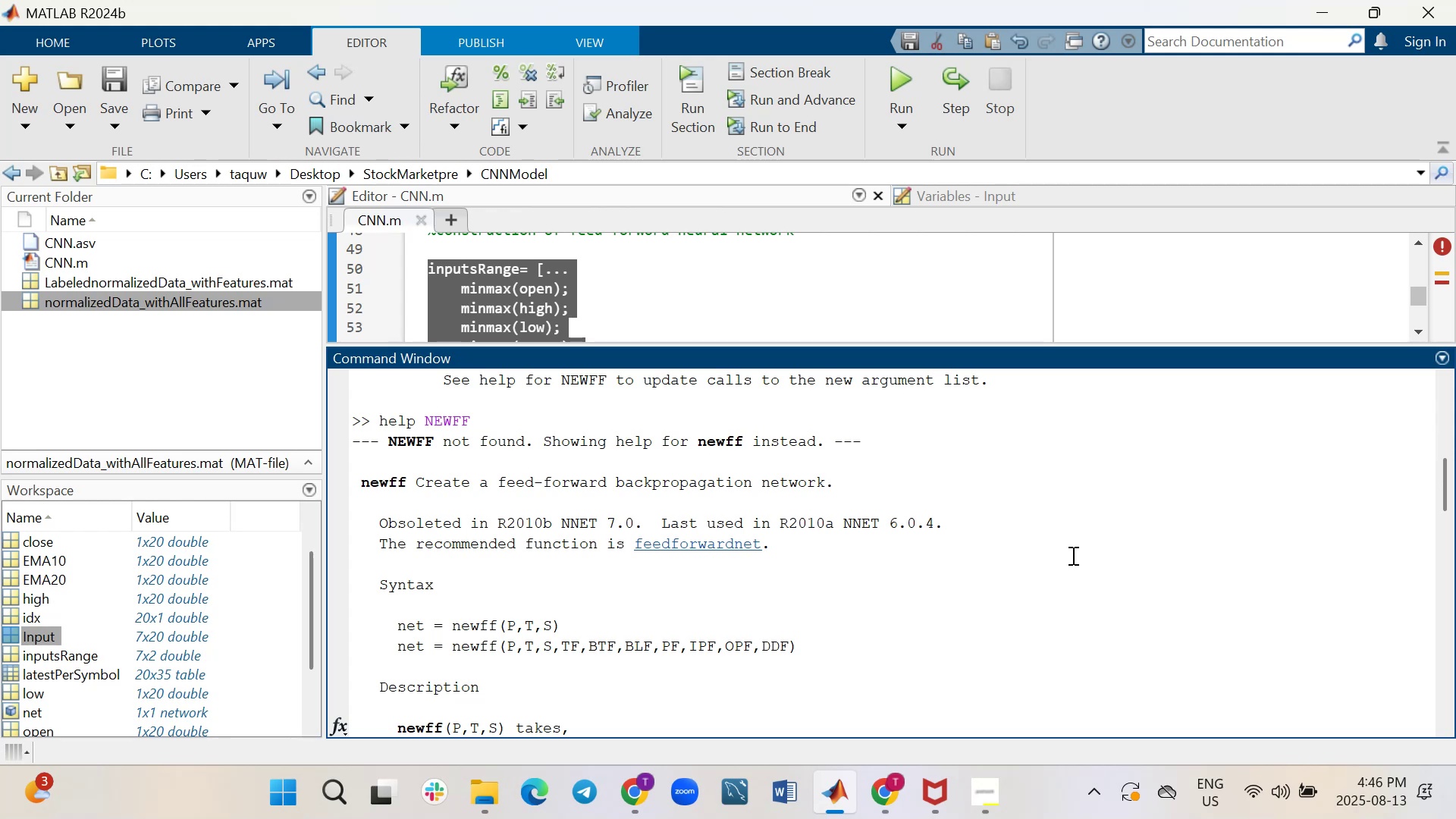 
wait(72.43)
 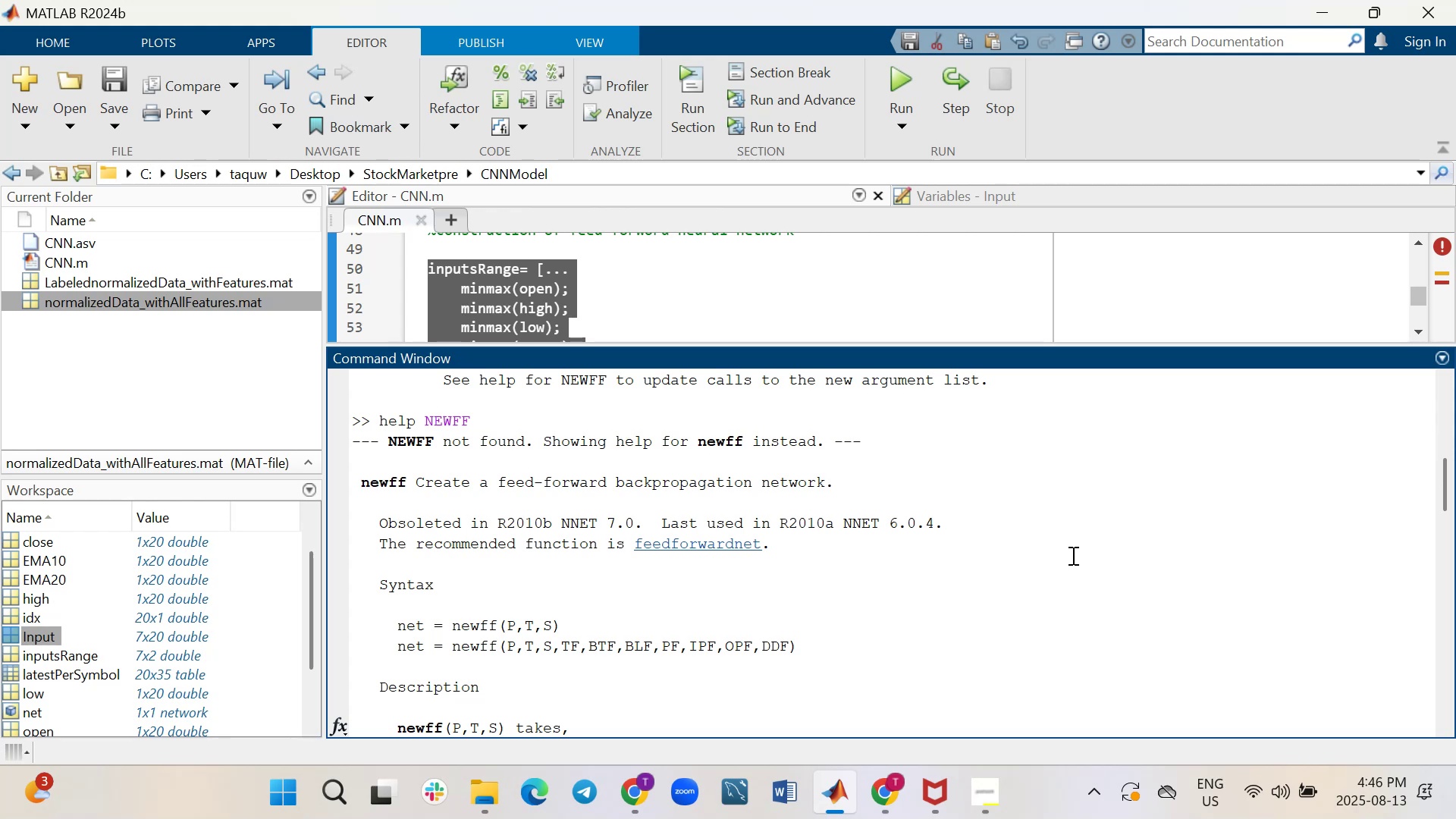 
scroll: coordinate [514, 650], scroll_direction: down, amount: 2.0
 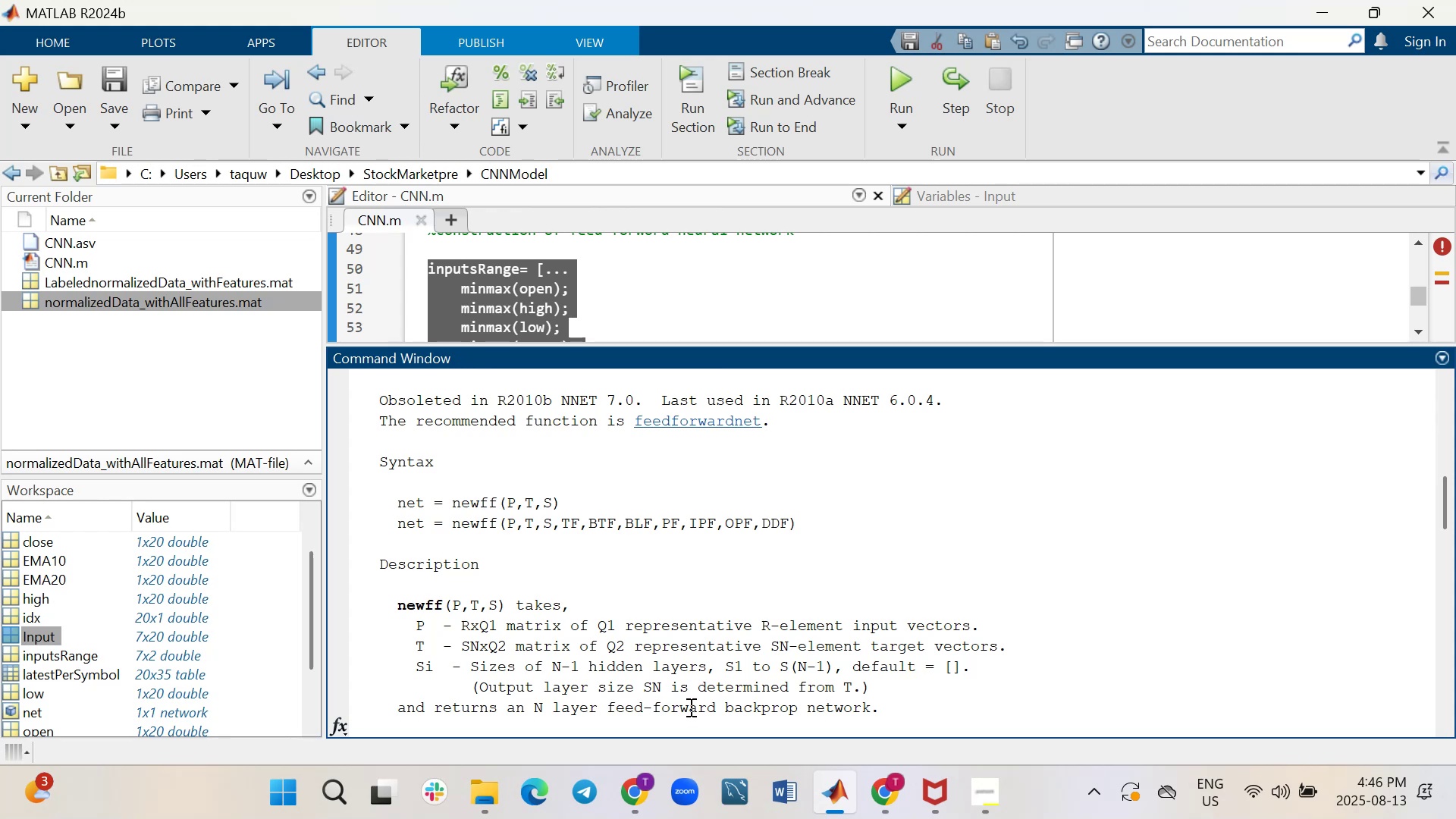 
wait(25.51)
 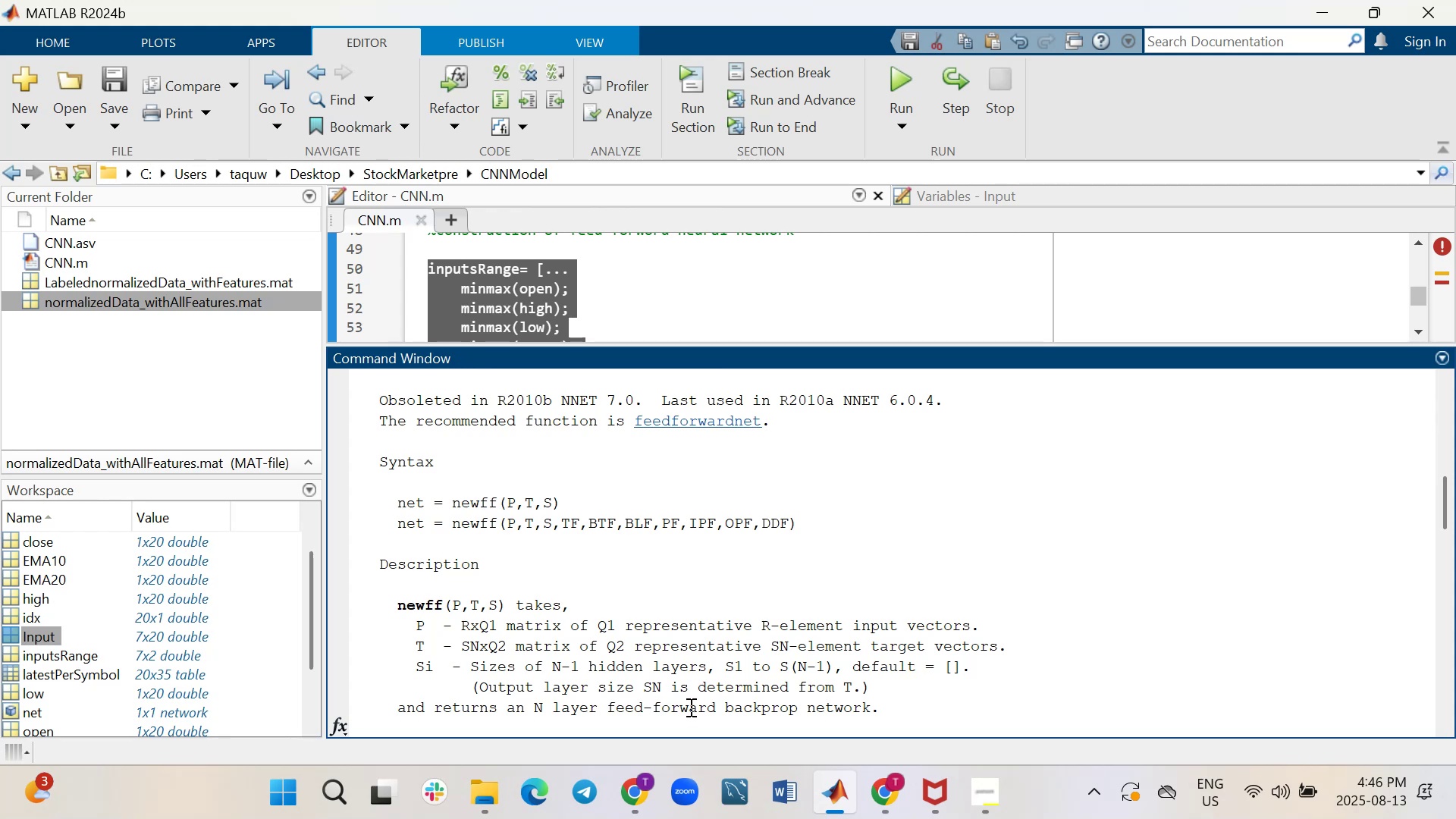 
scroll: coordinate [728, 684], scroll_direction: down, amount: 2.0
 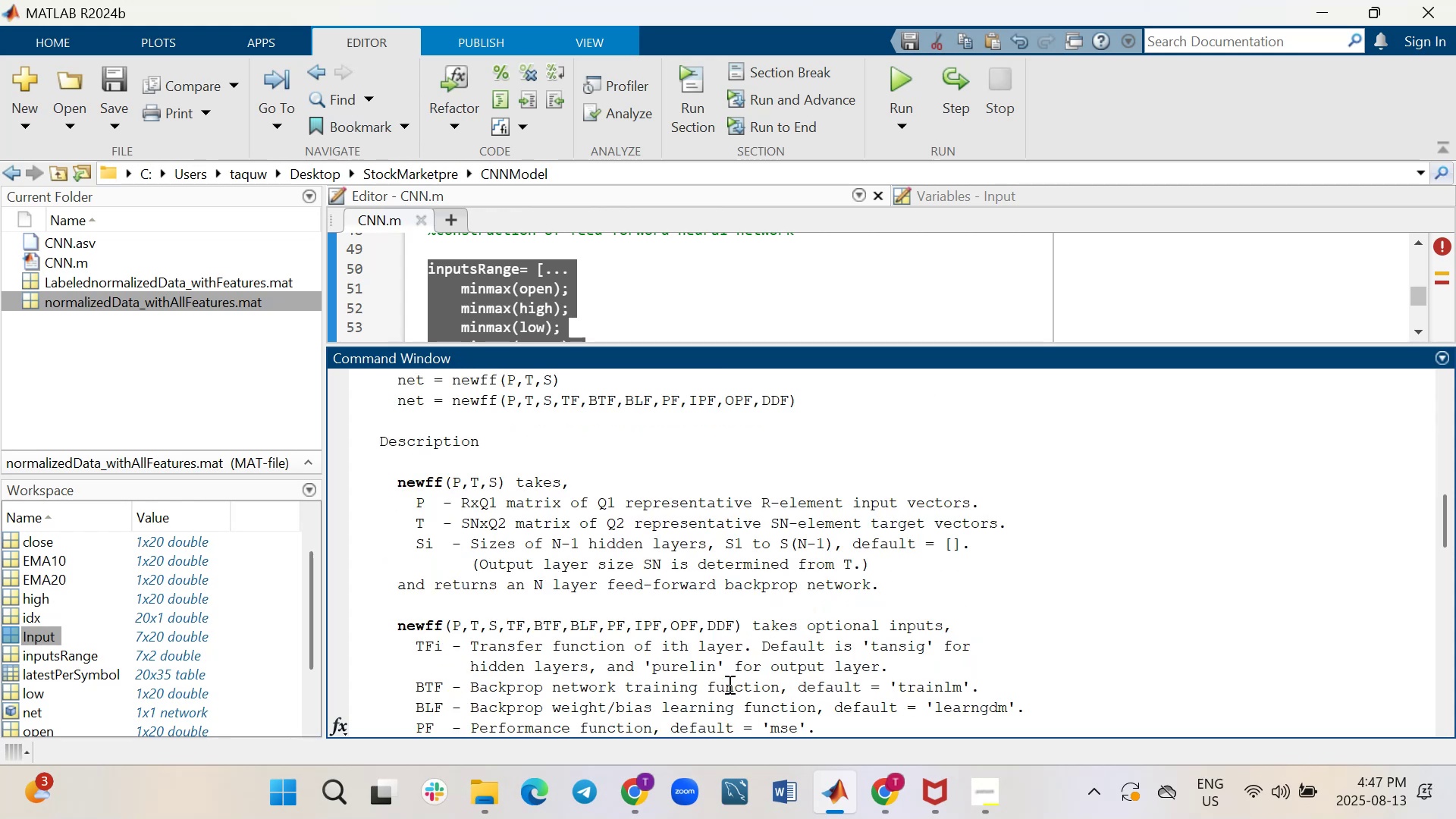 
wait(5.4)
 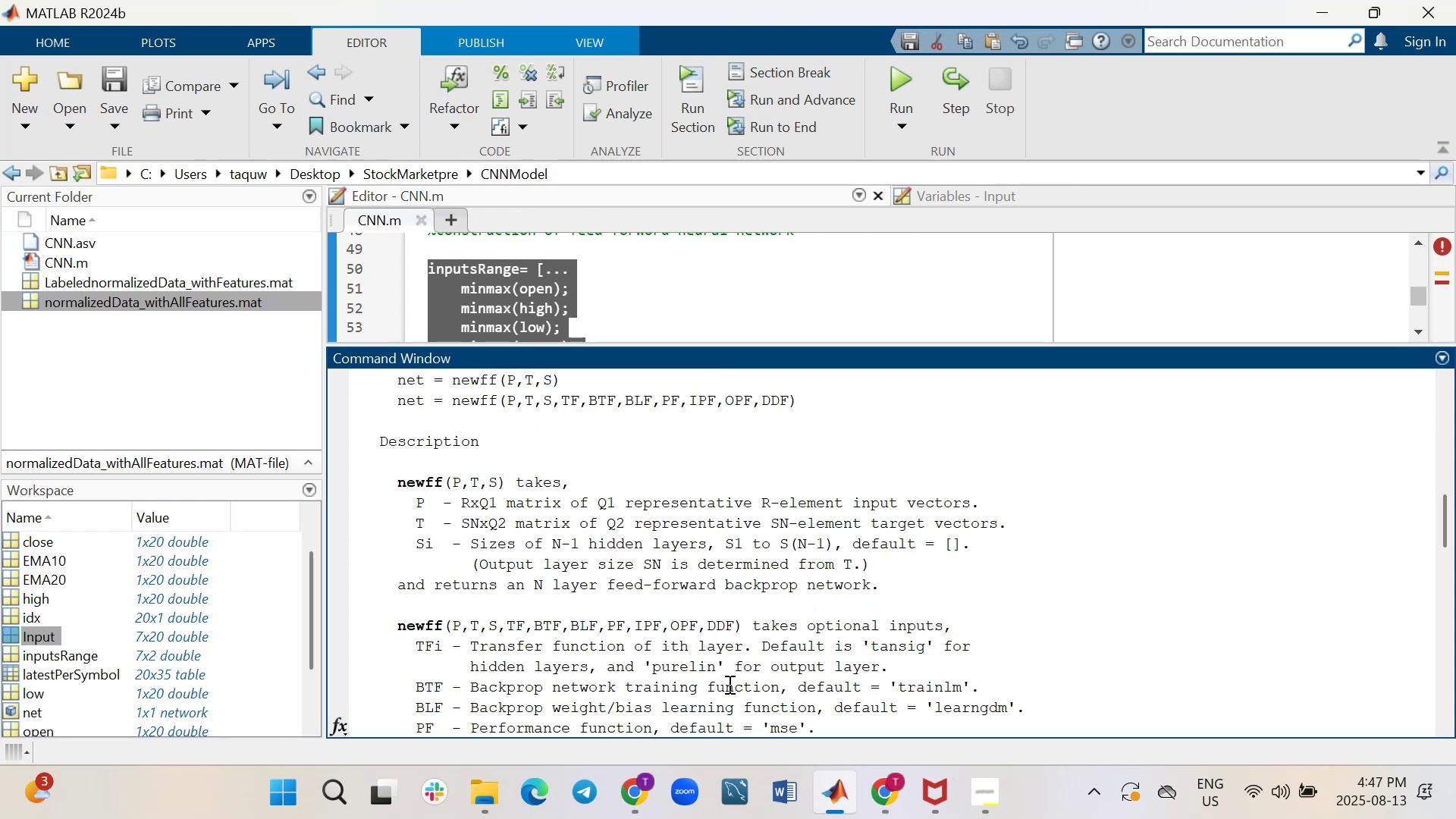 
scroll: coordinate [728, 684], scroll_direction: down, amount: 1.0
 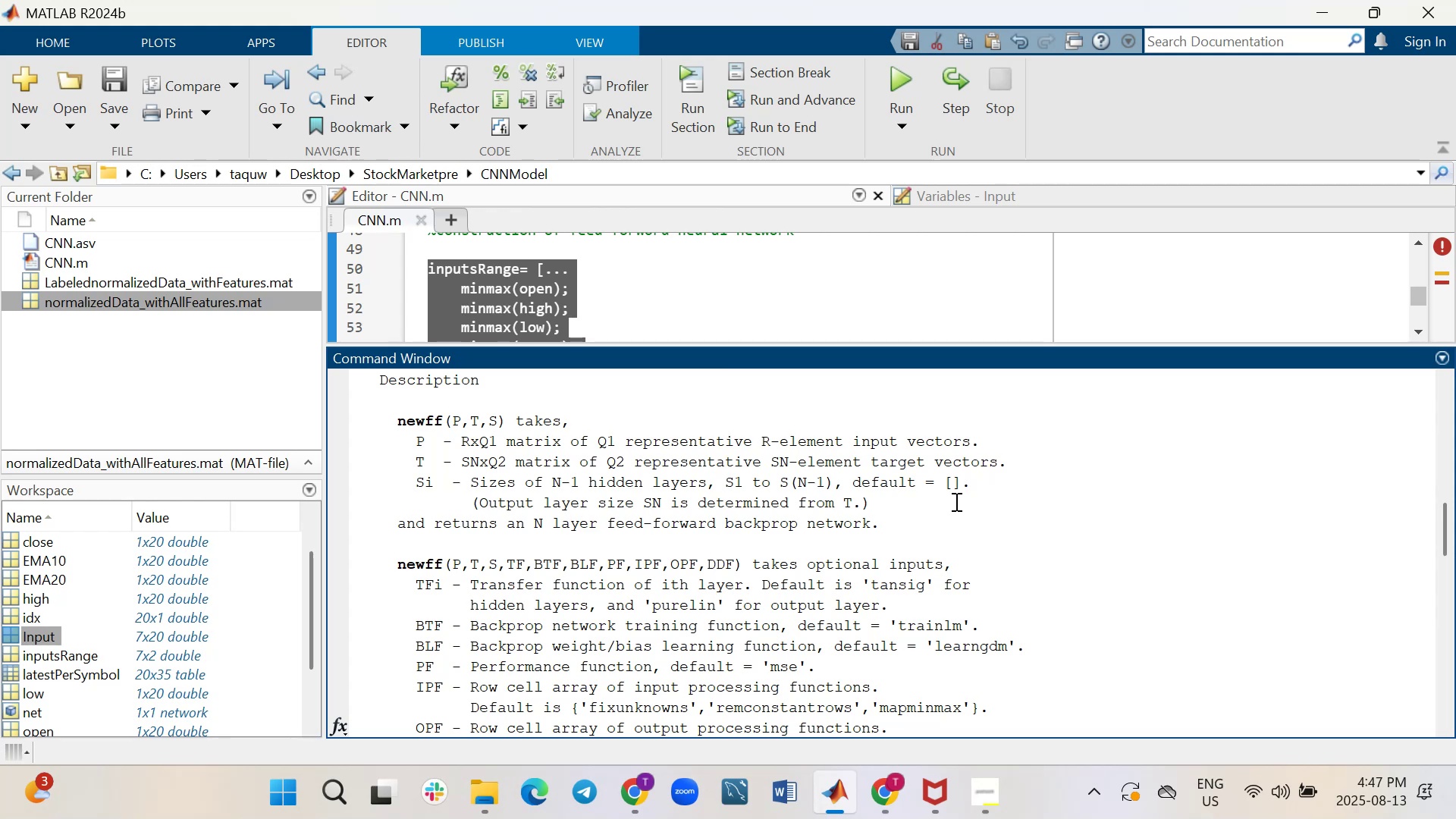 
wait(25.7)
 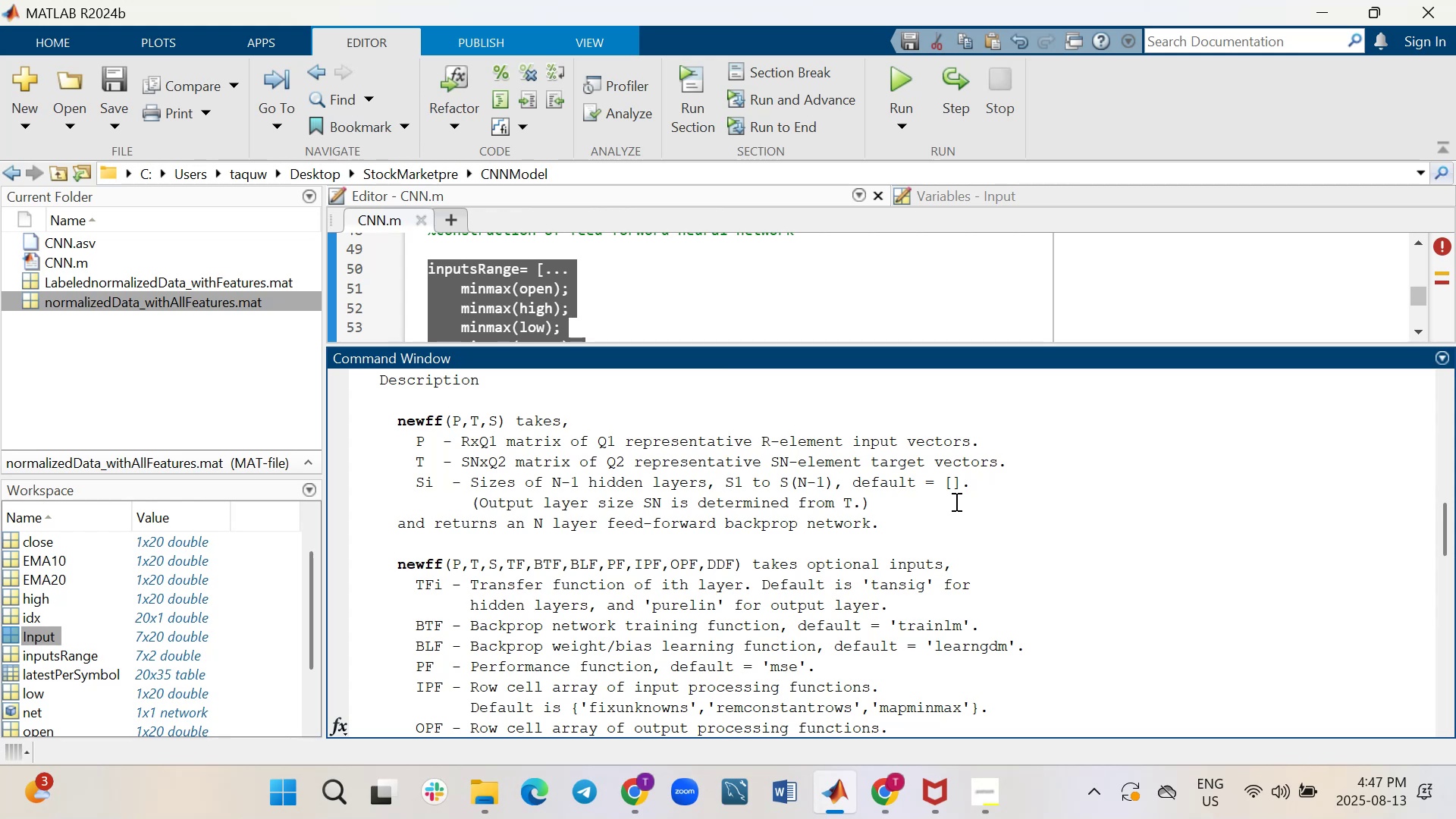 
scroll: coordinate [956, 501], scroll_direction: down, amount: 1.0
 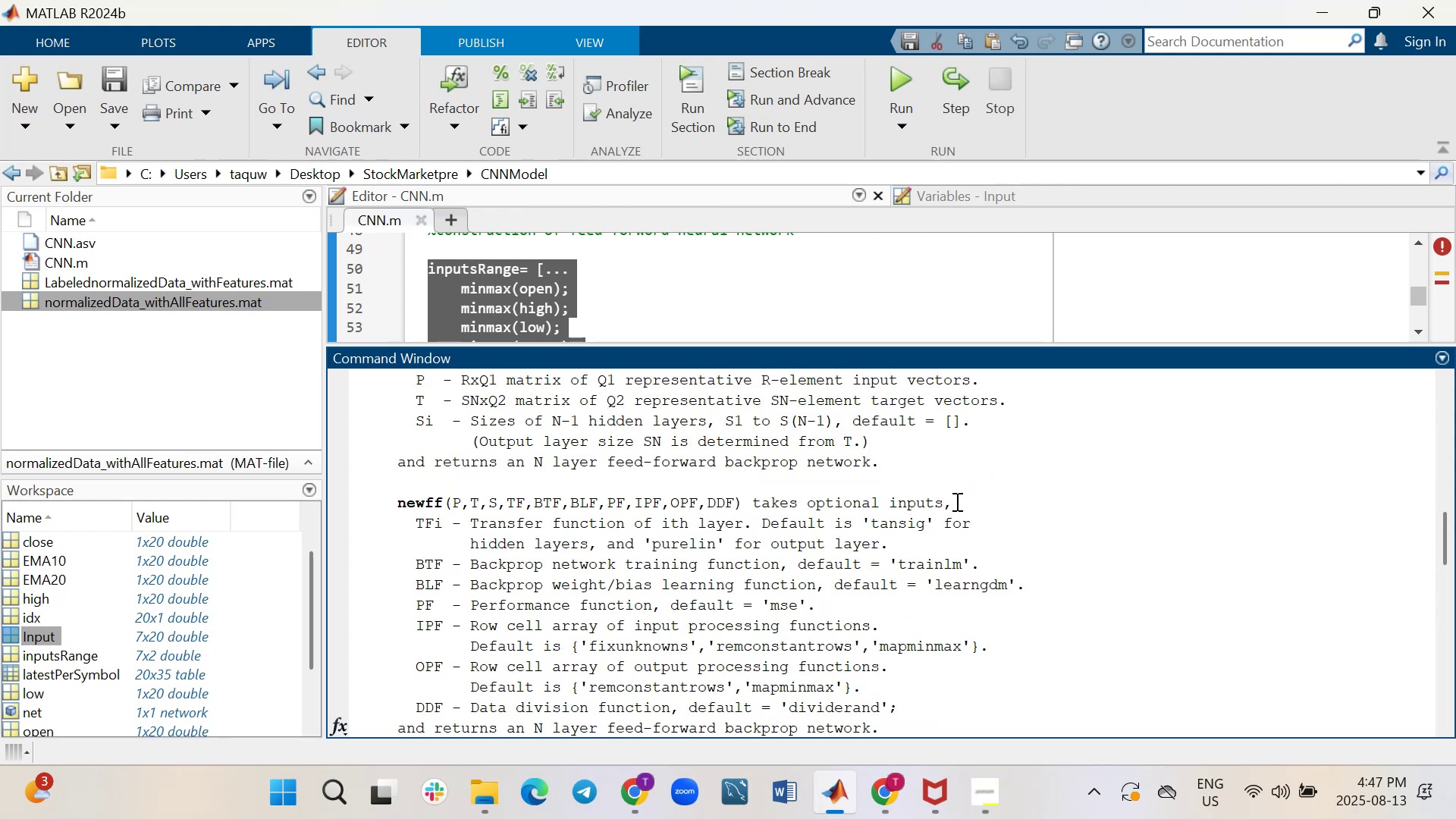 
wait(8.07)
 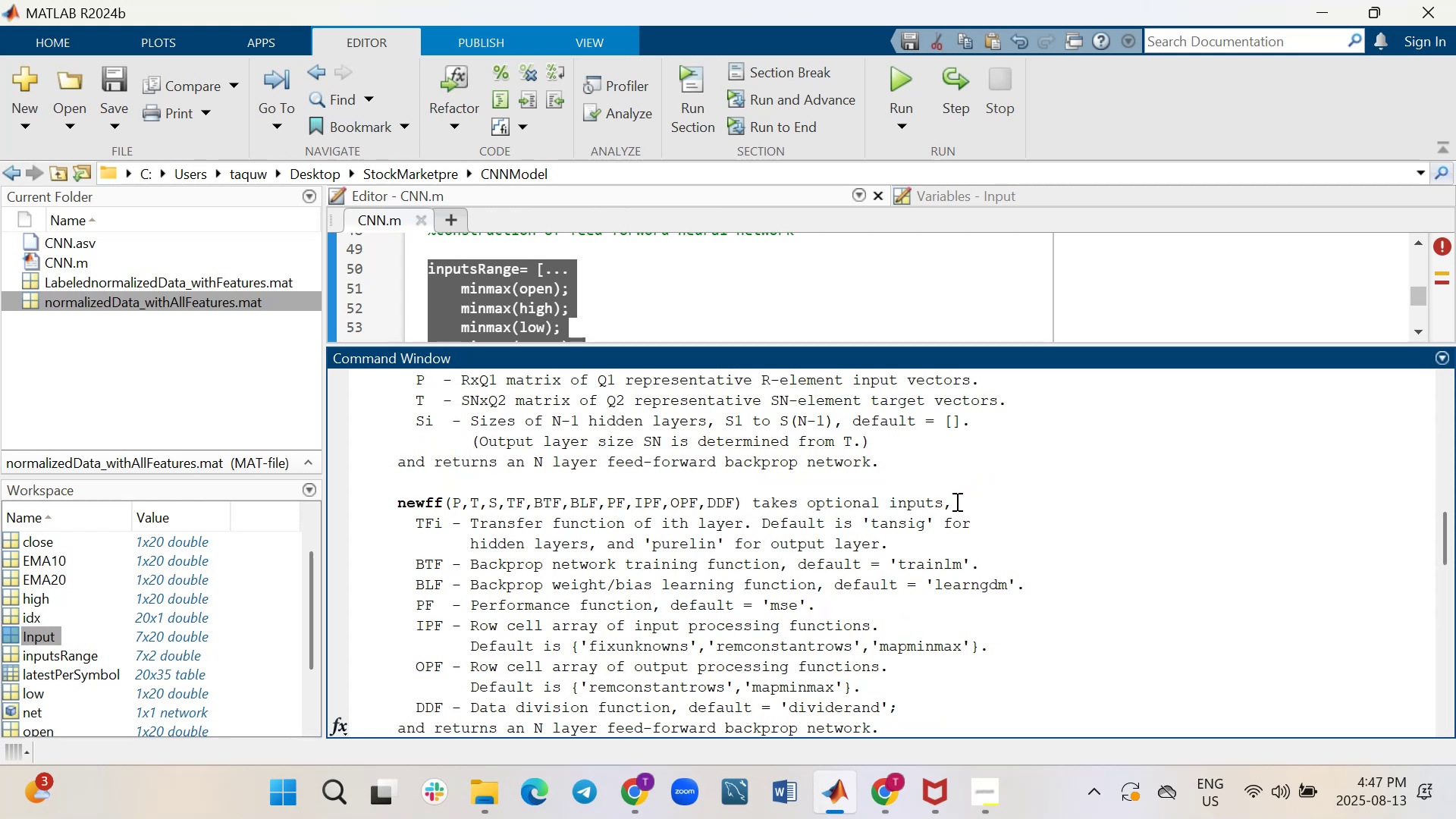 
scroll: coordinate [951, 508], scroll_direction: up, amount: 1.0
 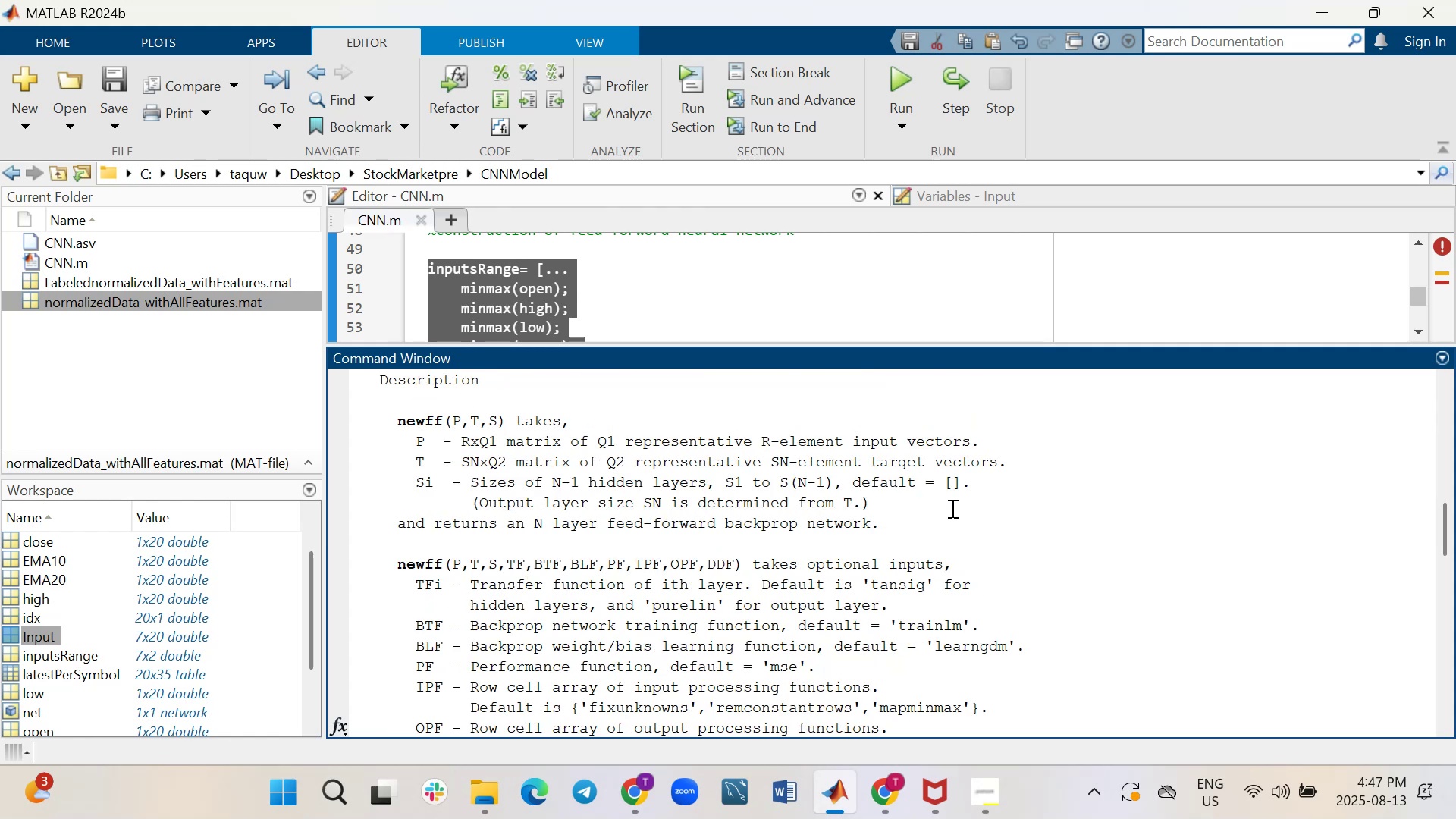 
scroll: coordinate [951, 508], scroll_direction: down, amount: 1.0
 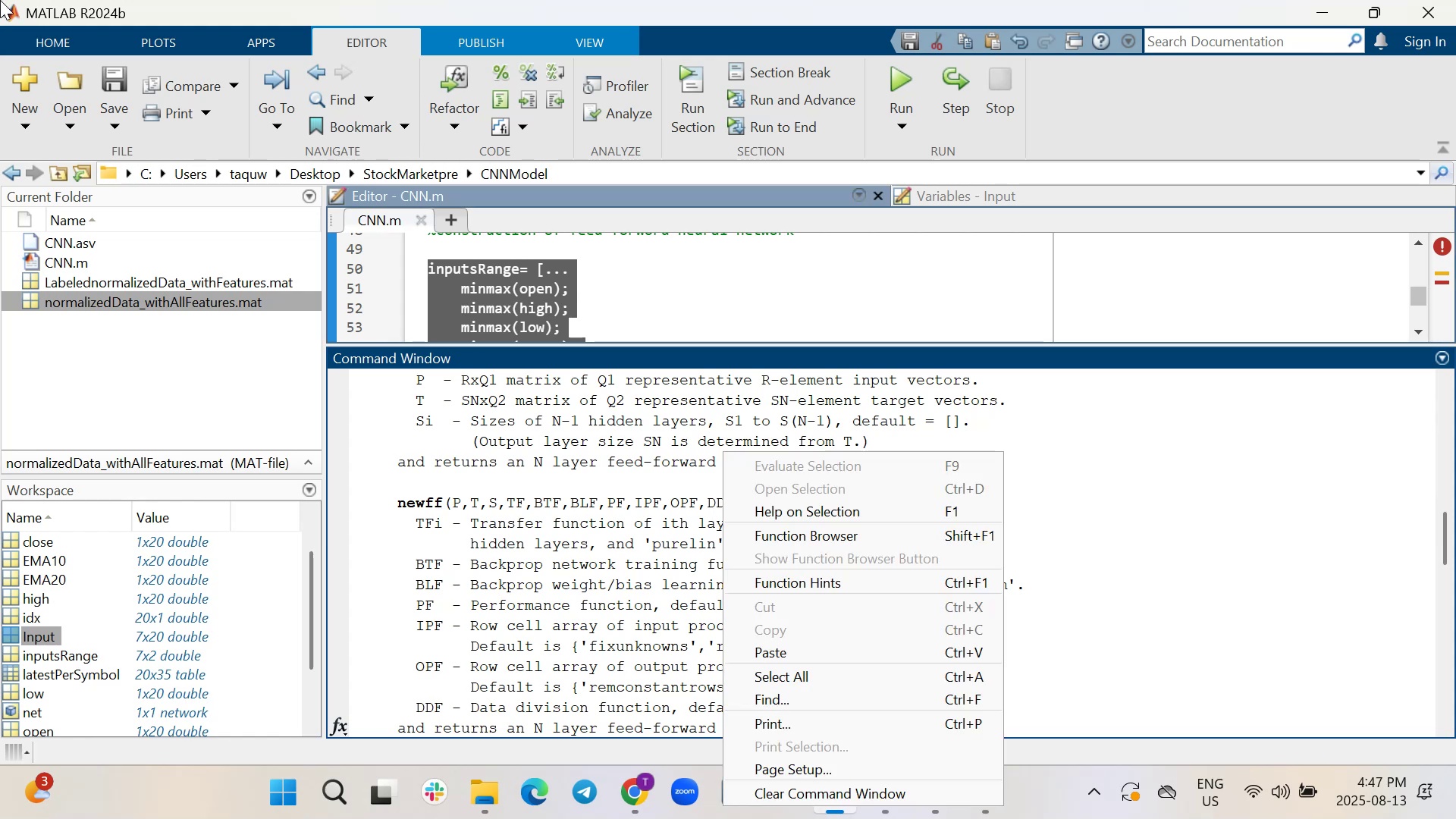 
wait(5.48)
 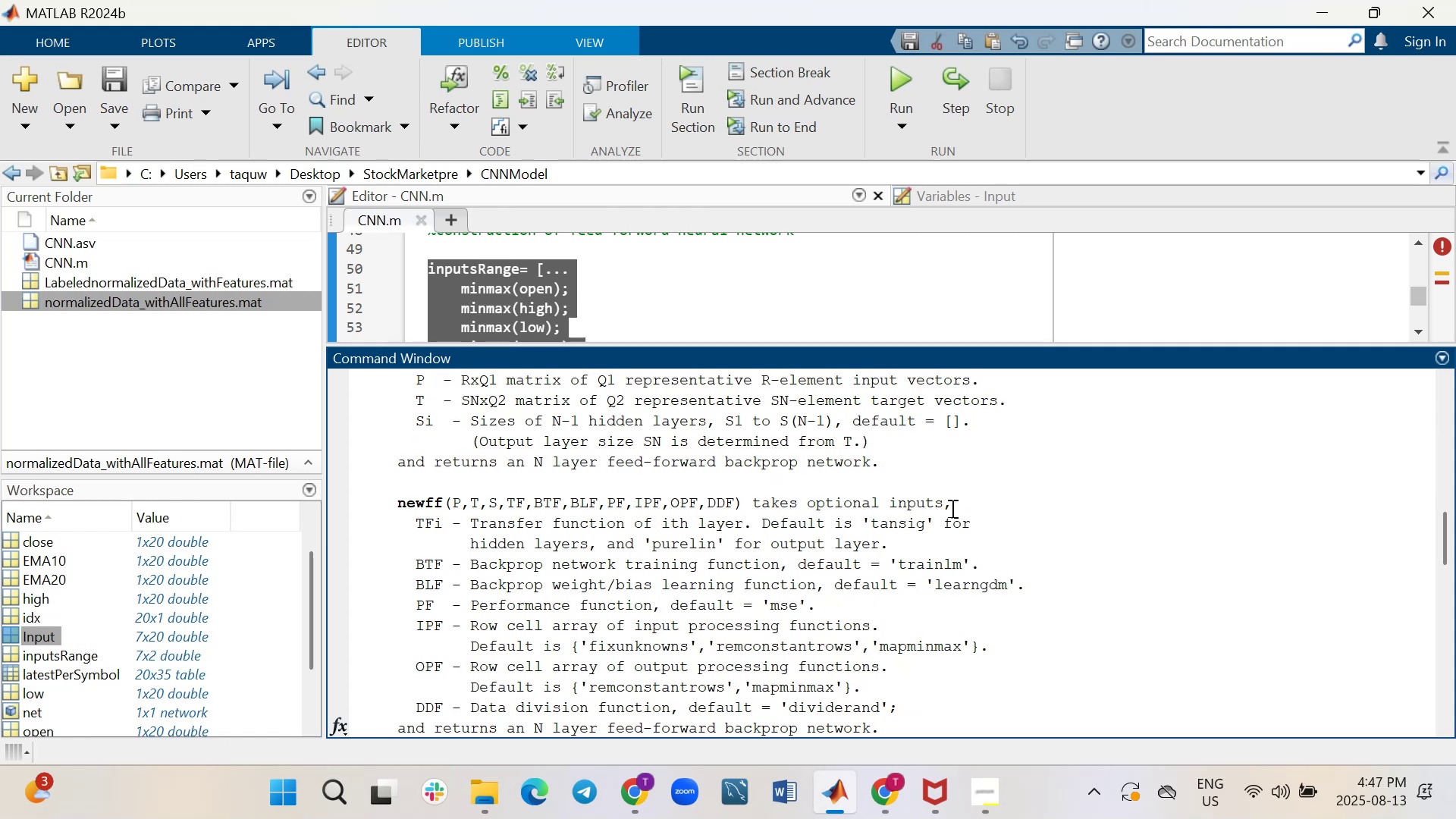 
left_click([944, 287])
 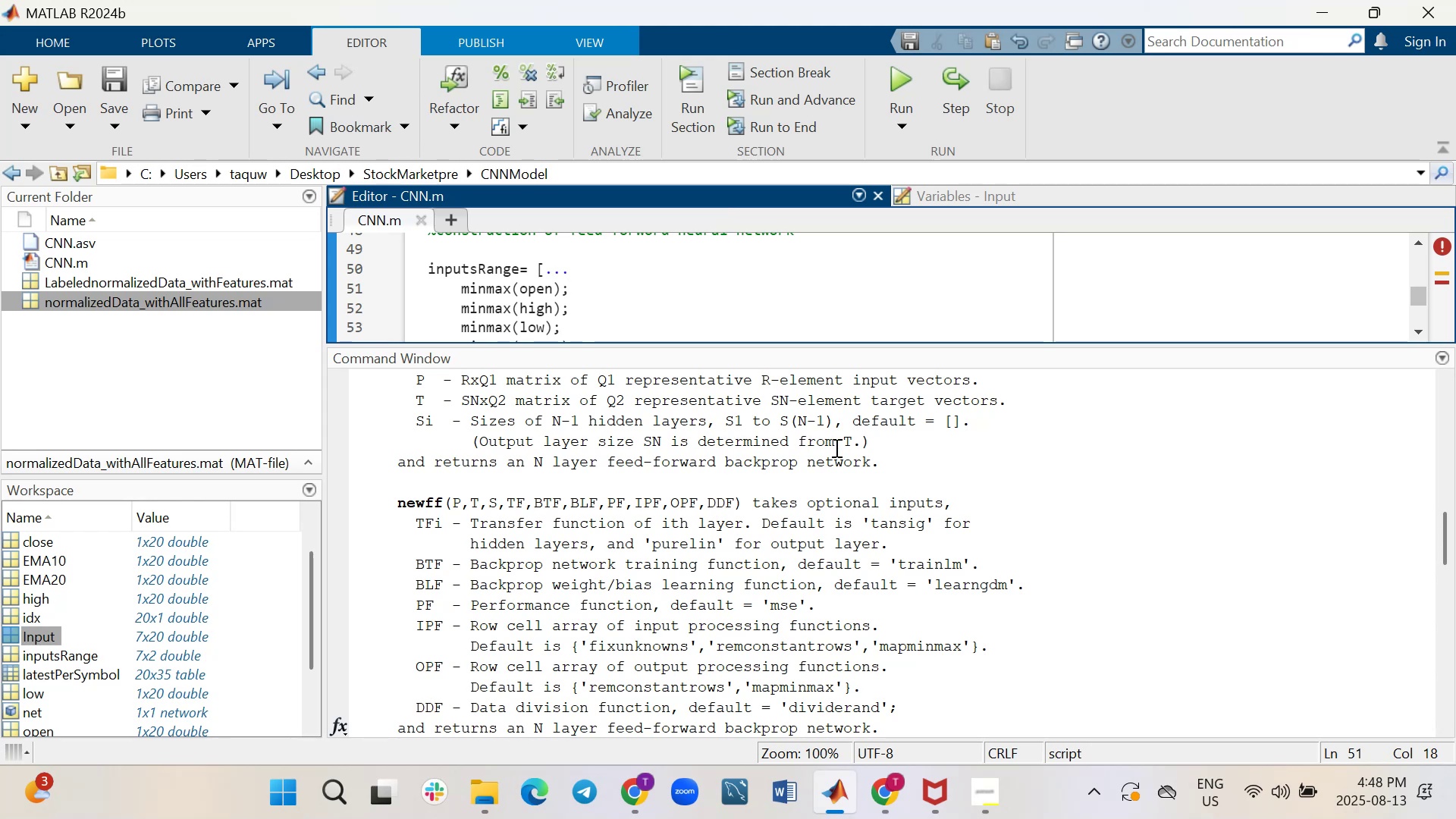 
wait(18.31)
 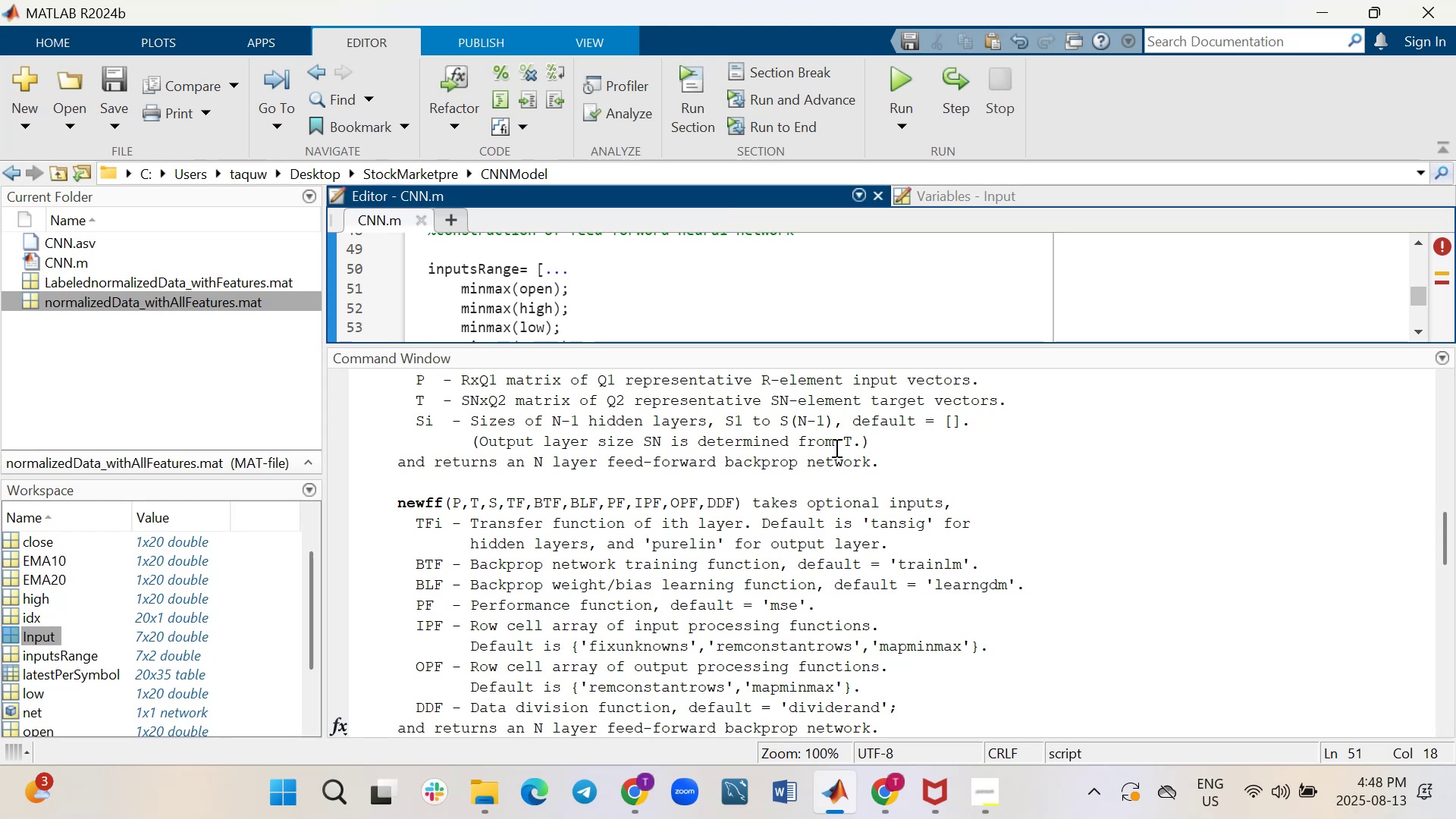 
scroll: coordinate [835, 447], scroll_direction: down, amount: 1.0
 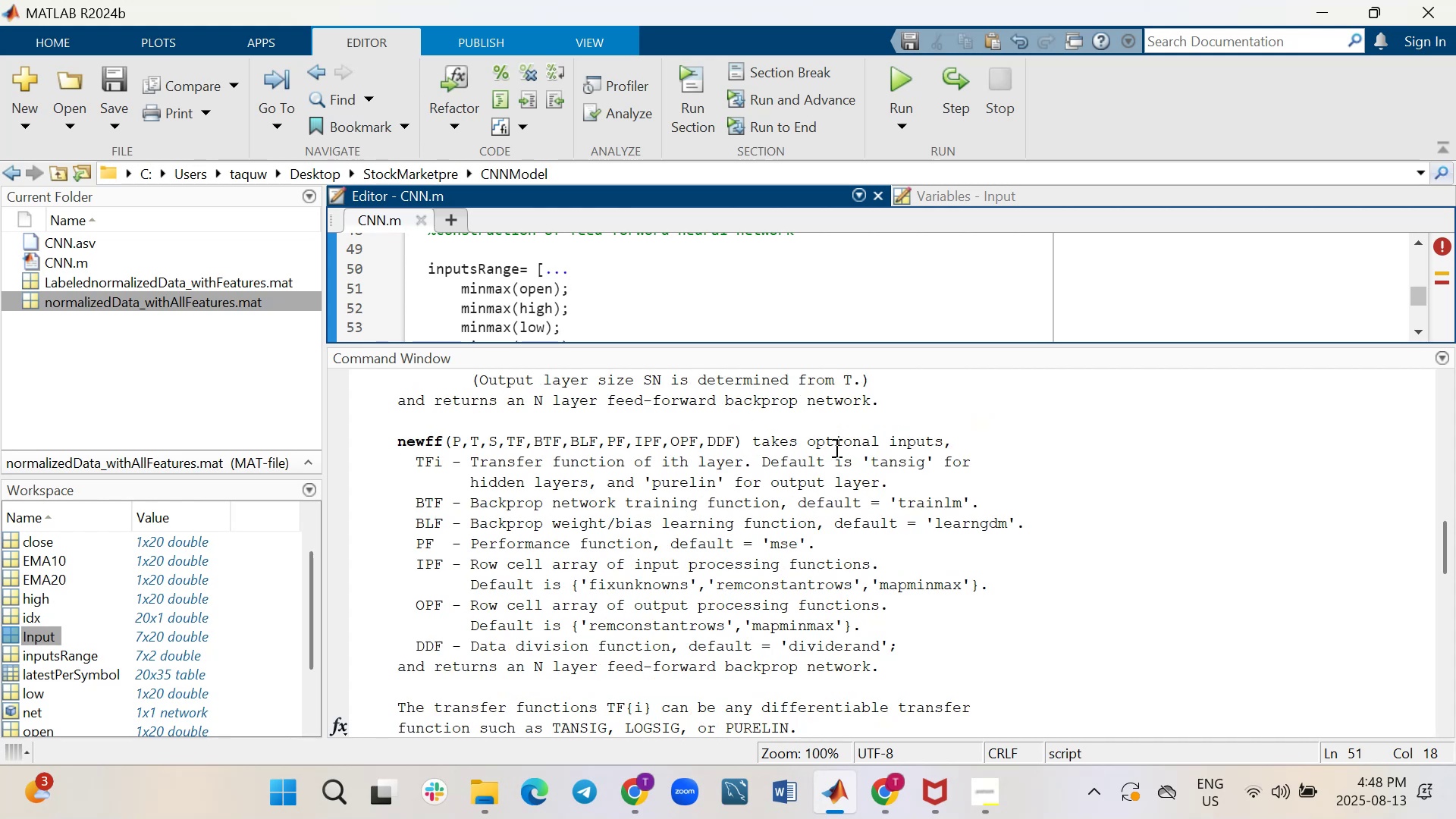 
wait(8.3)
 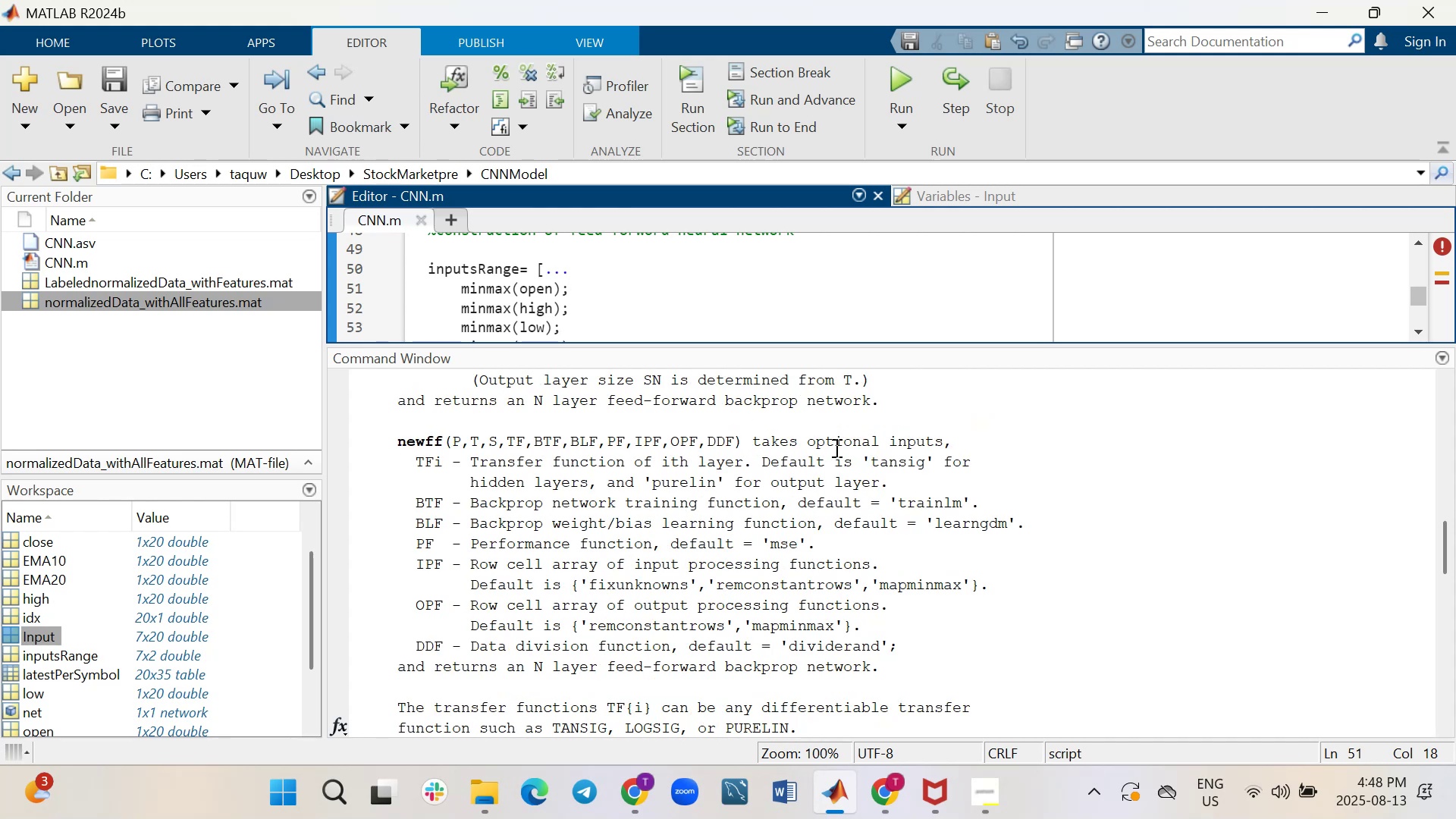 
scroll: coordinate [902, 433], scroll_direction: down, amount: 2.0
 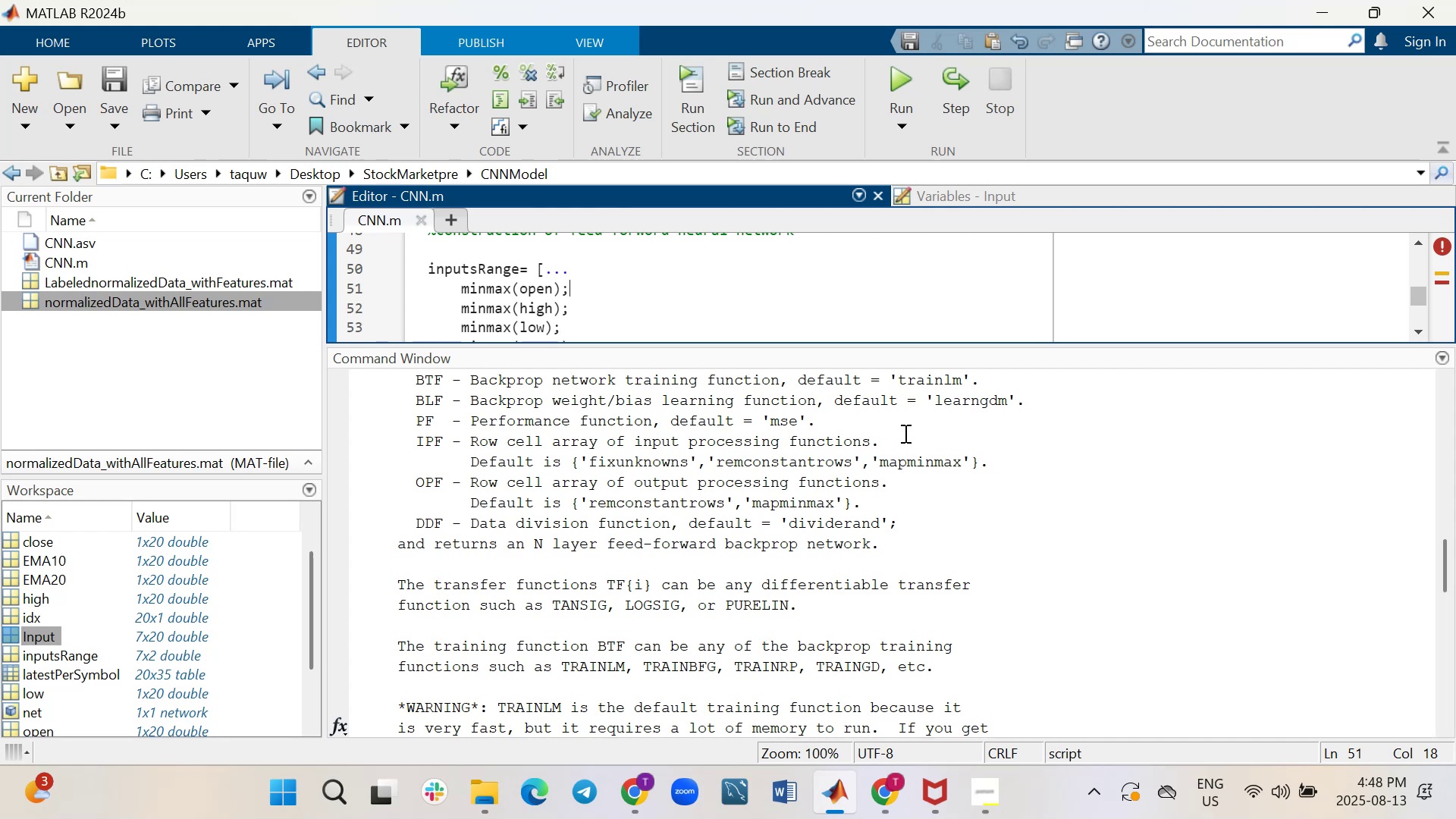 
wait(14.11)
 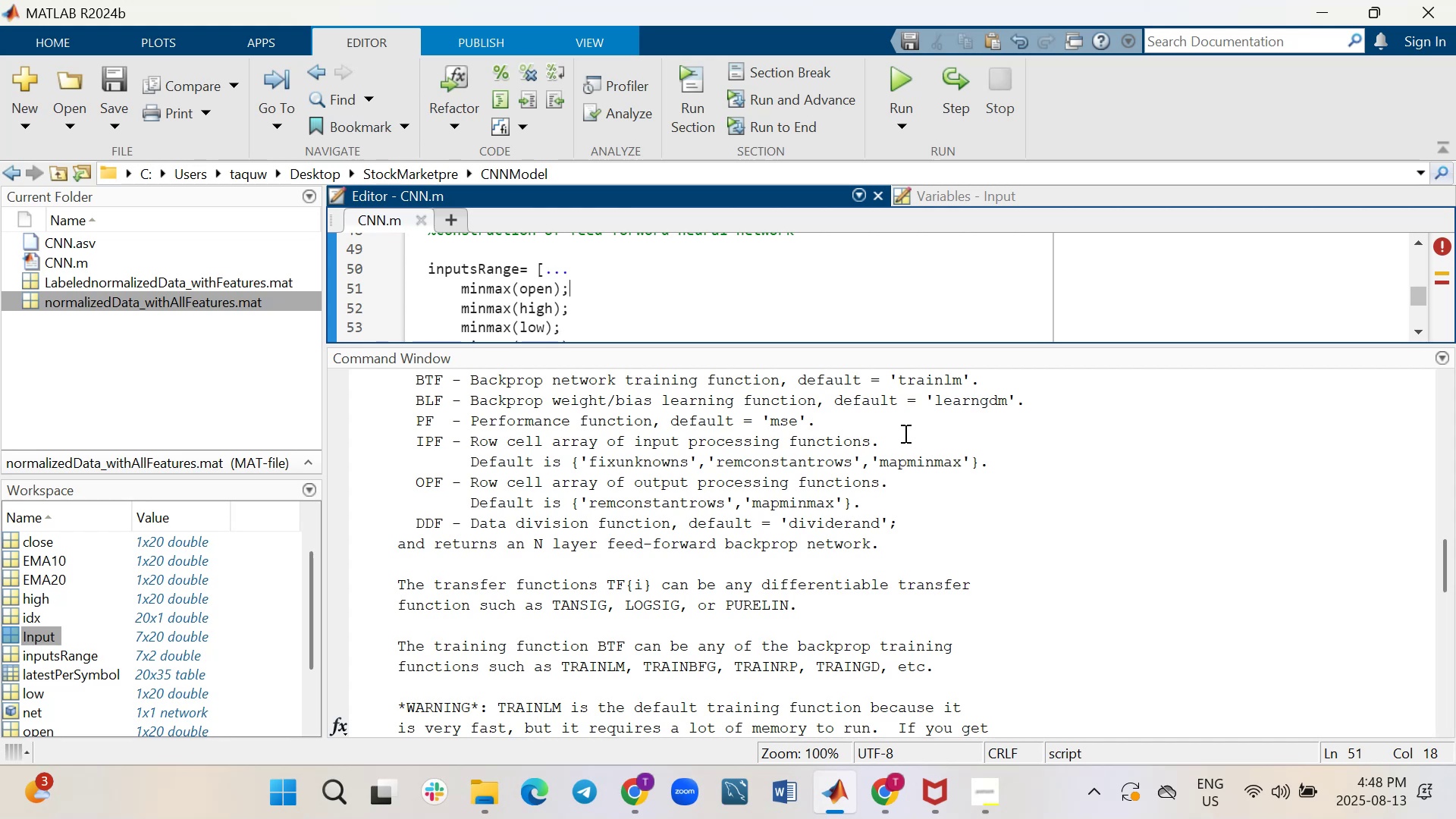 
scroll: coordinate [904, 433], scroll_direction: down, amount: 1.0
 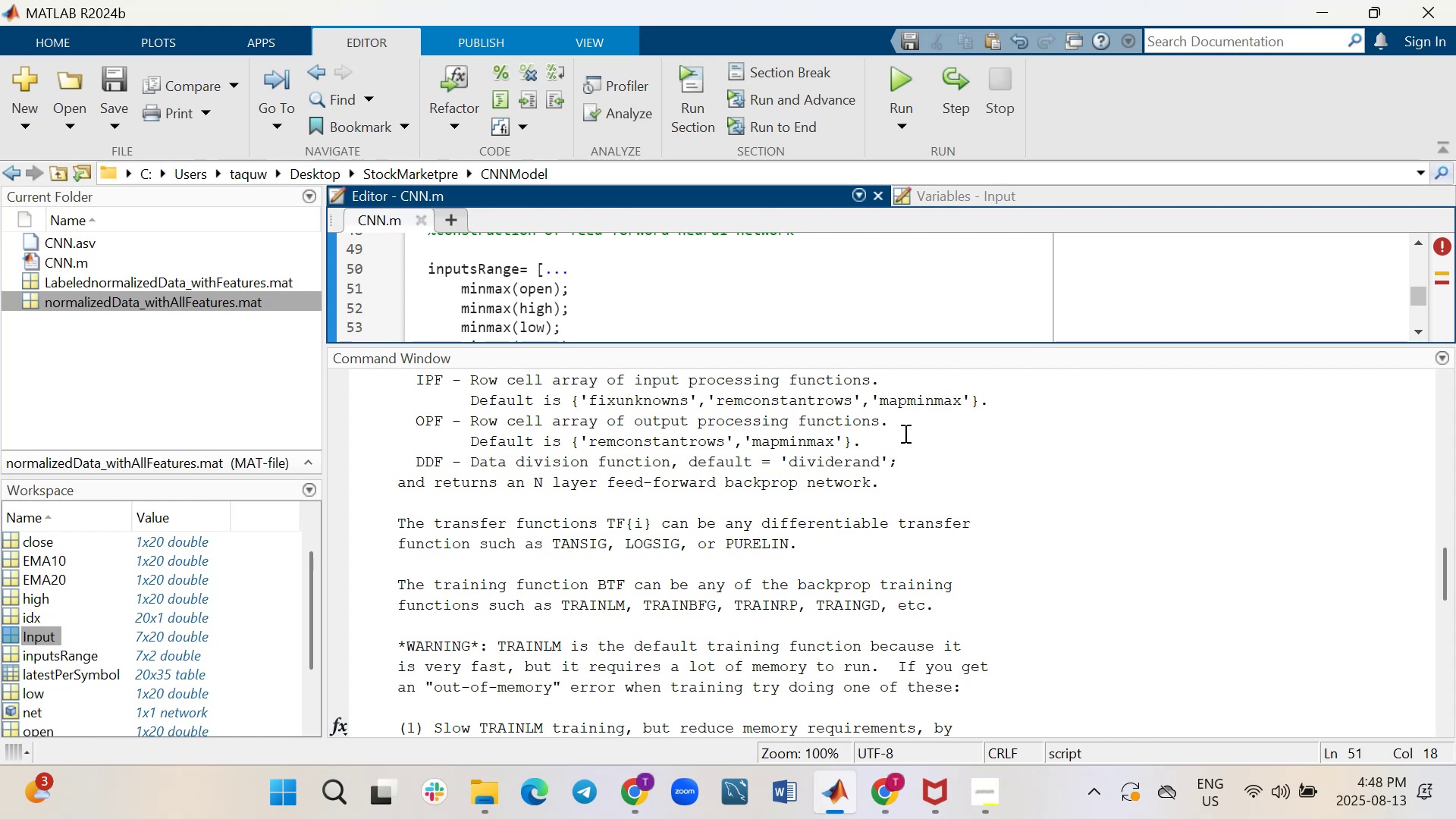 
wait(5.55)
 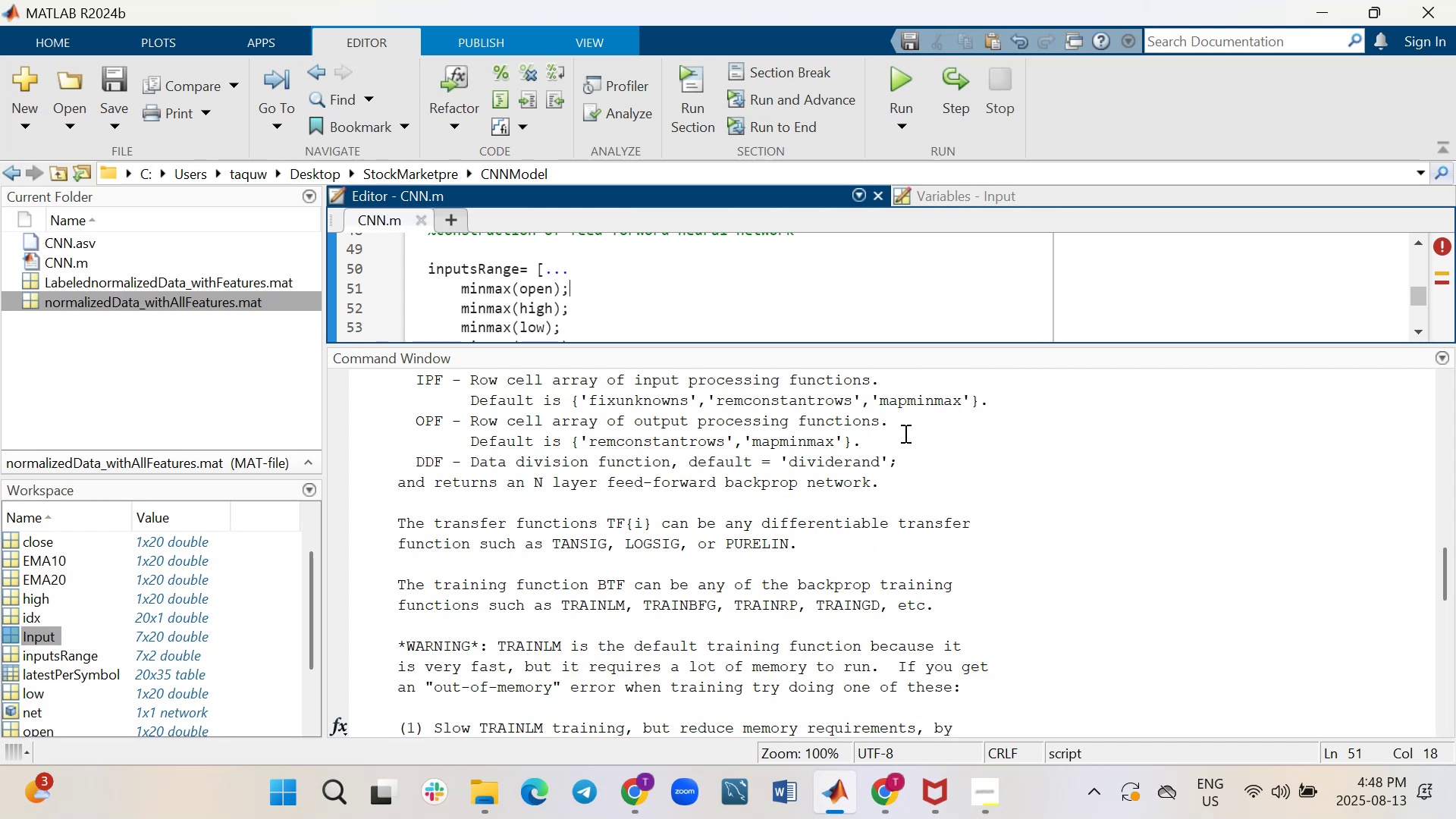 
scroll: coordinate [884, 446], scroll_direction: down, amount: 5.0
 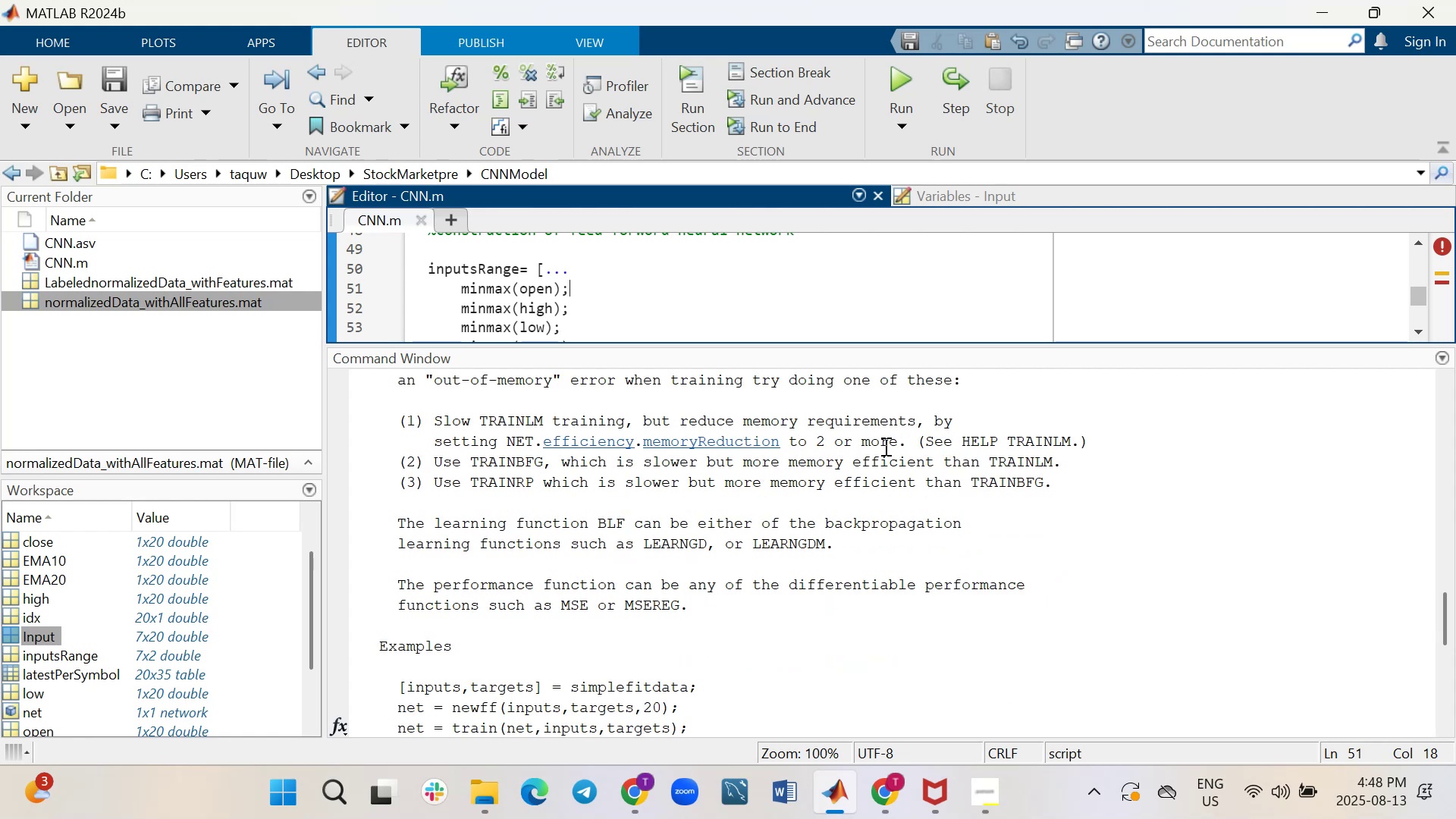 
scroll: coordinate [884, 446], scroll_direction: down, amount: 5.0
 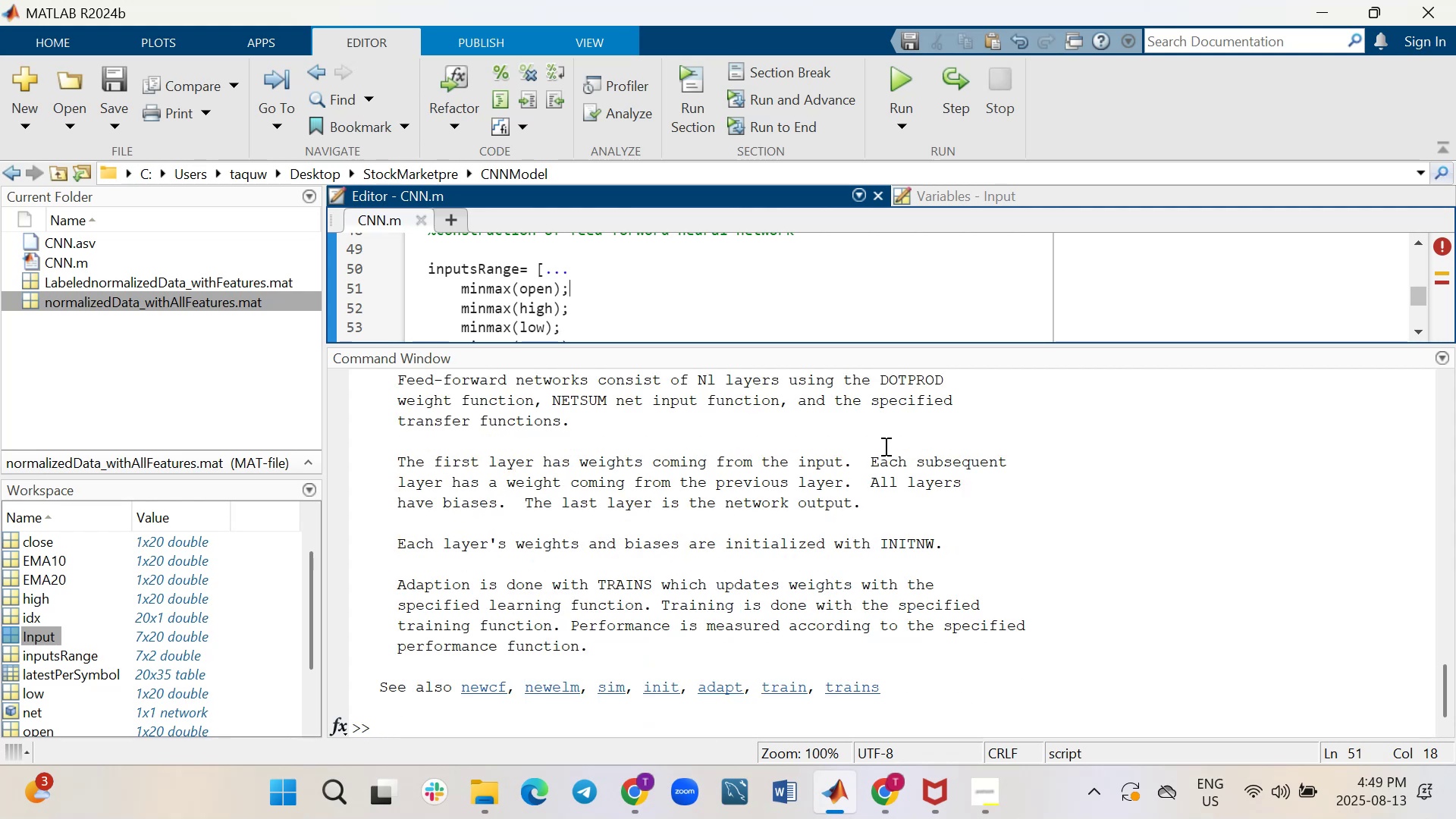 
scroll: coordinate [884, 446], scroll_direction: down, amount: 1.0
 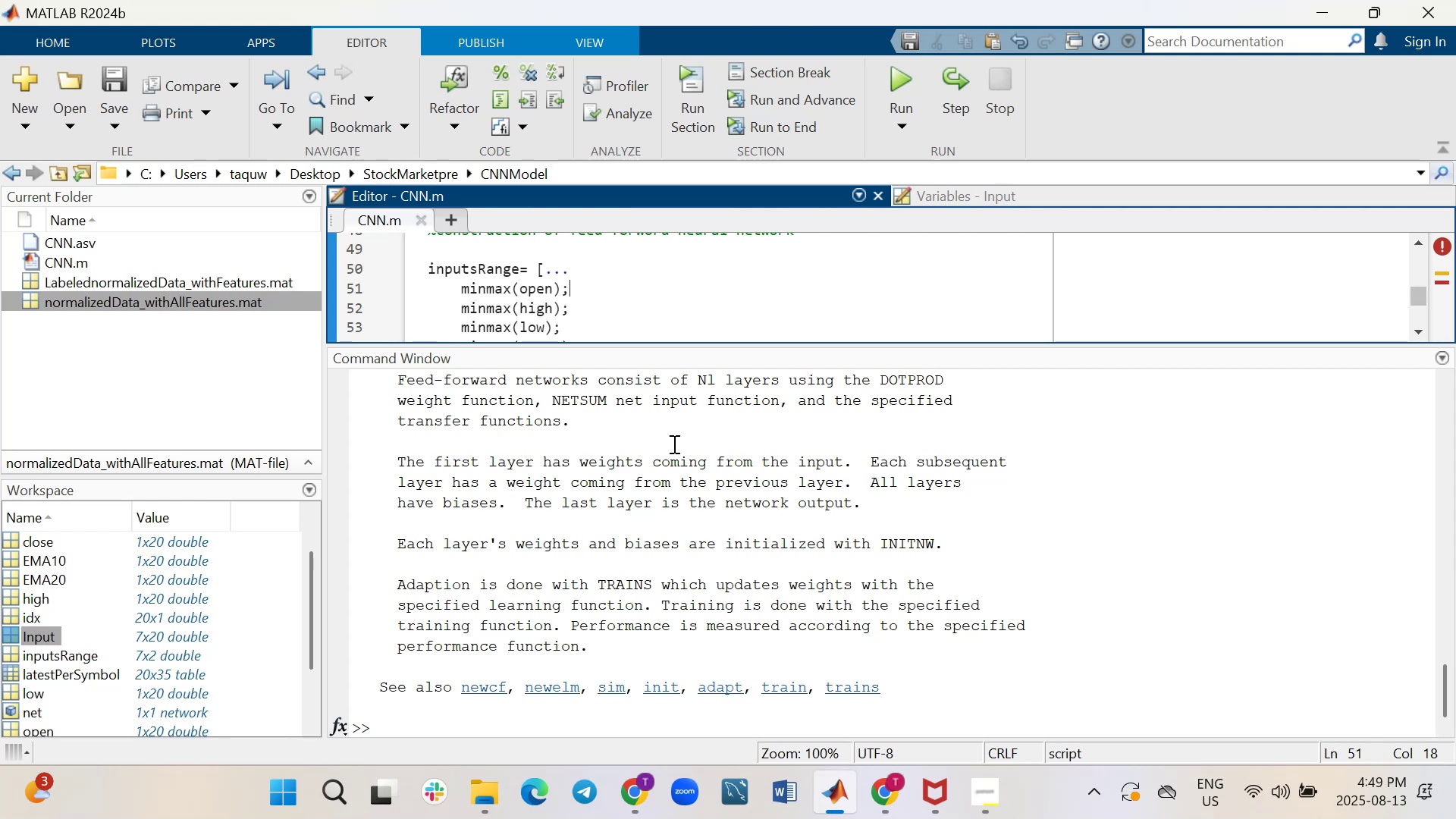 
wait(5.94)
 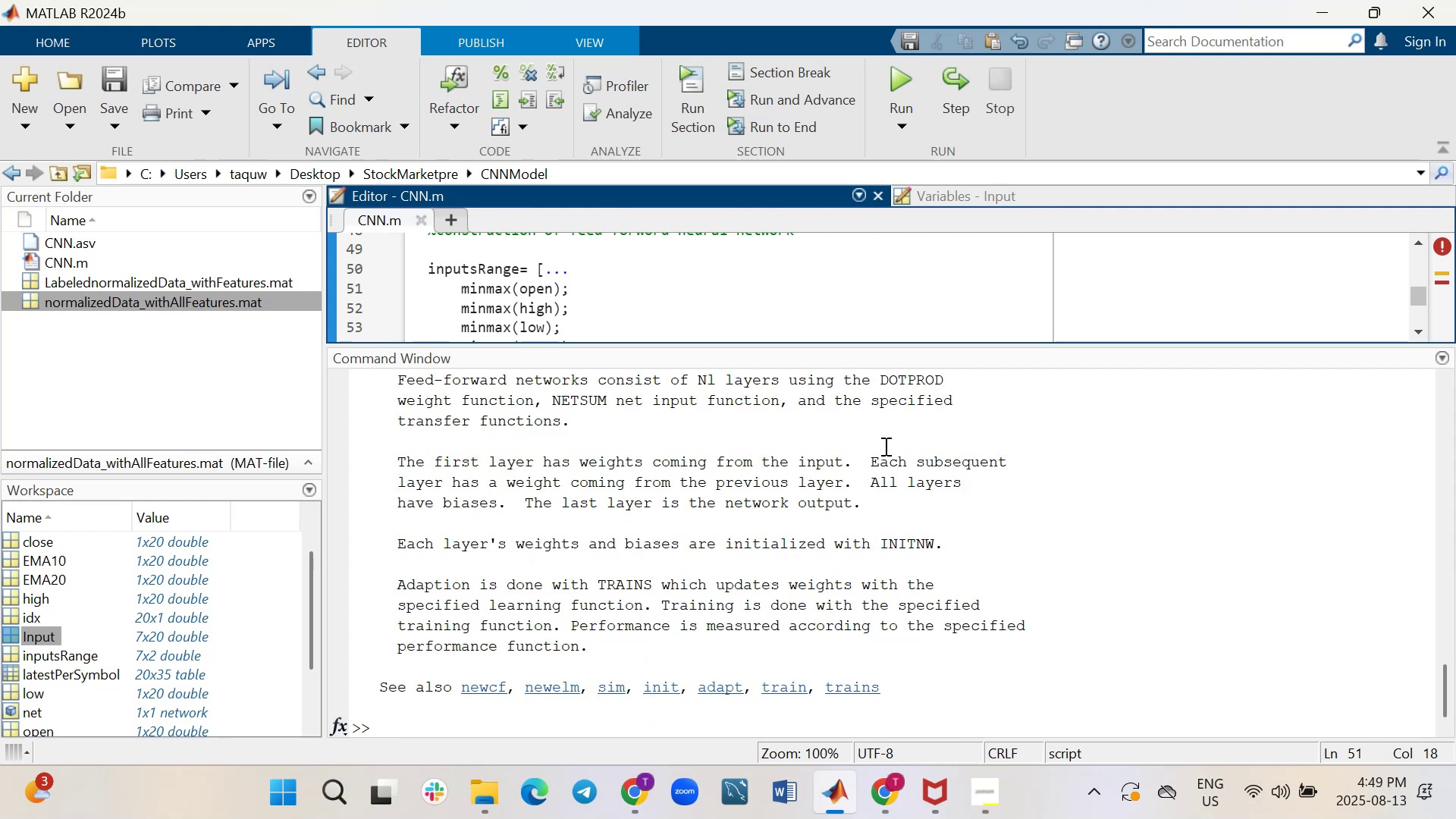 
left_click_drag(start_coordinate=[845, 344], to_coordinate=[817, 607])
 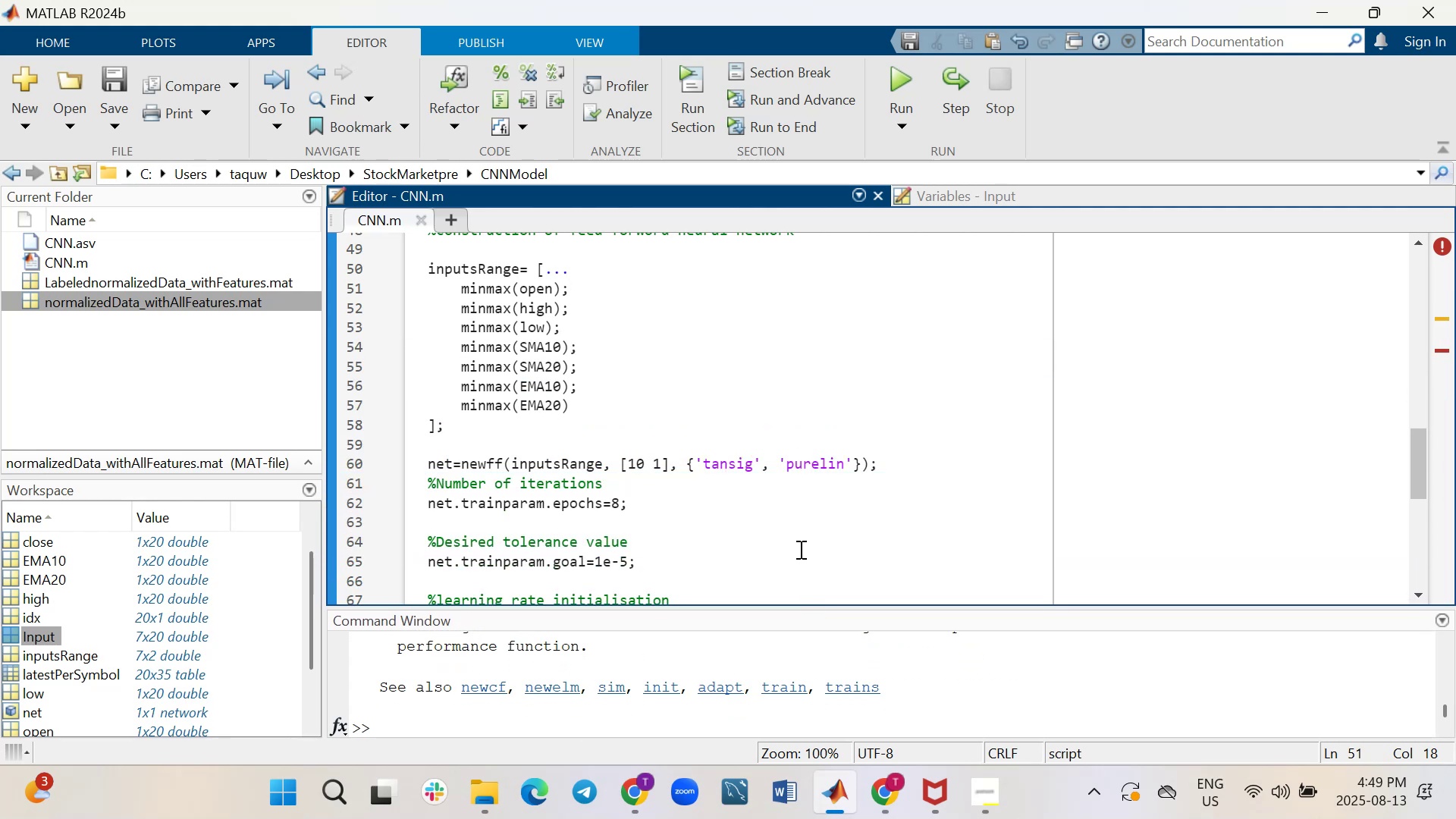 
scroll: coordinate [799, 549], scroll_direction: down, amount: 1.0
 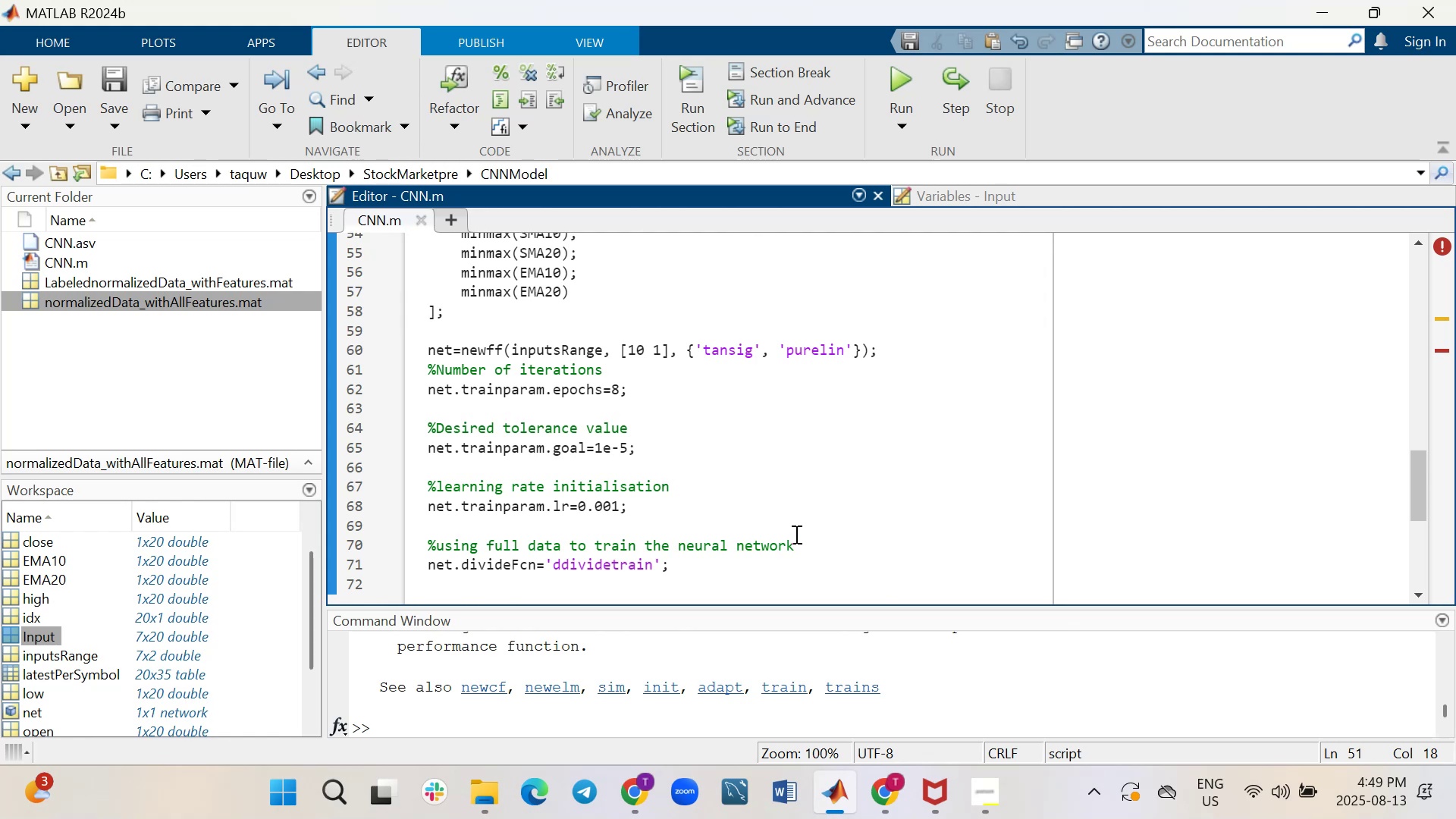 
wait(22.46)
 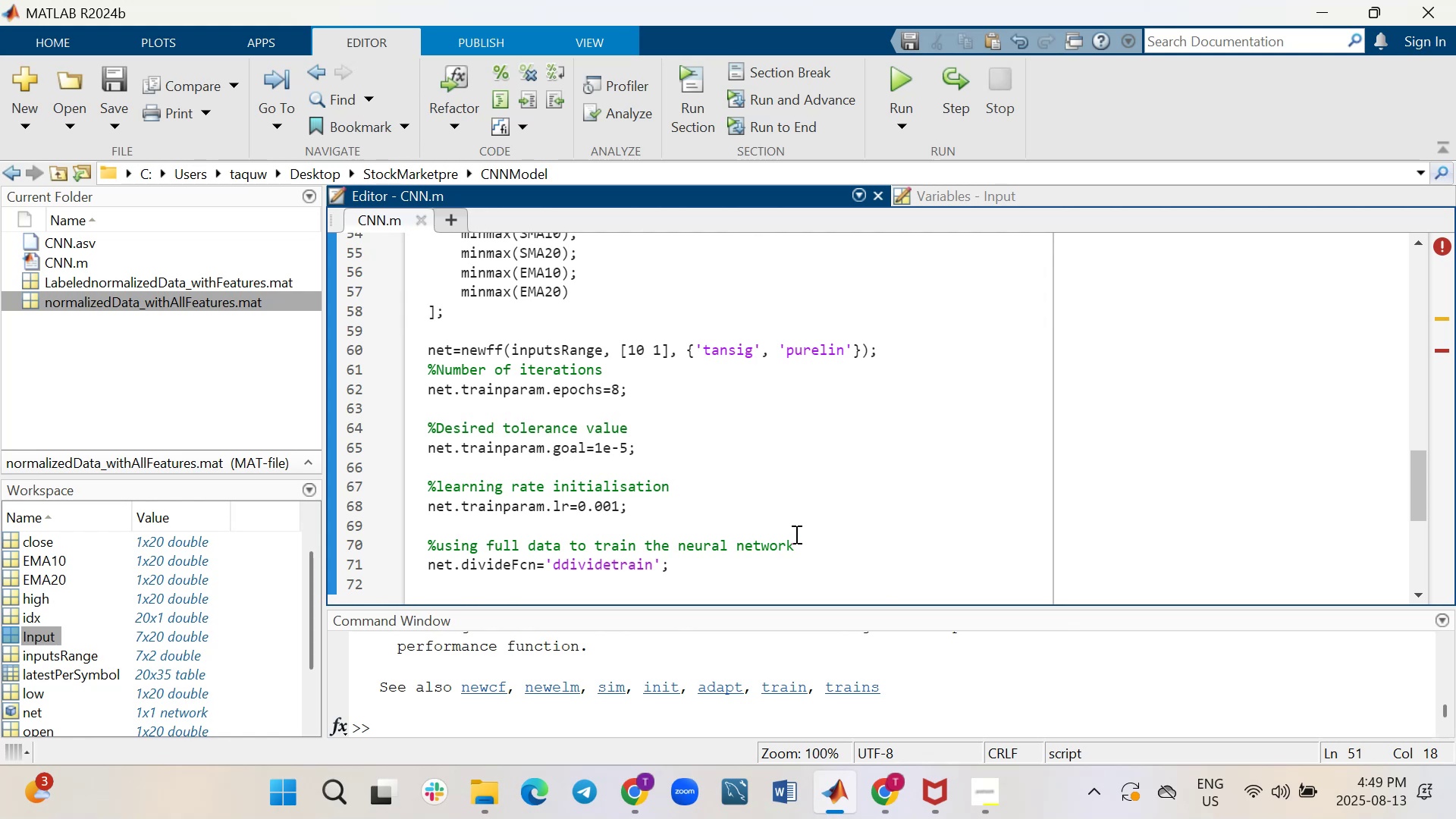 
scroll: coordinate [792, 517], scroll_direction: up, amount: 3.0
 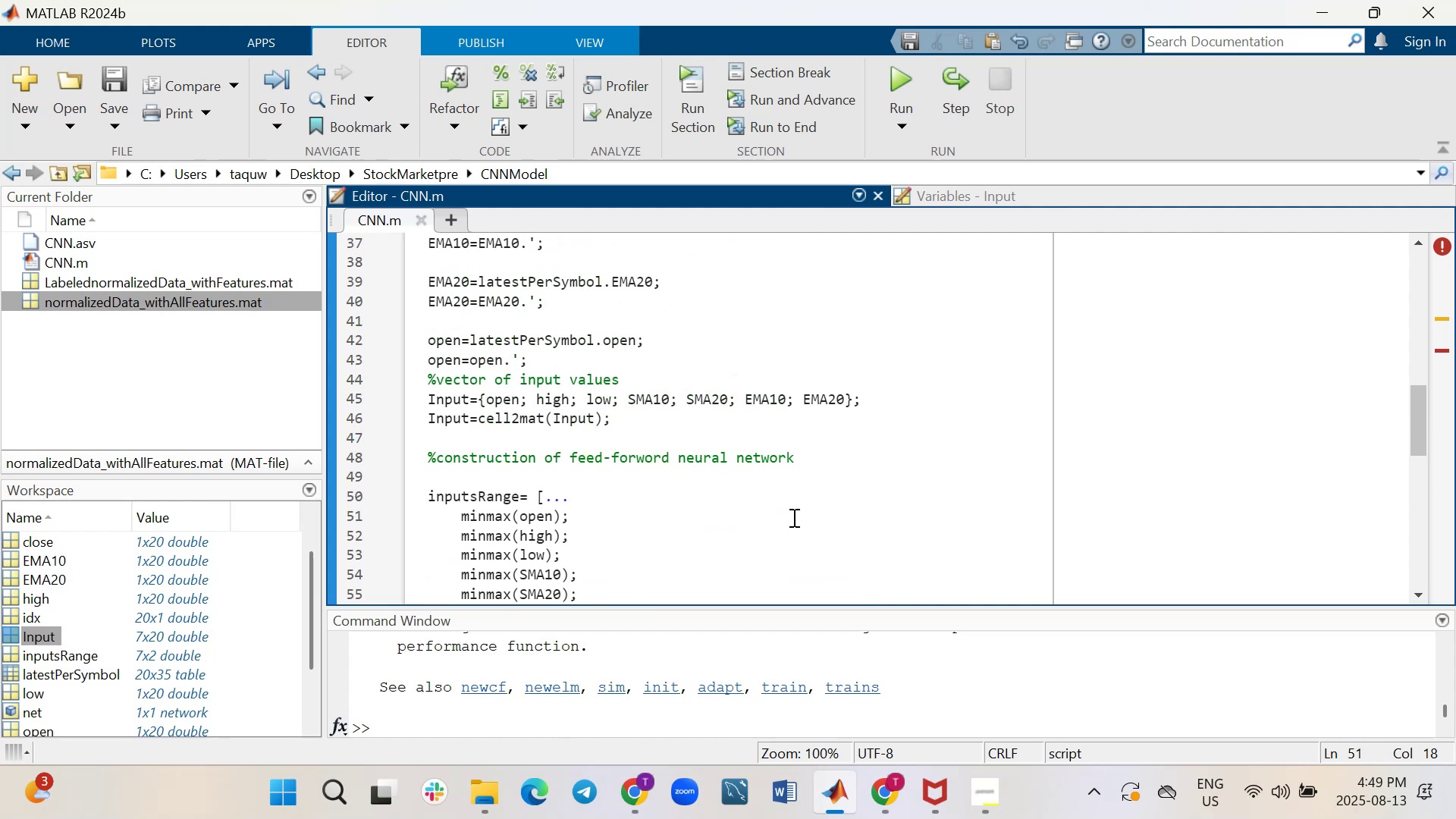 
scroll: coordinate [792, 517], scroll_direction: down, amount: 2.0
 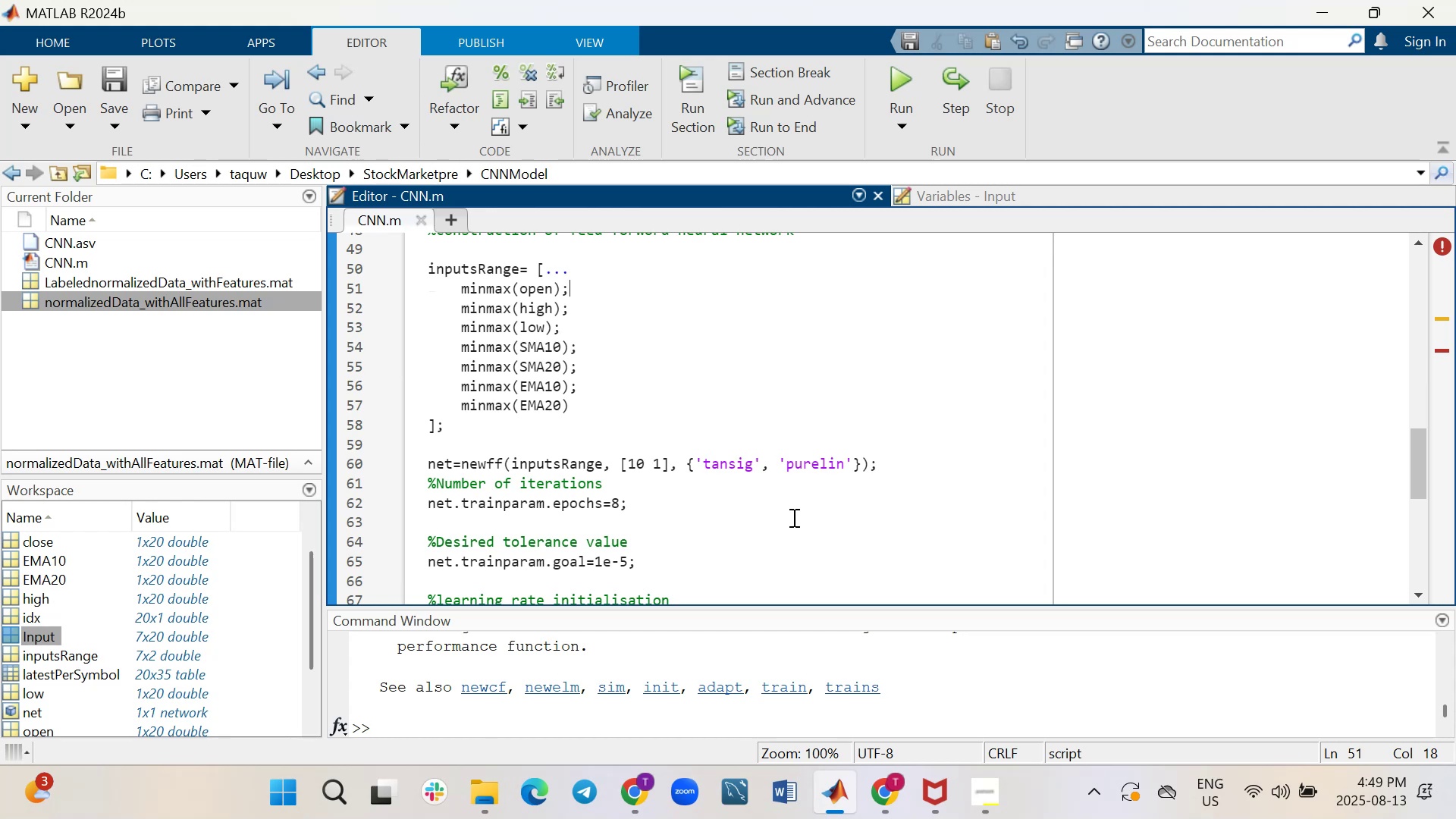 
wait(7.3)
 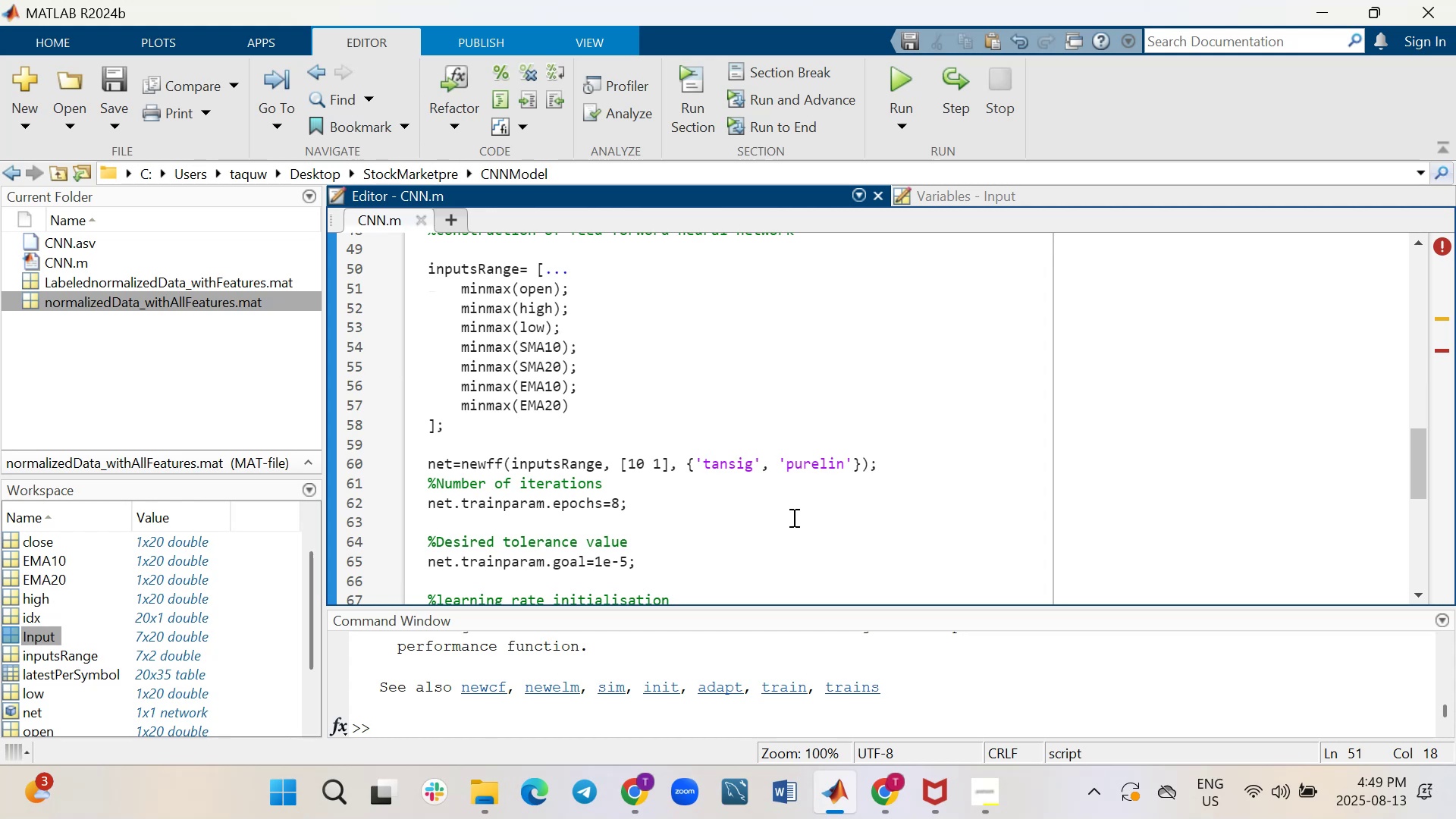 
scroll: coordinate [792, 517], scroll_direction: down, amount: 1.0
 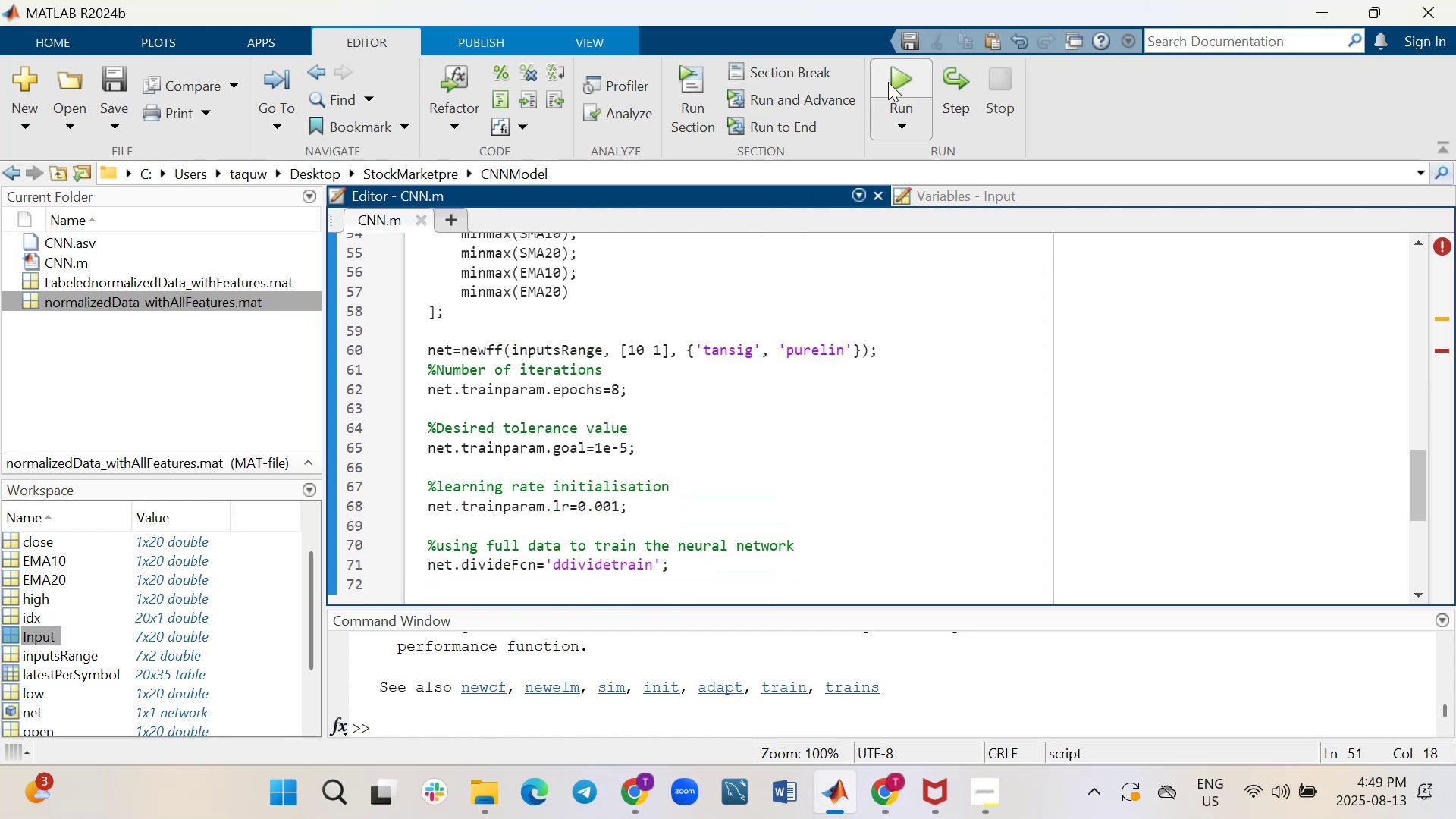 
left_click([901, 70])
 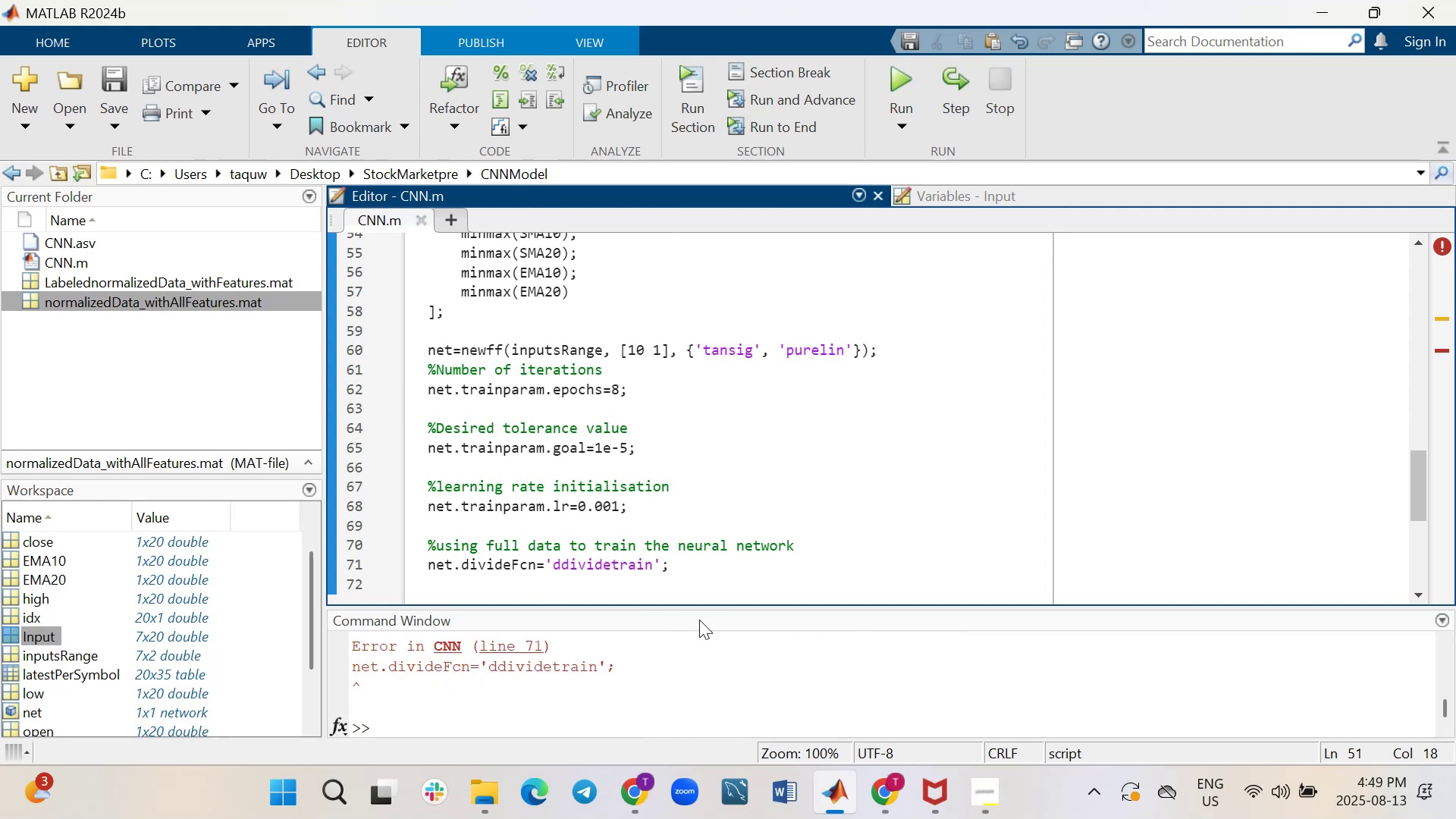 
left_click_drag(start_coordinate=[715, 606], to_coordinate=[738, 458])
 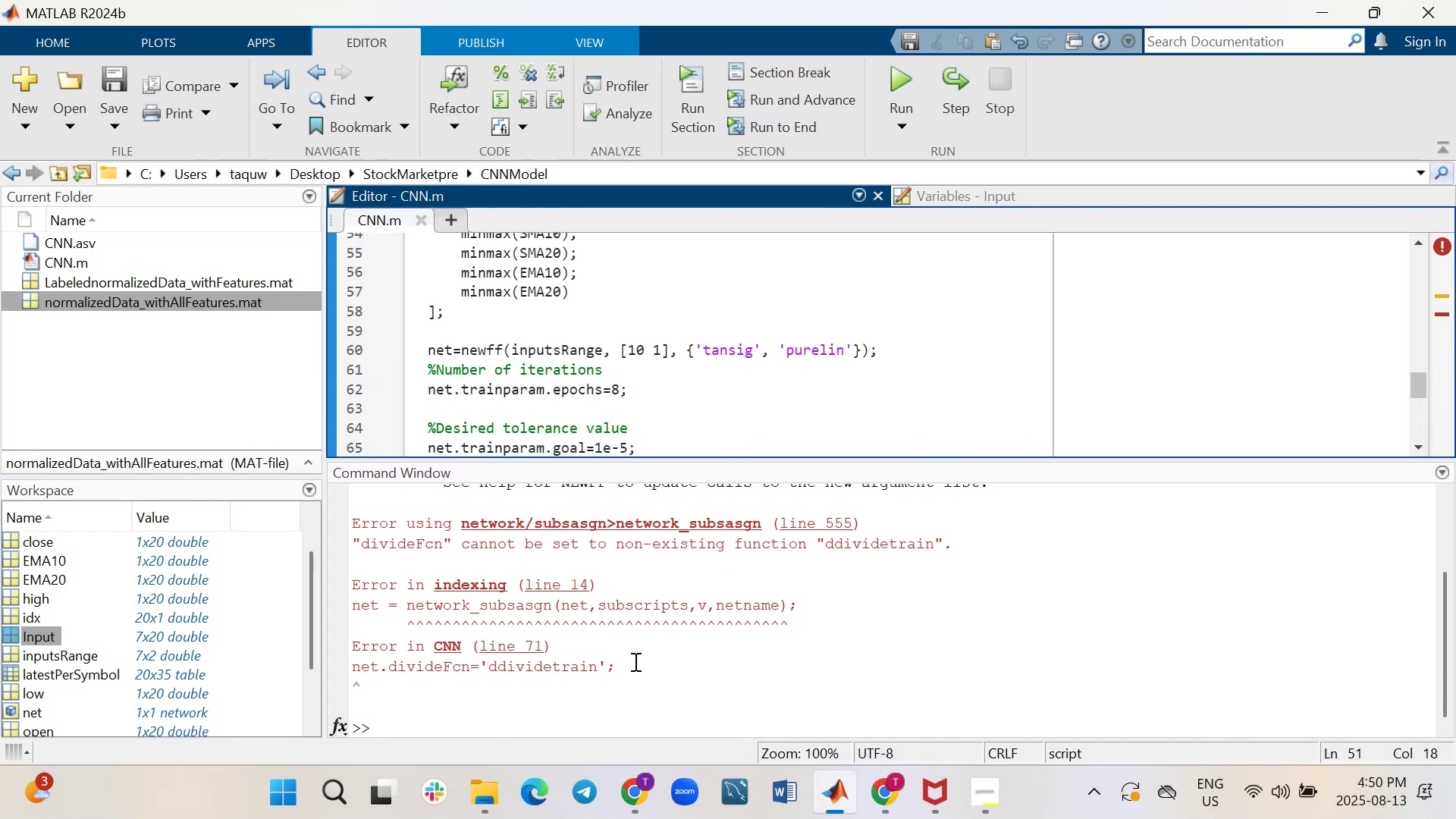 
left_click_drag(start_coordinate=[629, 676], to_coordinate=[347, 521])
 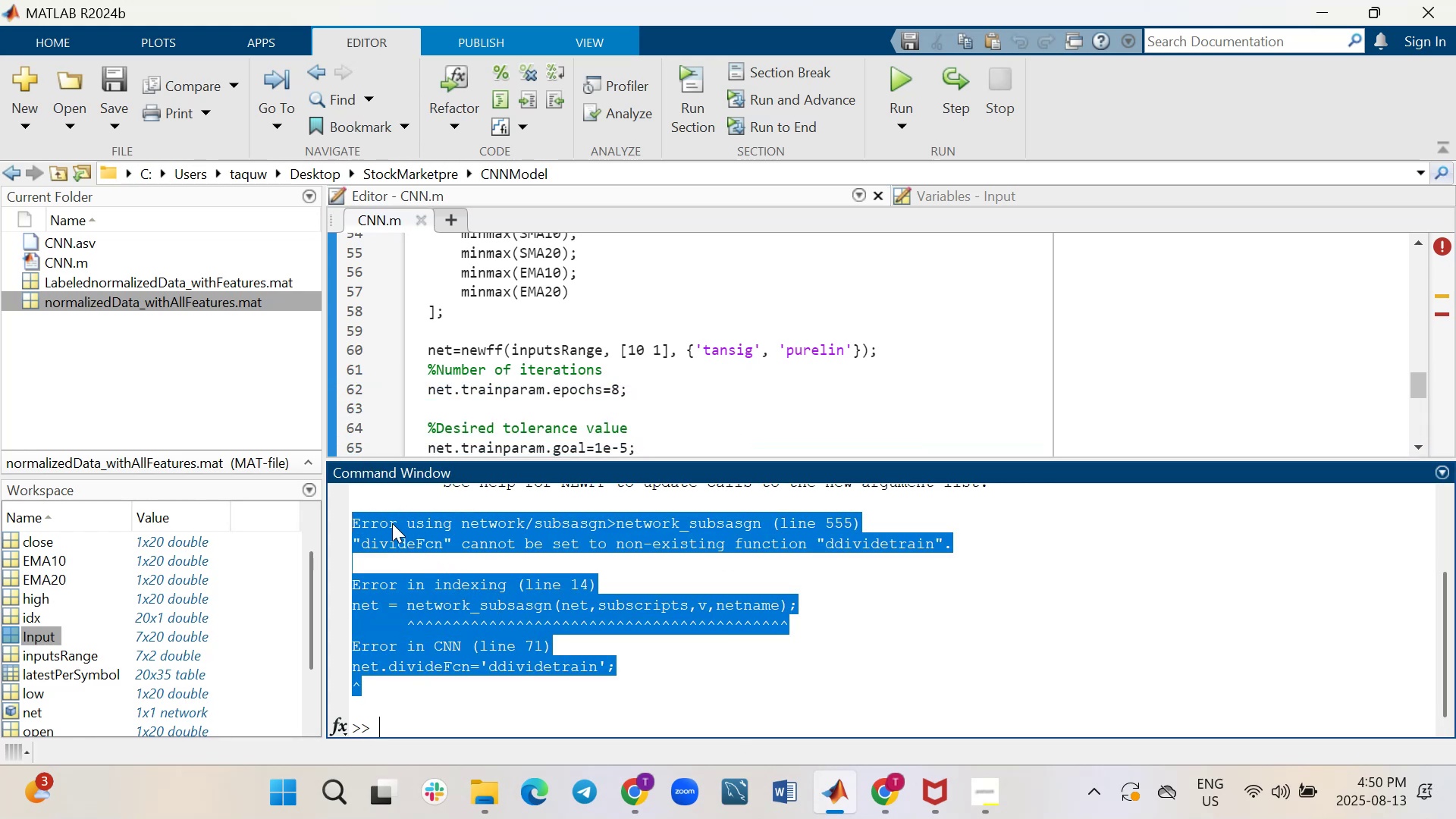 
right_click([393, 524])
 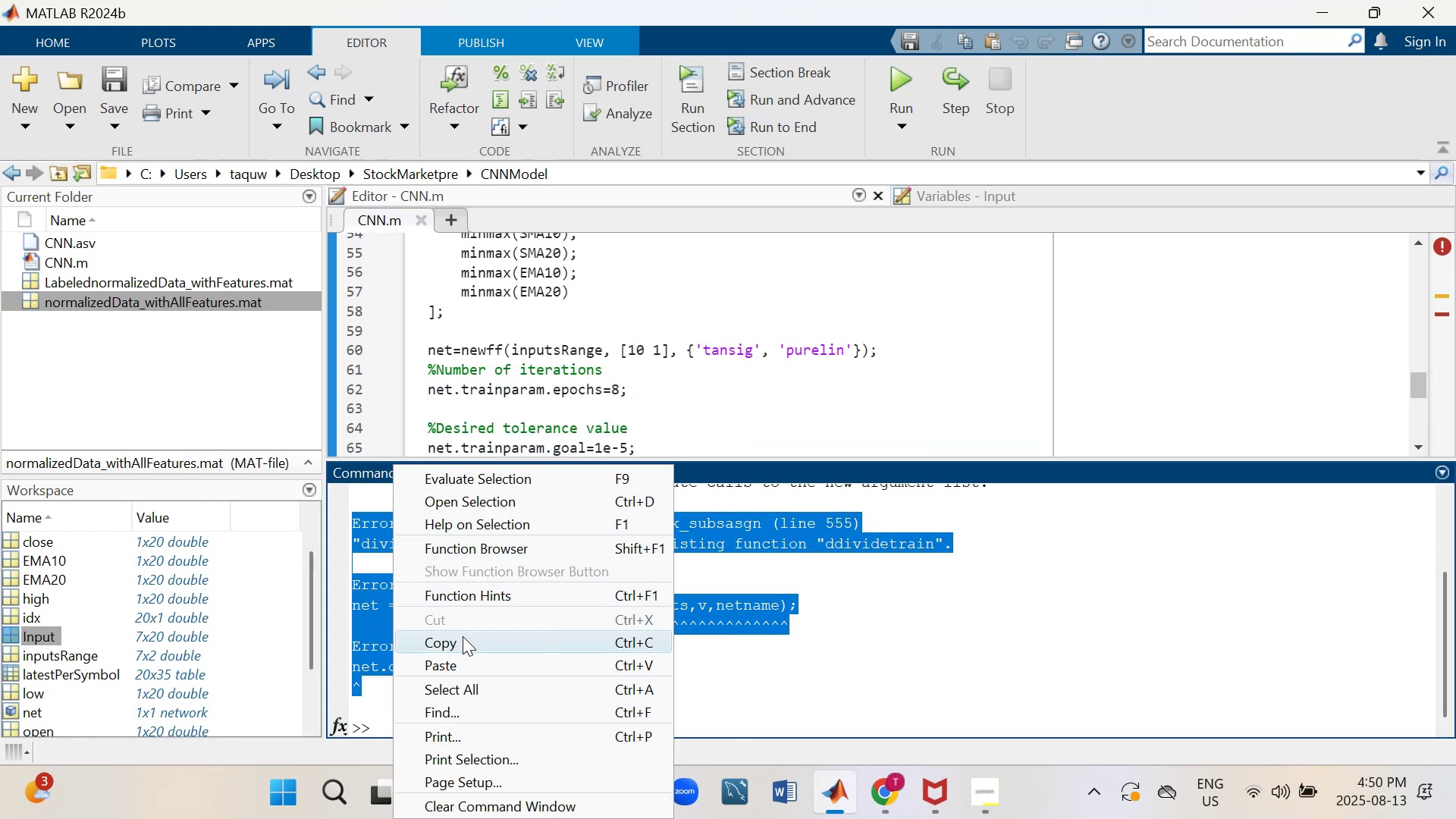 
left_click([463, 640])
 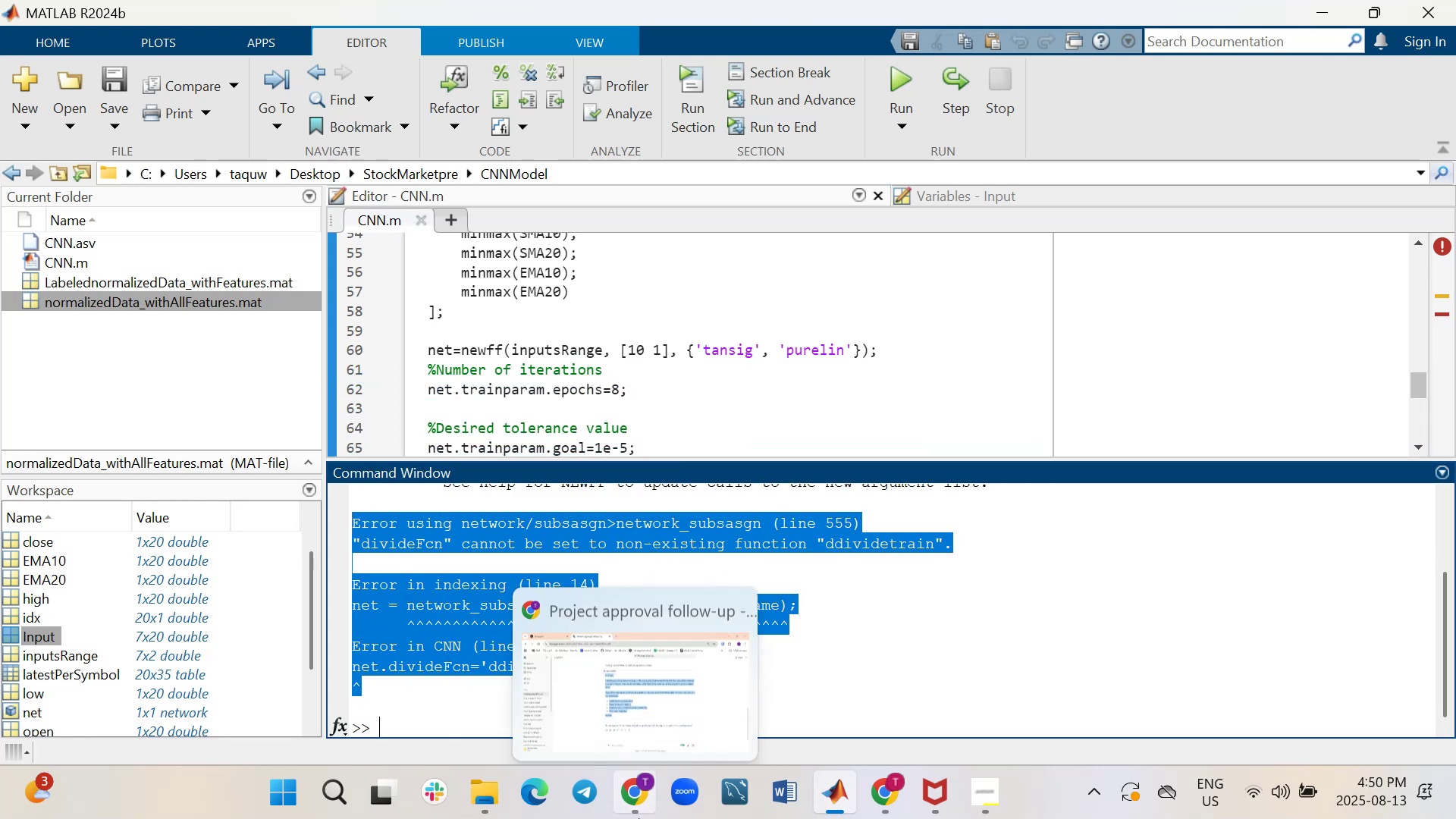 
left_click([631, 726])
 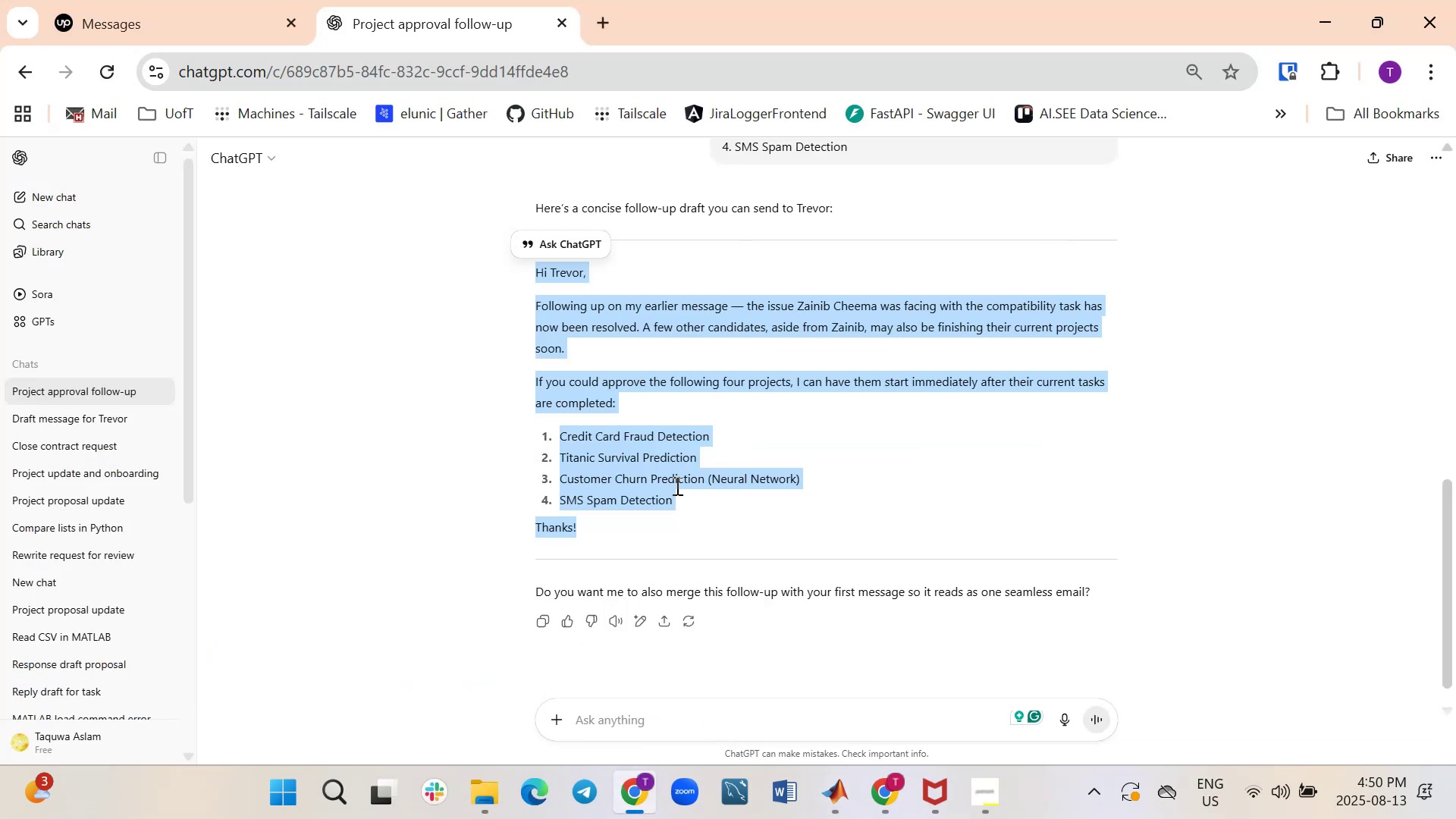 
left_click([676, 485])
 